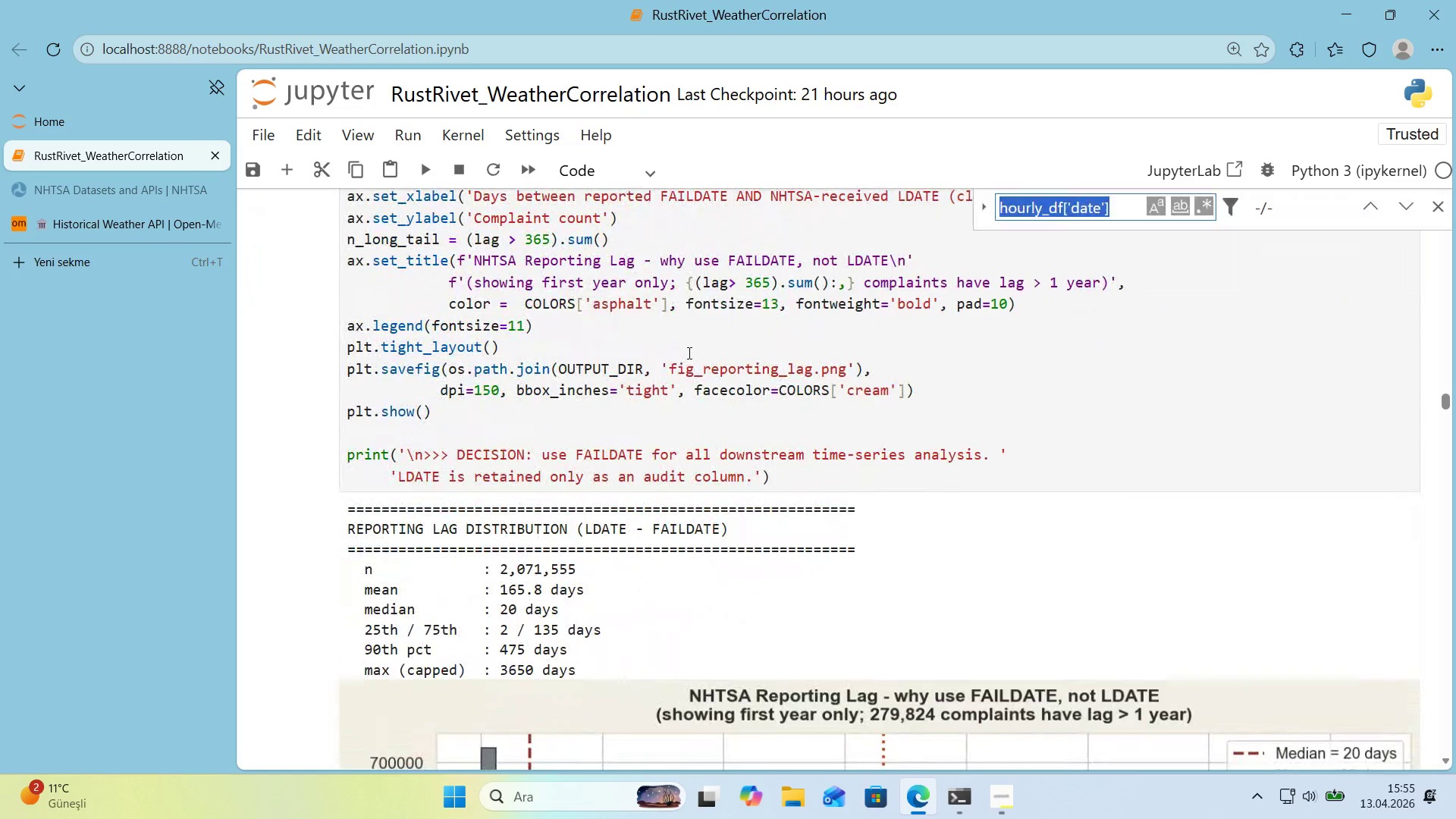 
key(Control+F)
 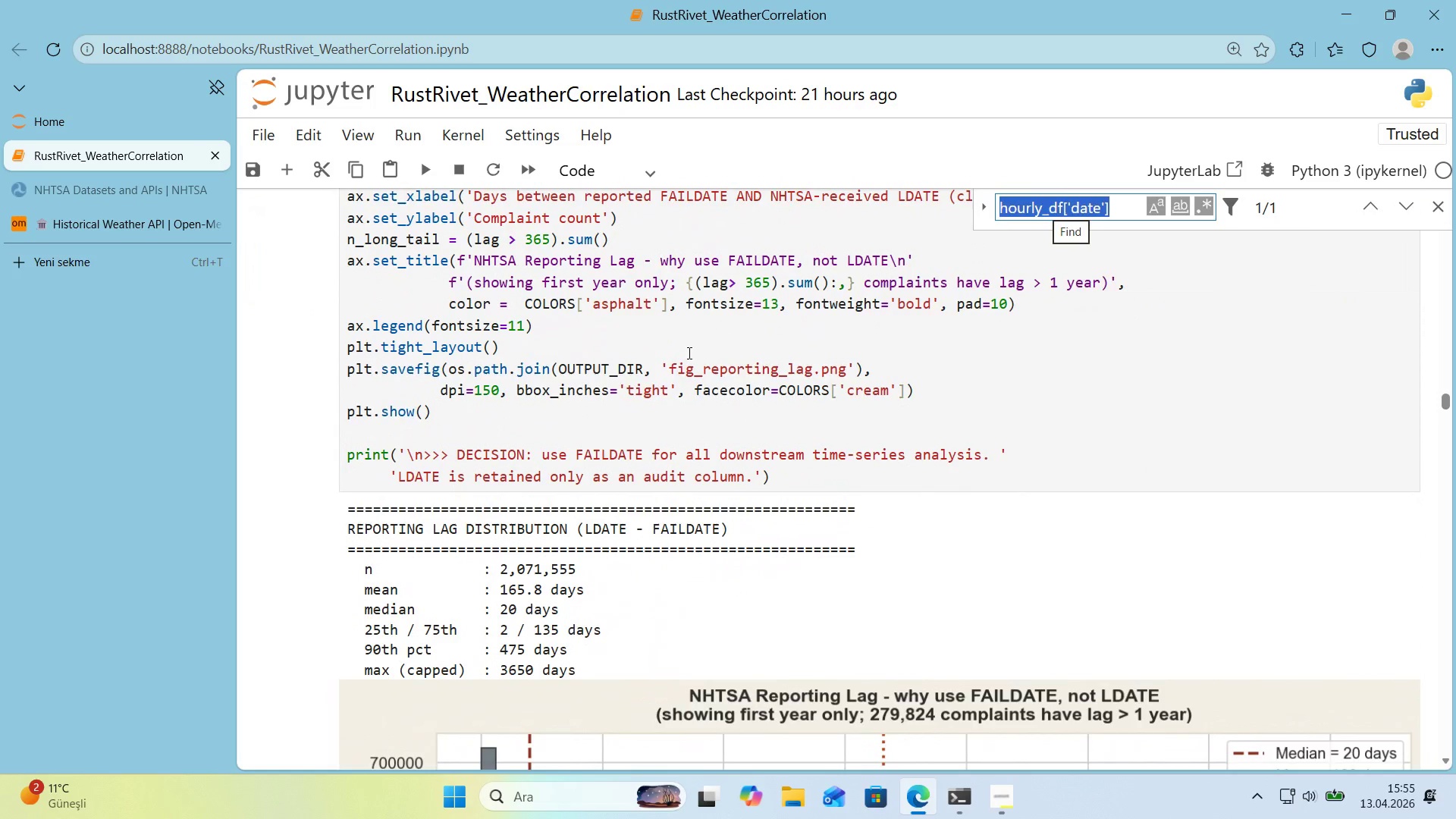 
type(.dt.floor)
 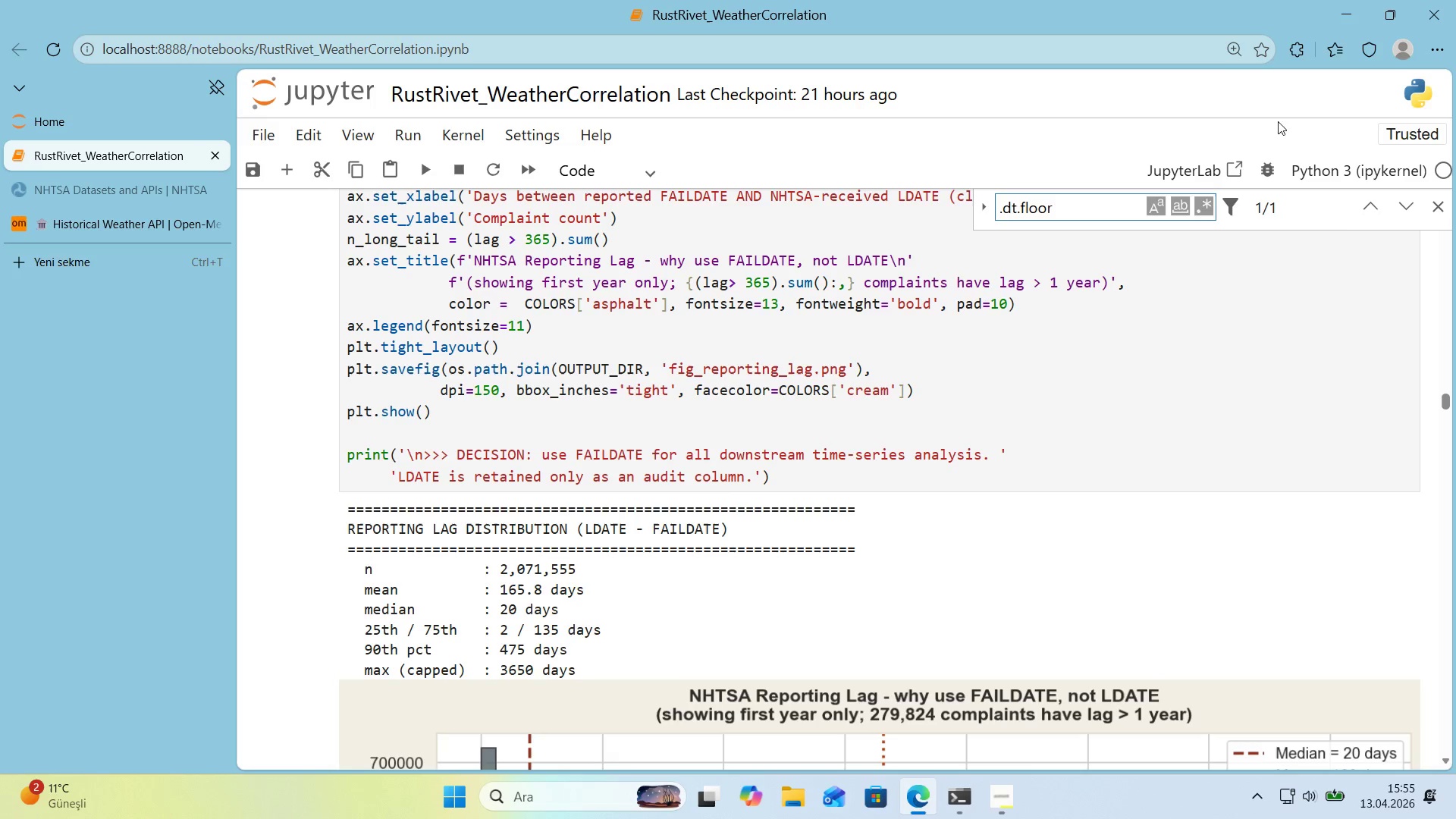 
left_click([1361, 210])
 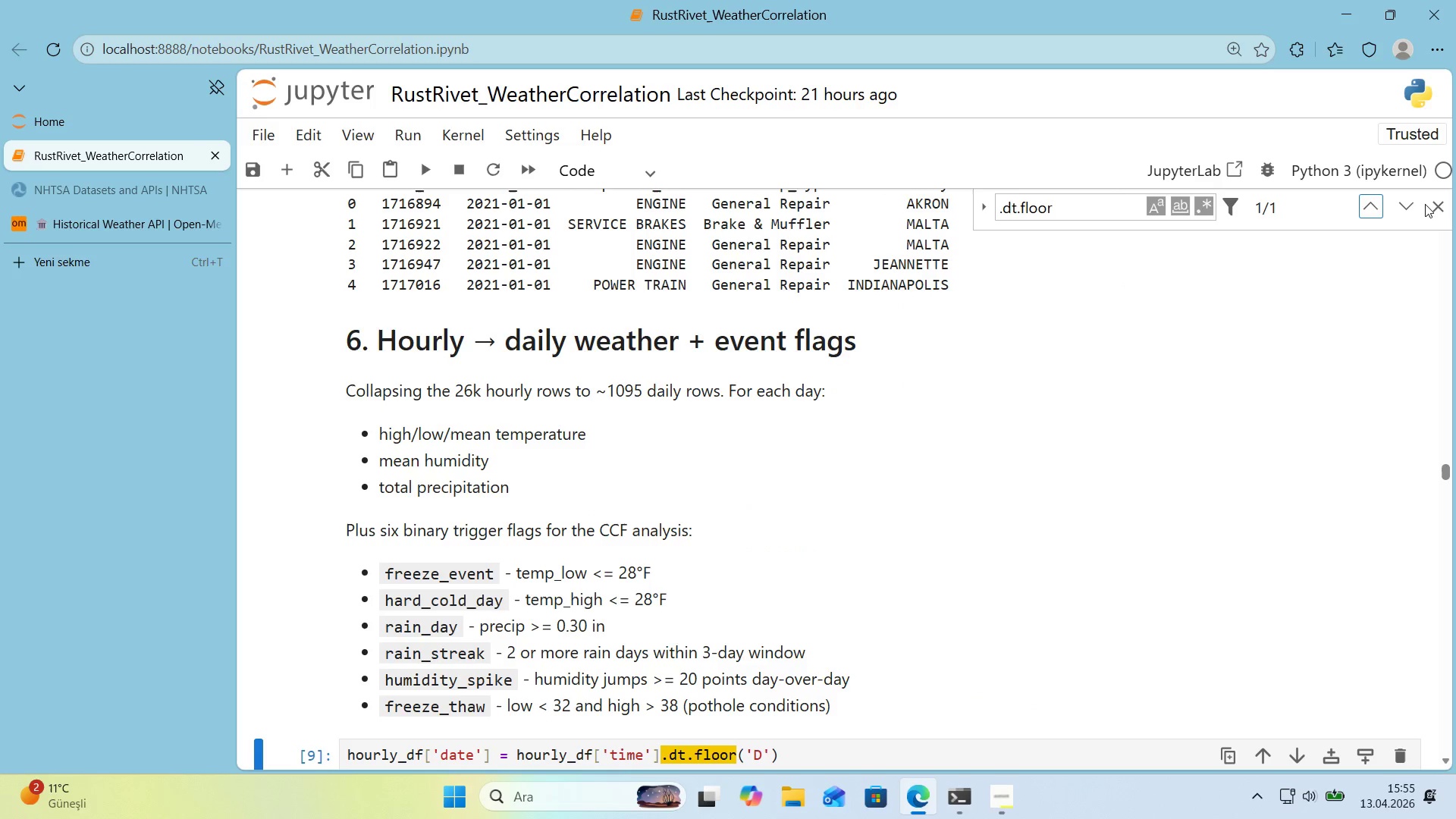 
left_click([1429, 204])
 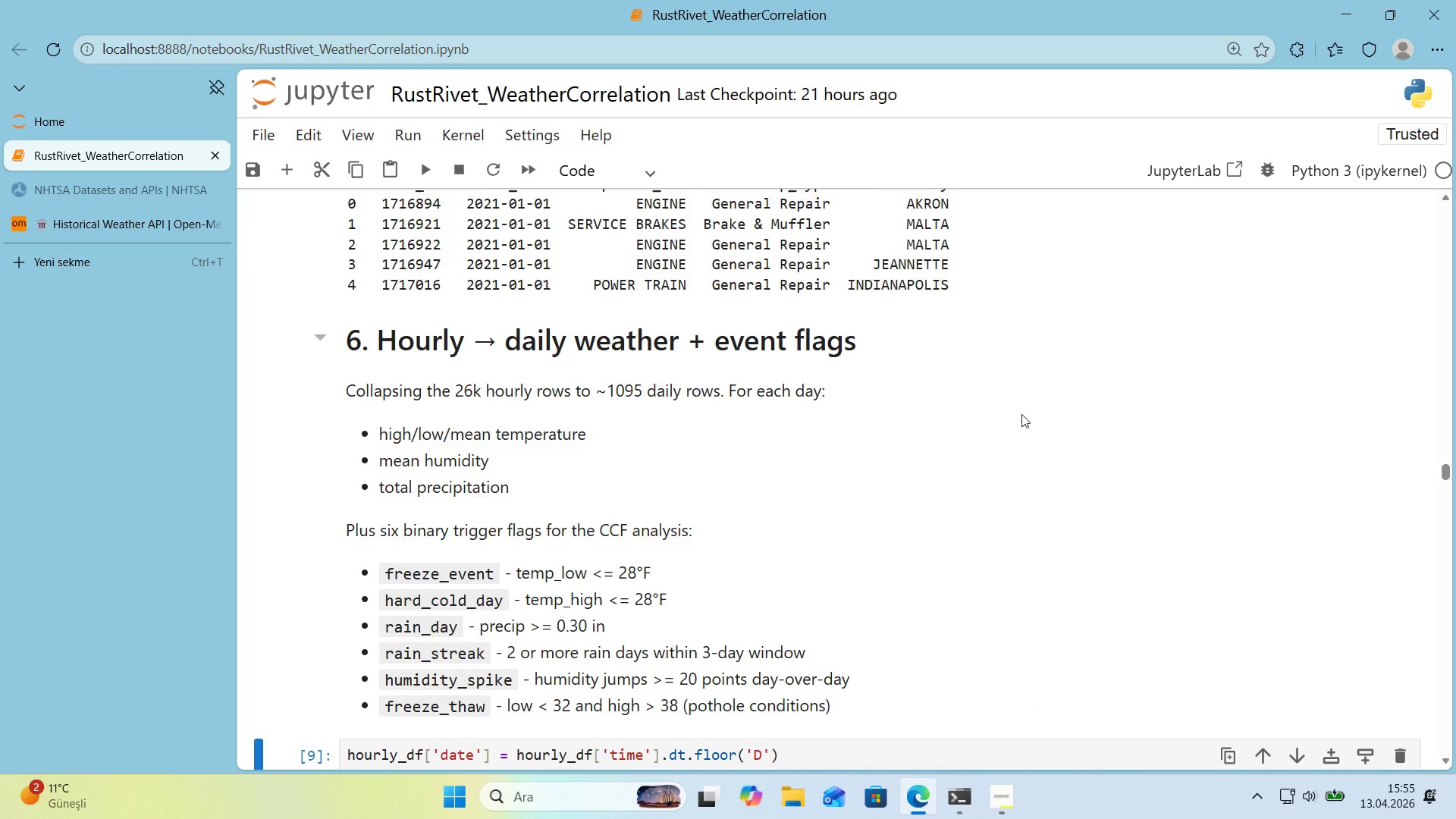 
scroll: coordinate [867, 416], scroll_direction: down, amount: 4.0
 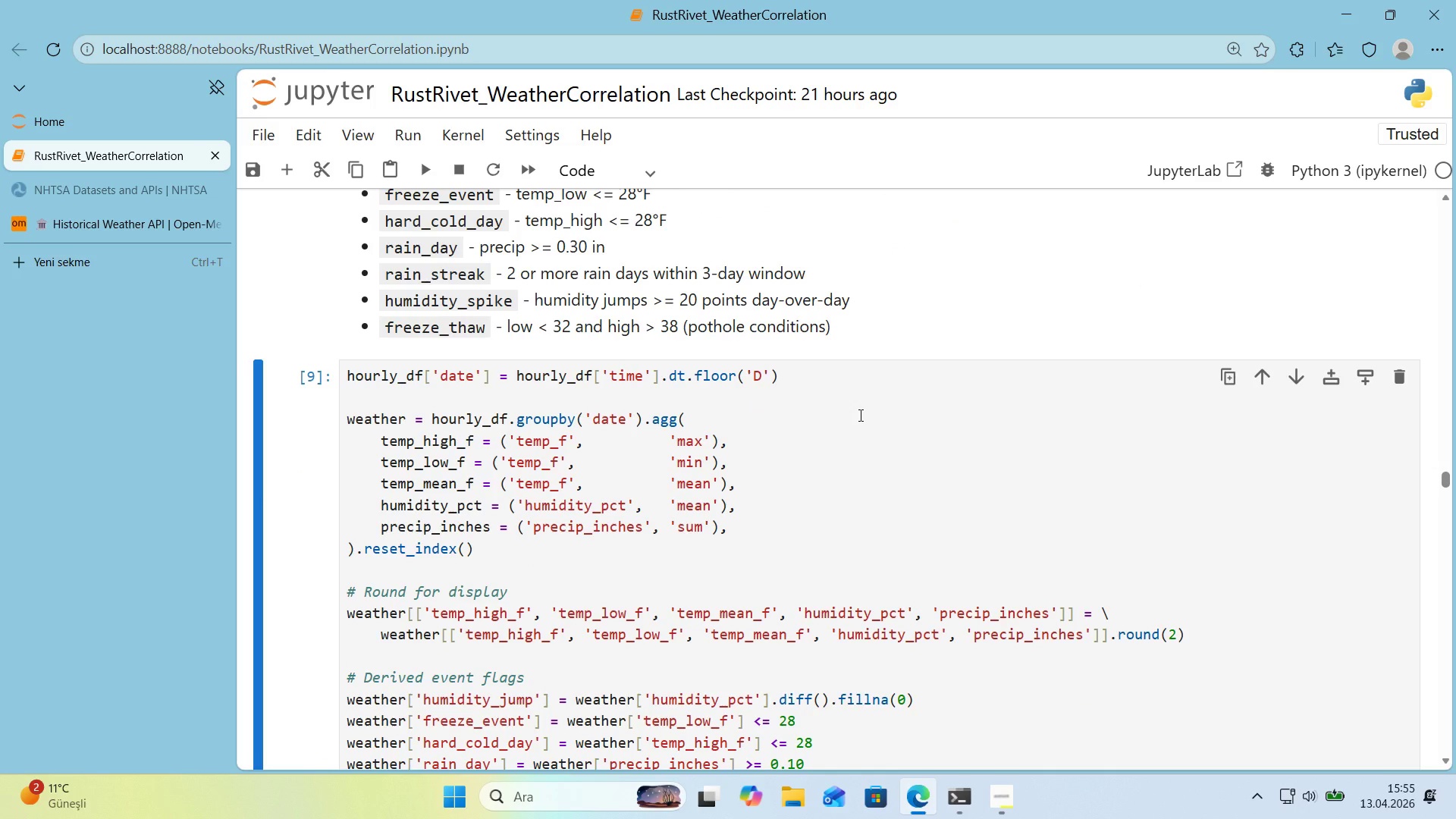 
wait(8.53)
 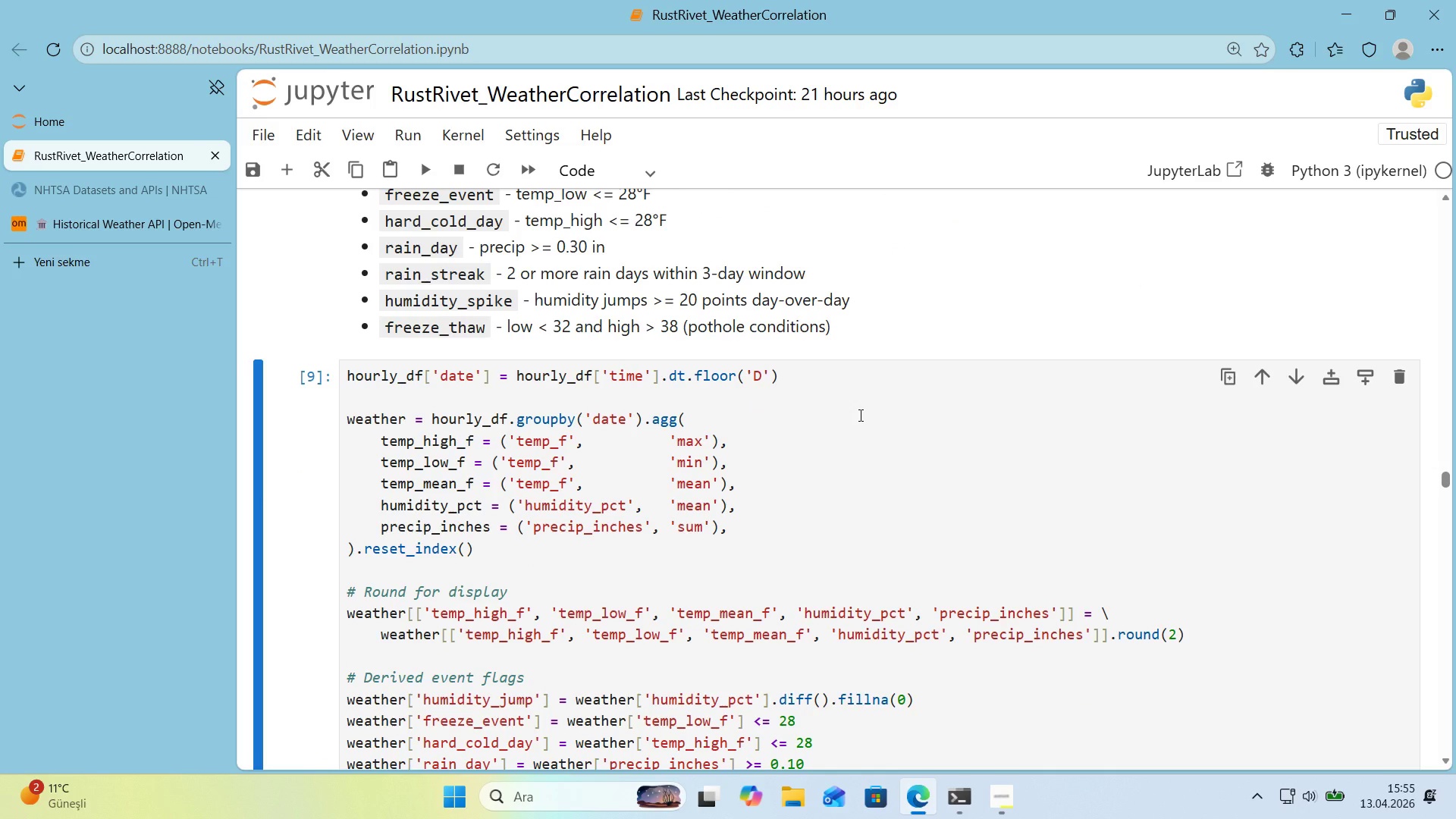 
scroll: coordinate [846, 419], scroll_direction: down, amount: 11.0
 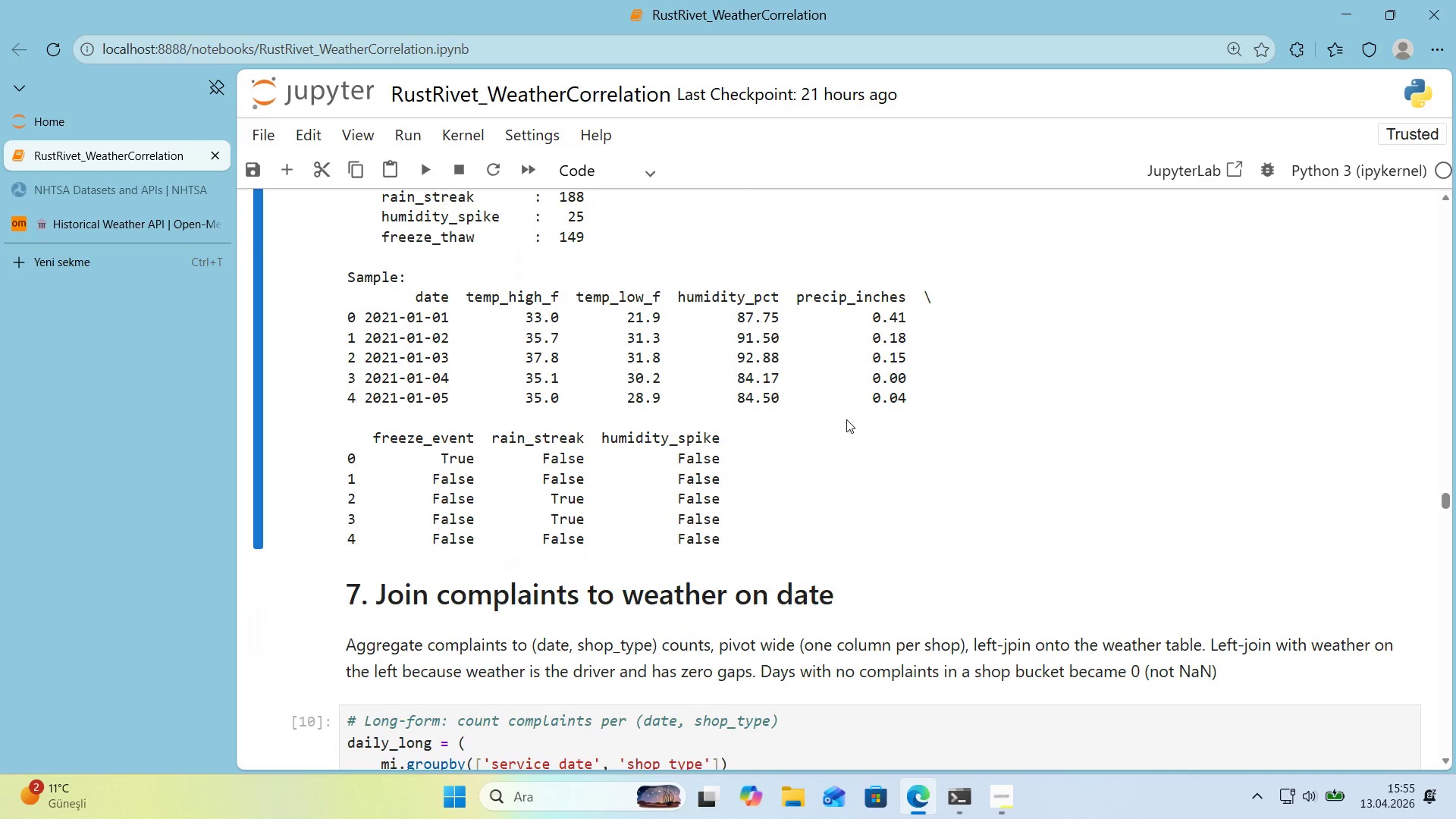 
scroll: coordinate [846, 419], scroll_direction: up, amount: 12.0
 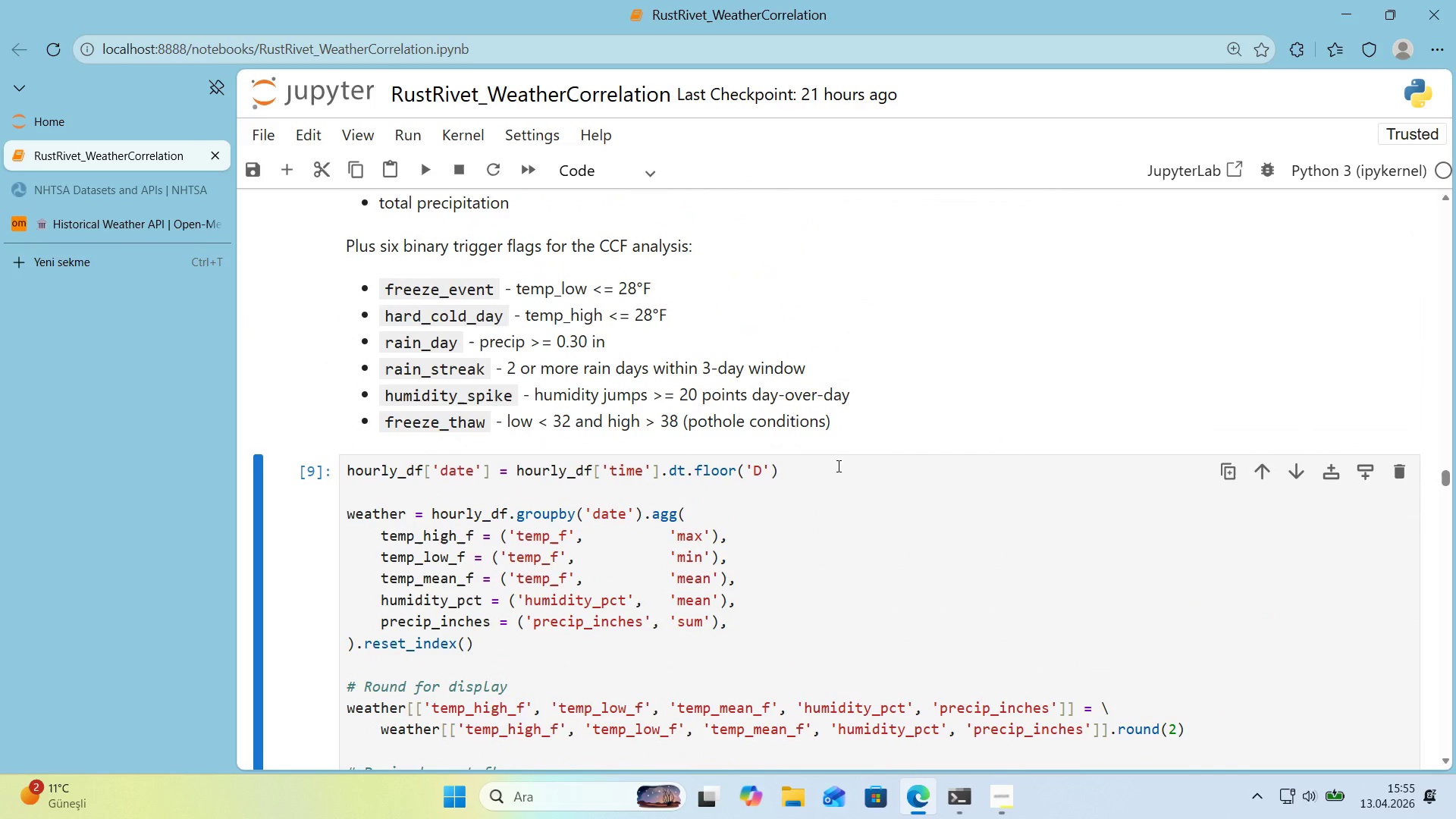 
left_click([836, 482])
 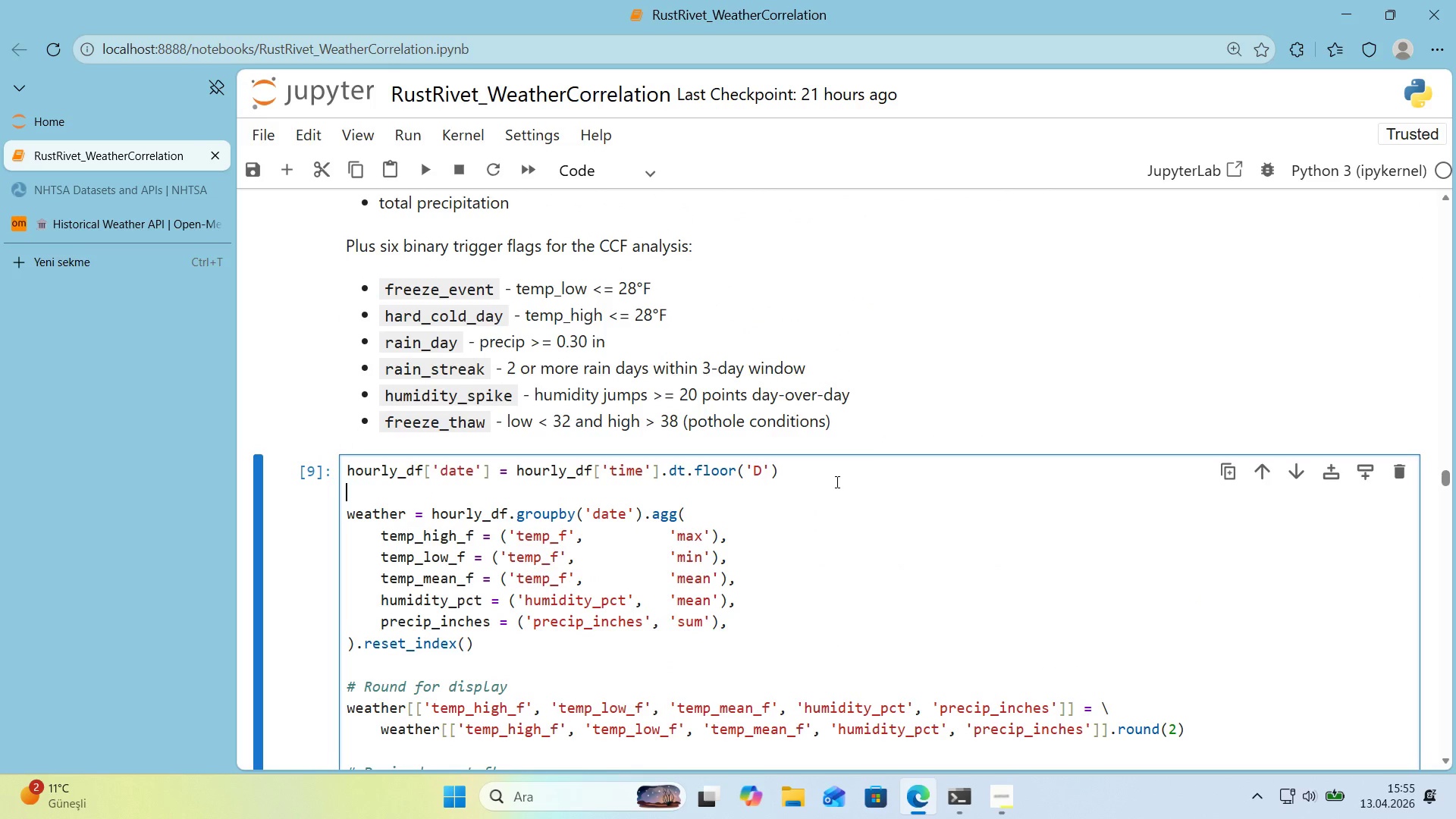 
wait(6.98)
 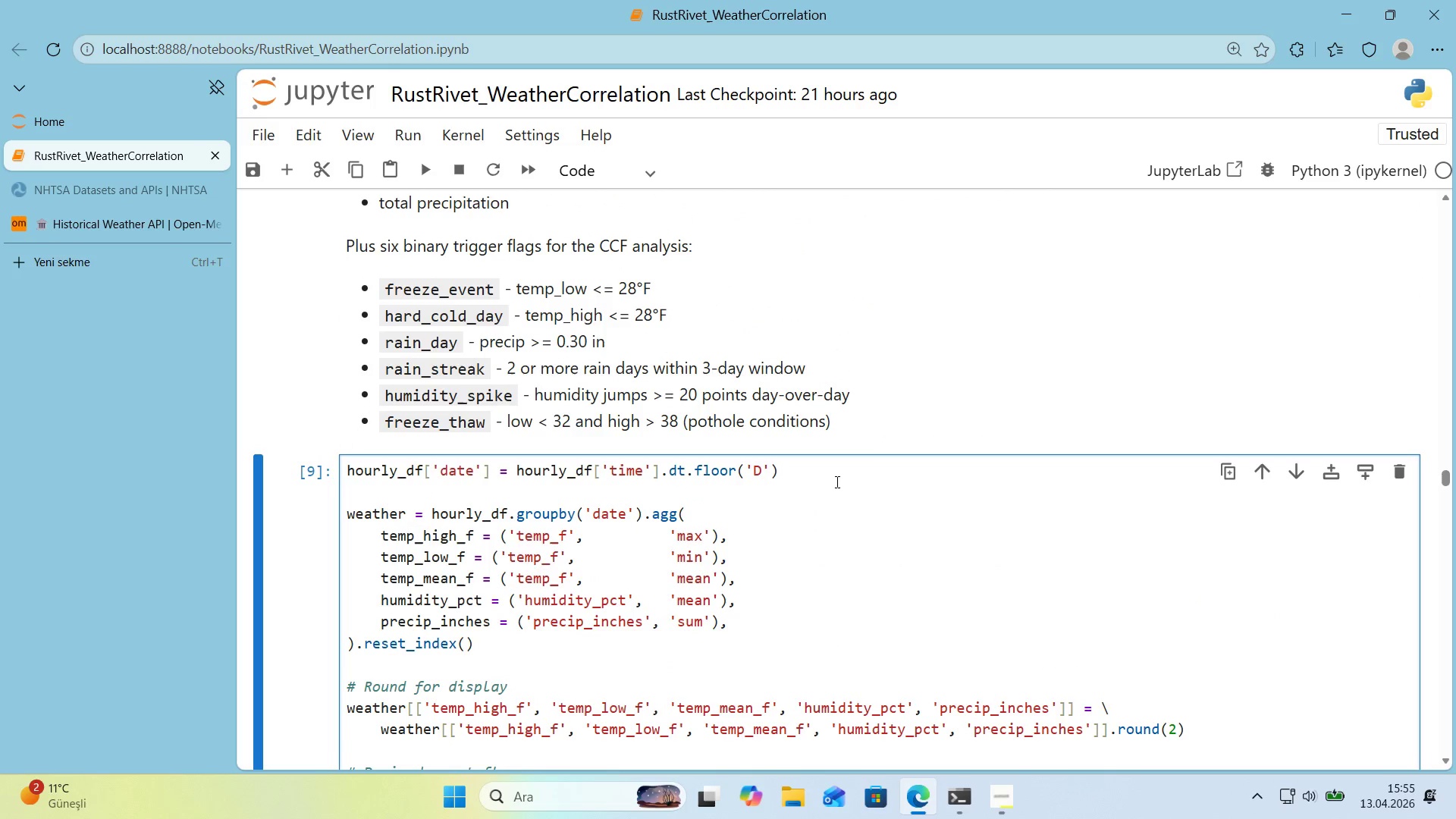 
key(Control+A)
 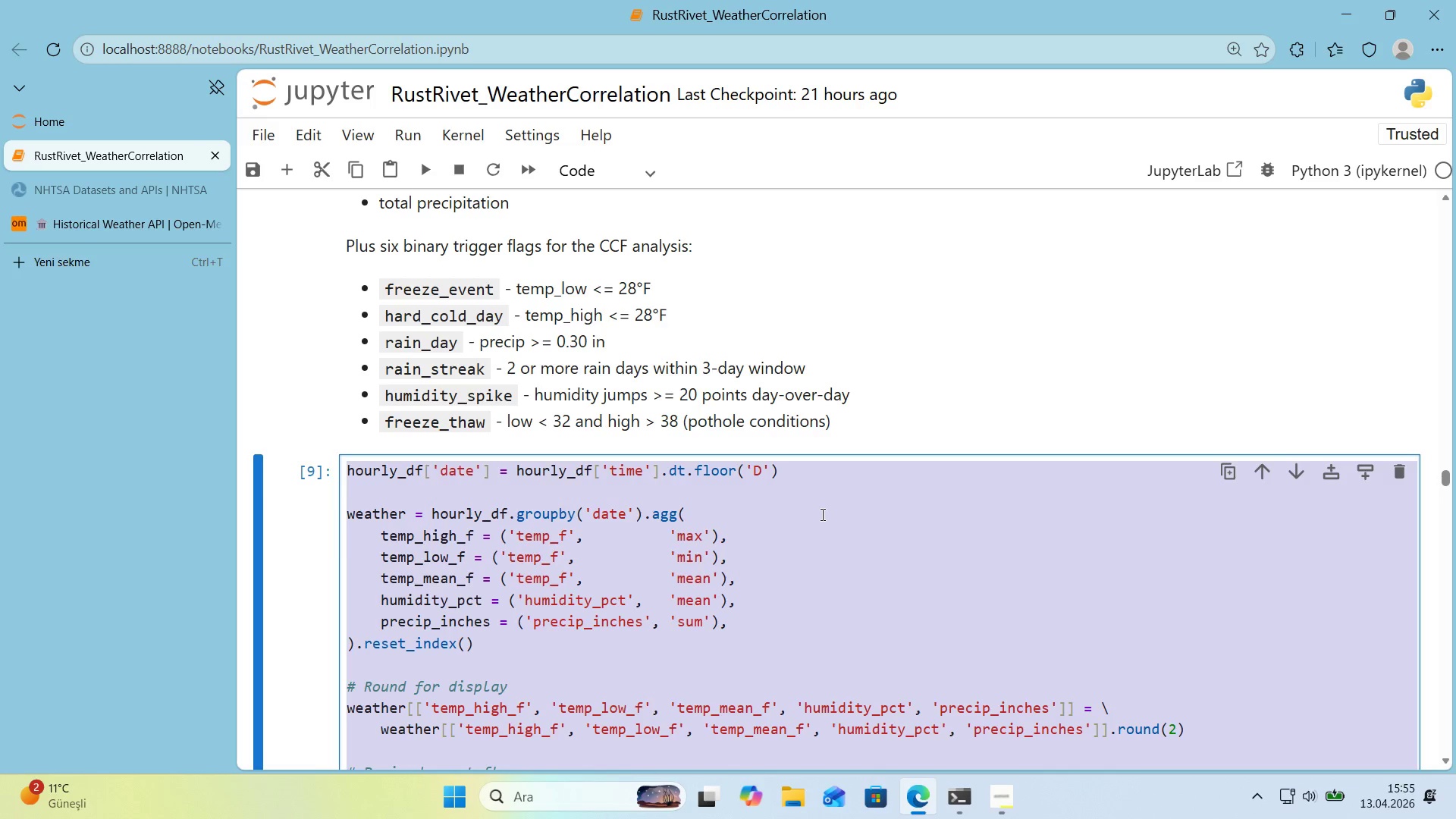 
key(Control+X)
 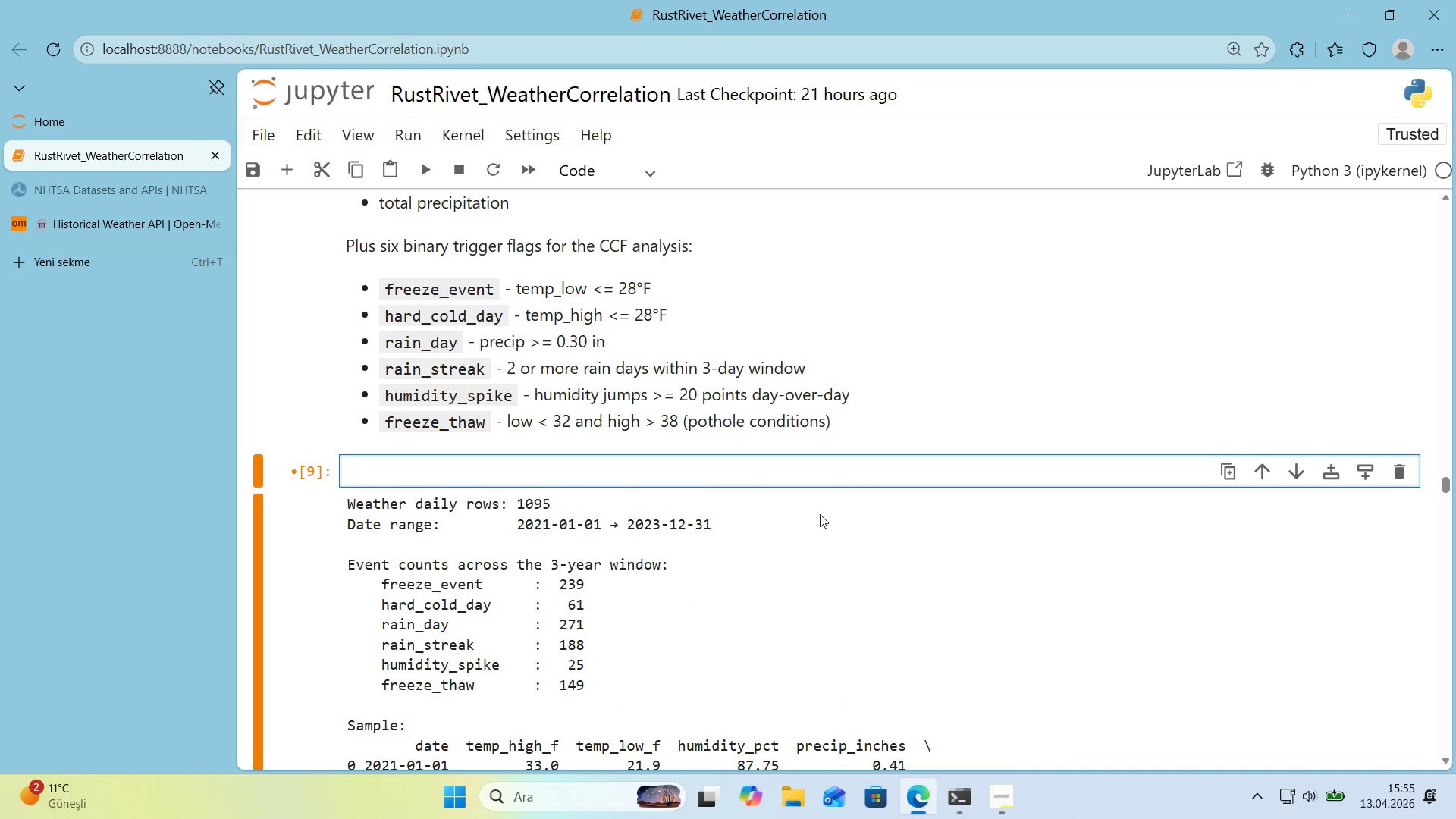 
key(Alt+Control+AltRight)
 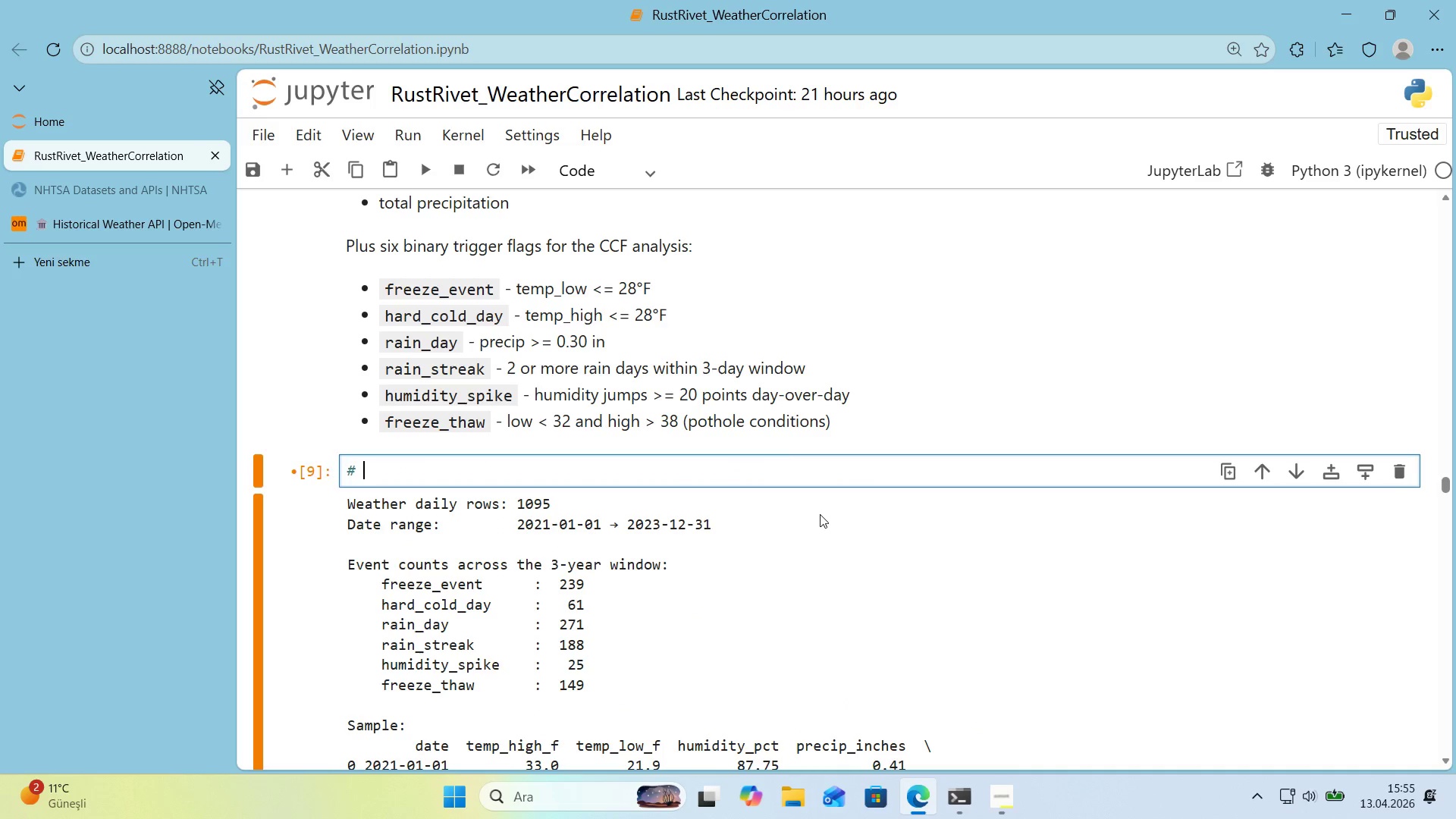 
key(Control+ControlLeft)
 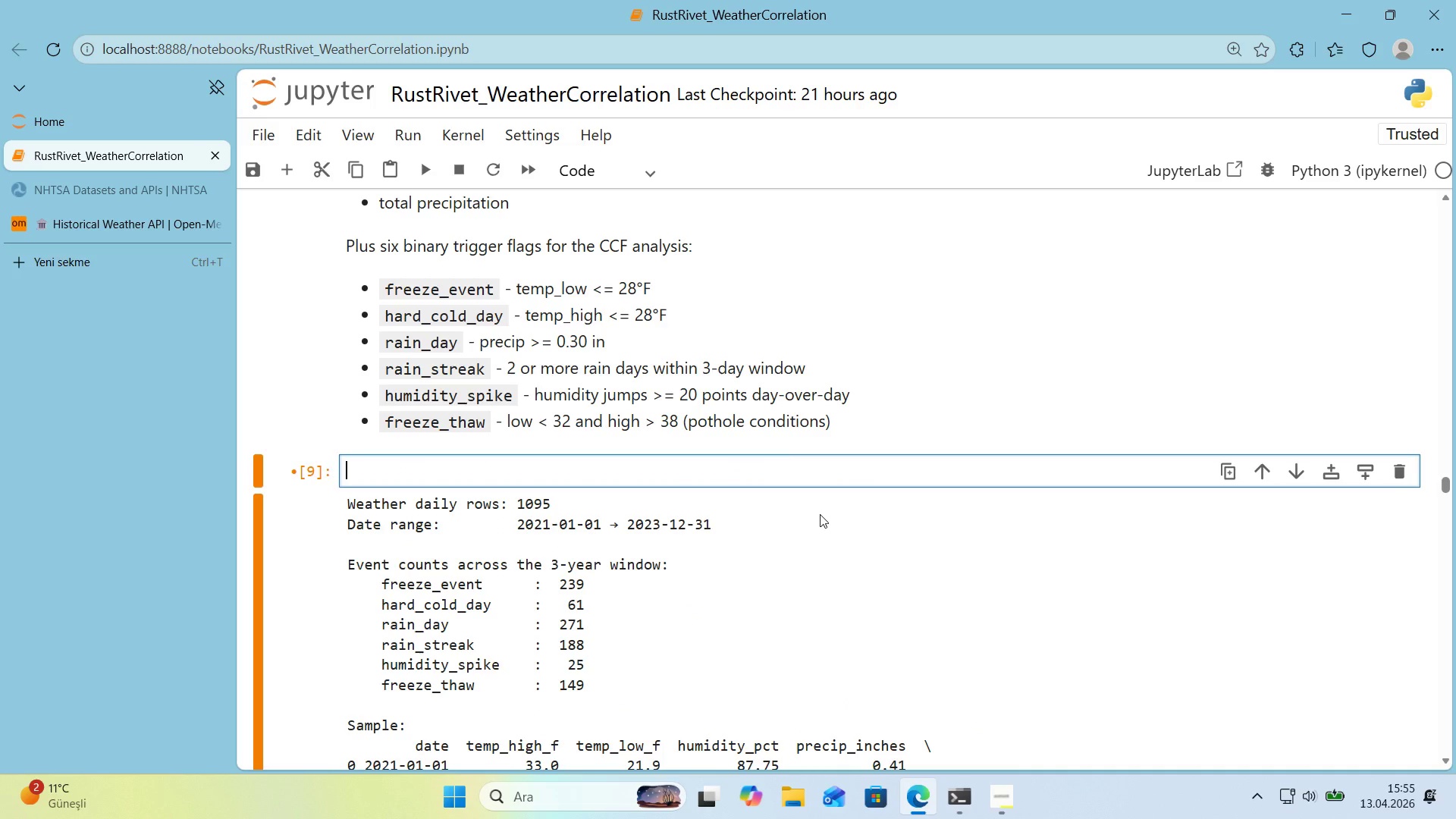 
key(Alt+Control+3)
 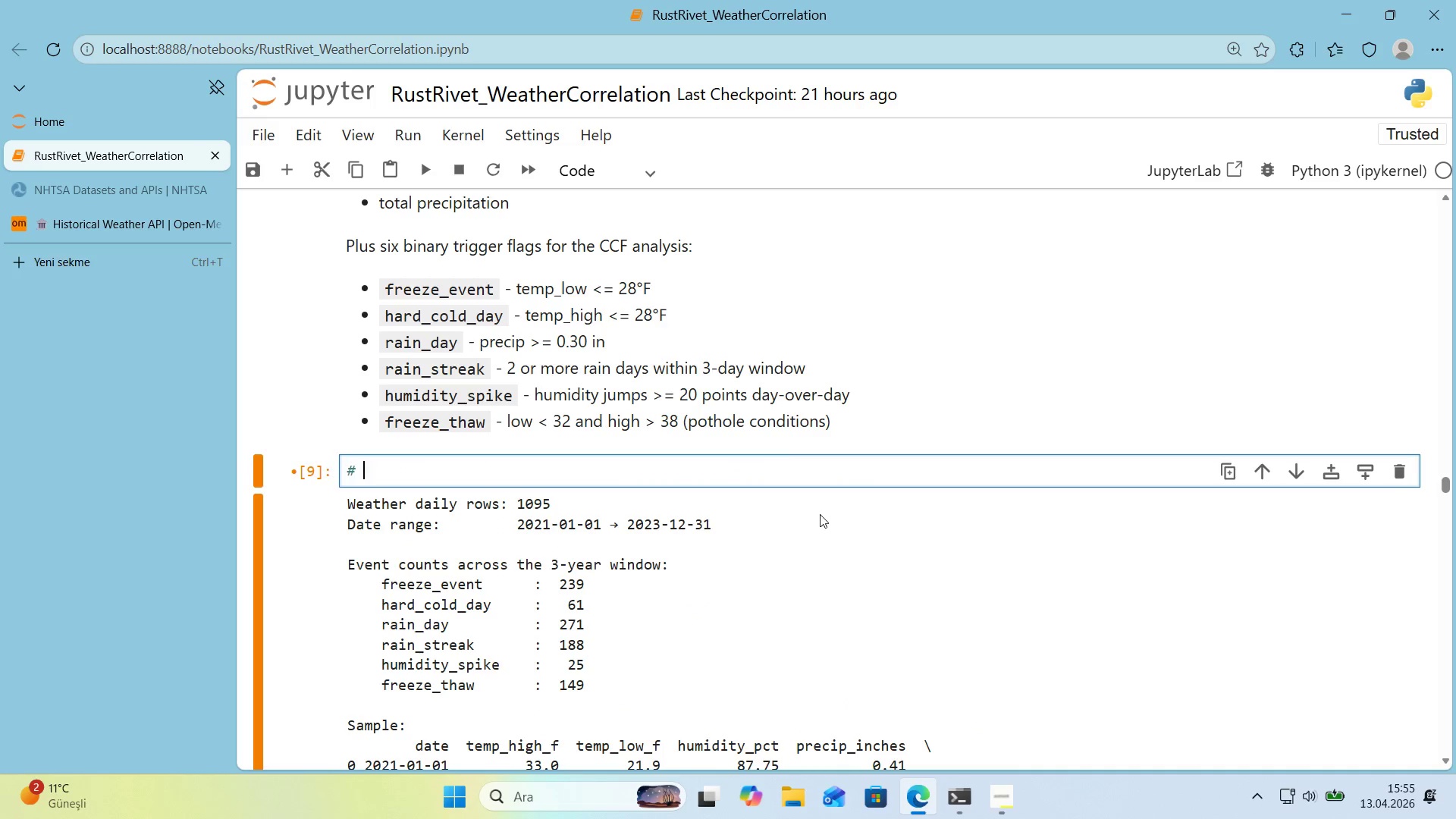 
type( Per-state da'ly weather aggregat'on)
 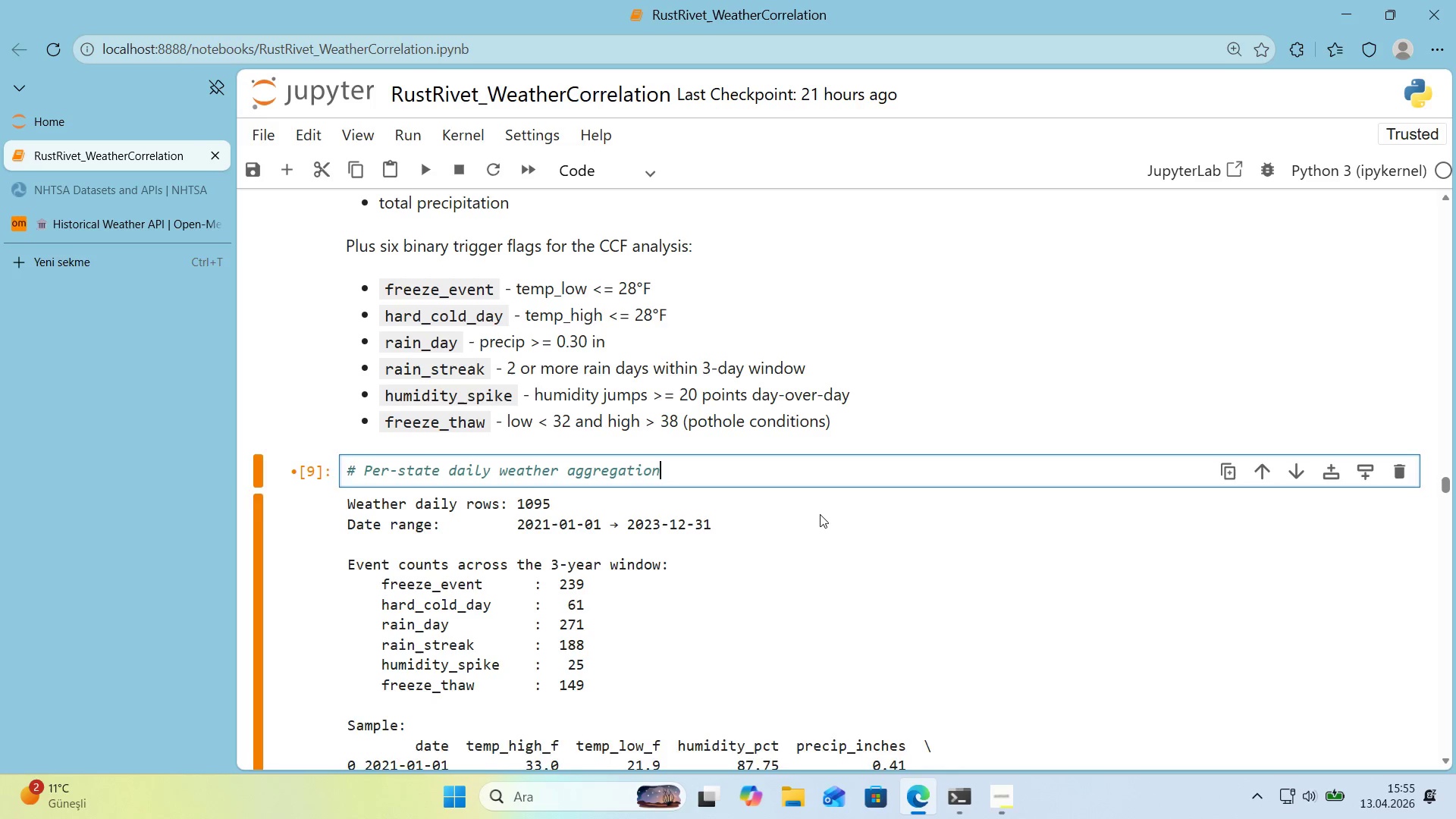 
key(Enter)
 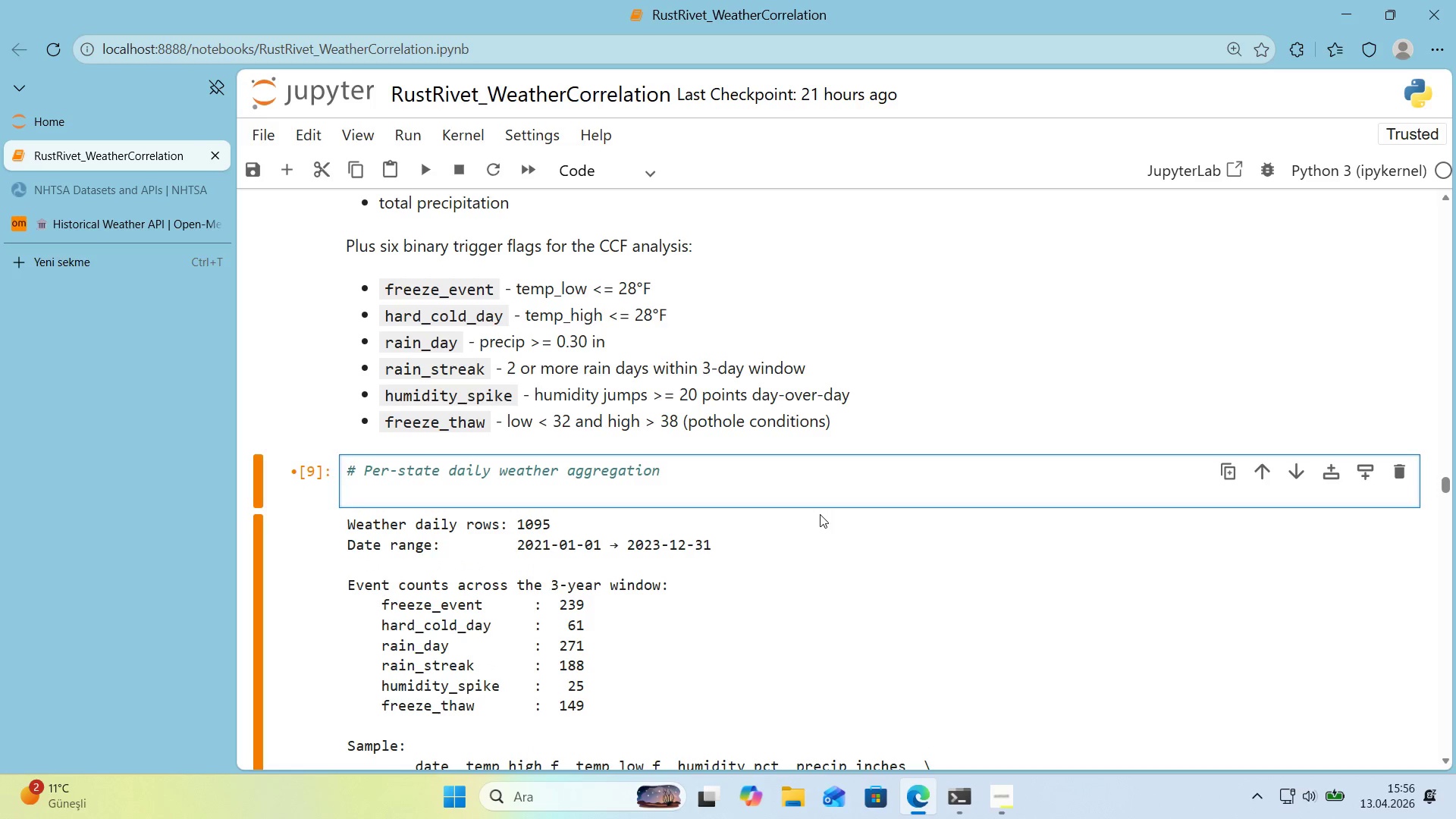 
type(houry)
key(Backspace)
type(ly_df)
 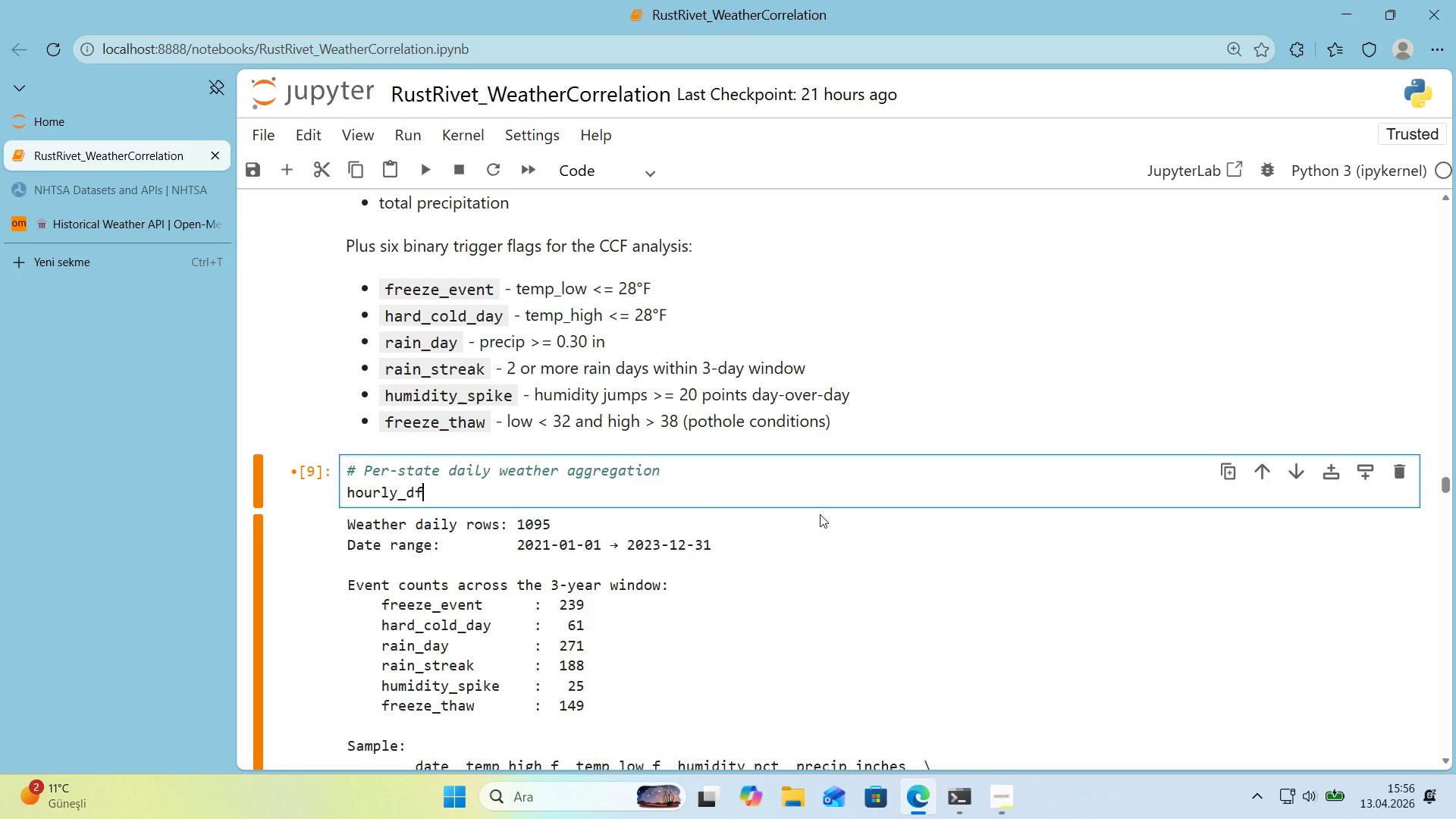 
key(Alt+Control+8)
 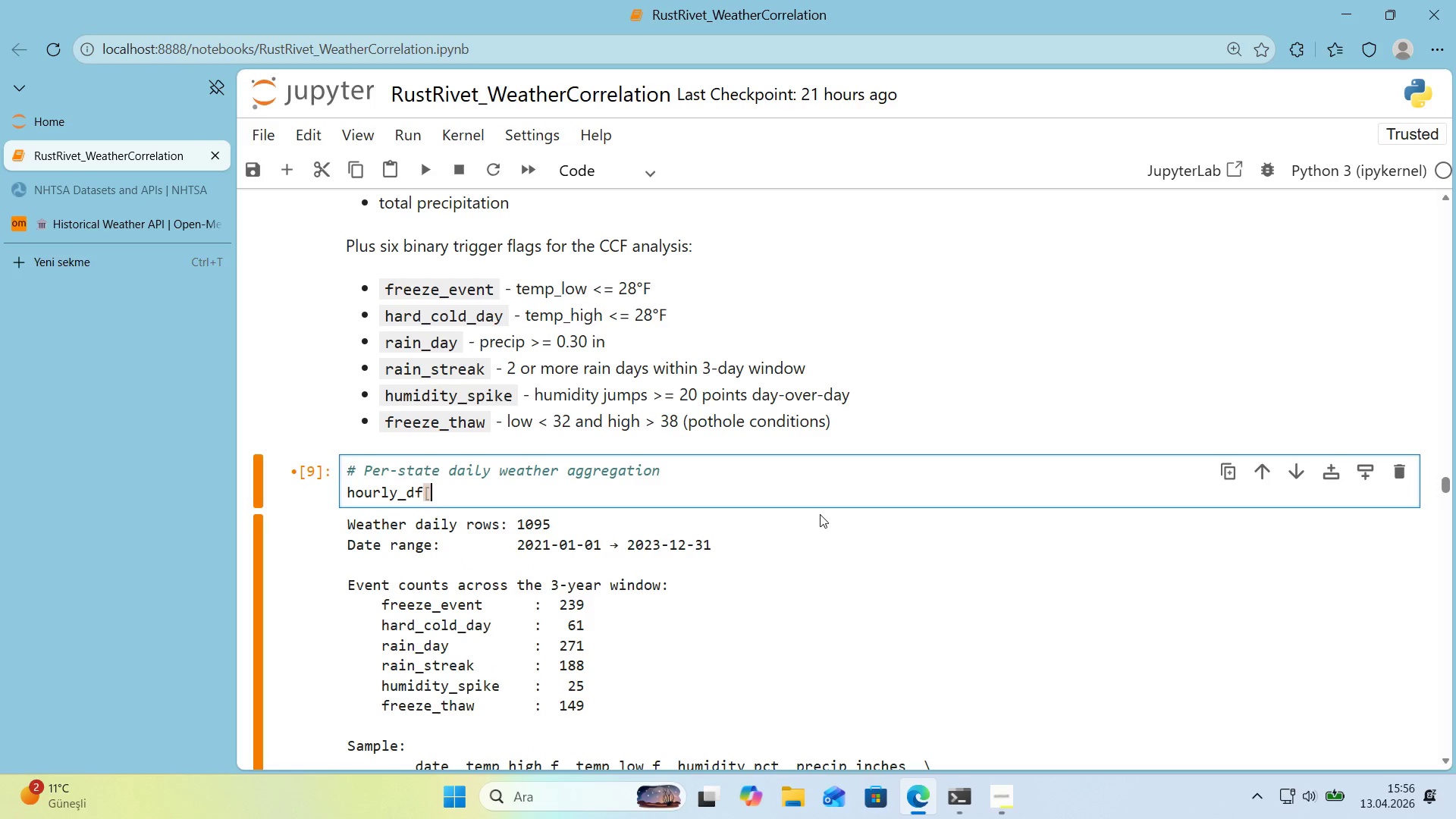 
key(Alt+Control+9)
 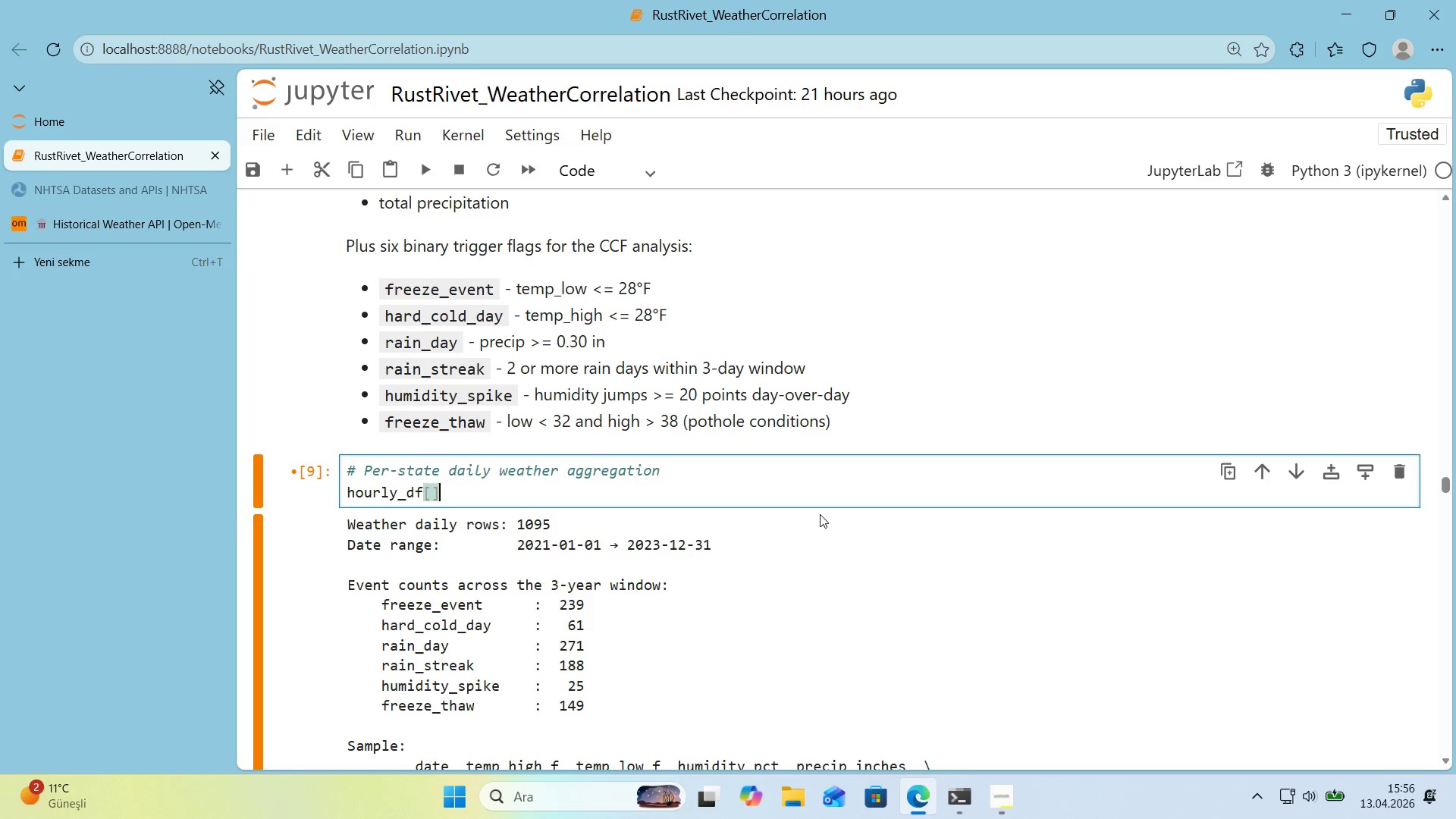 
key(ArrowLeft)
 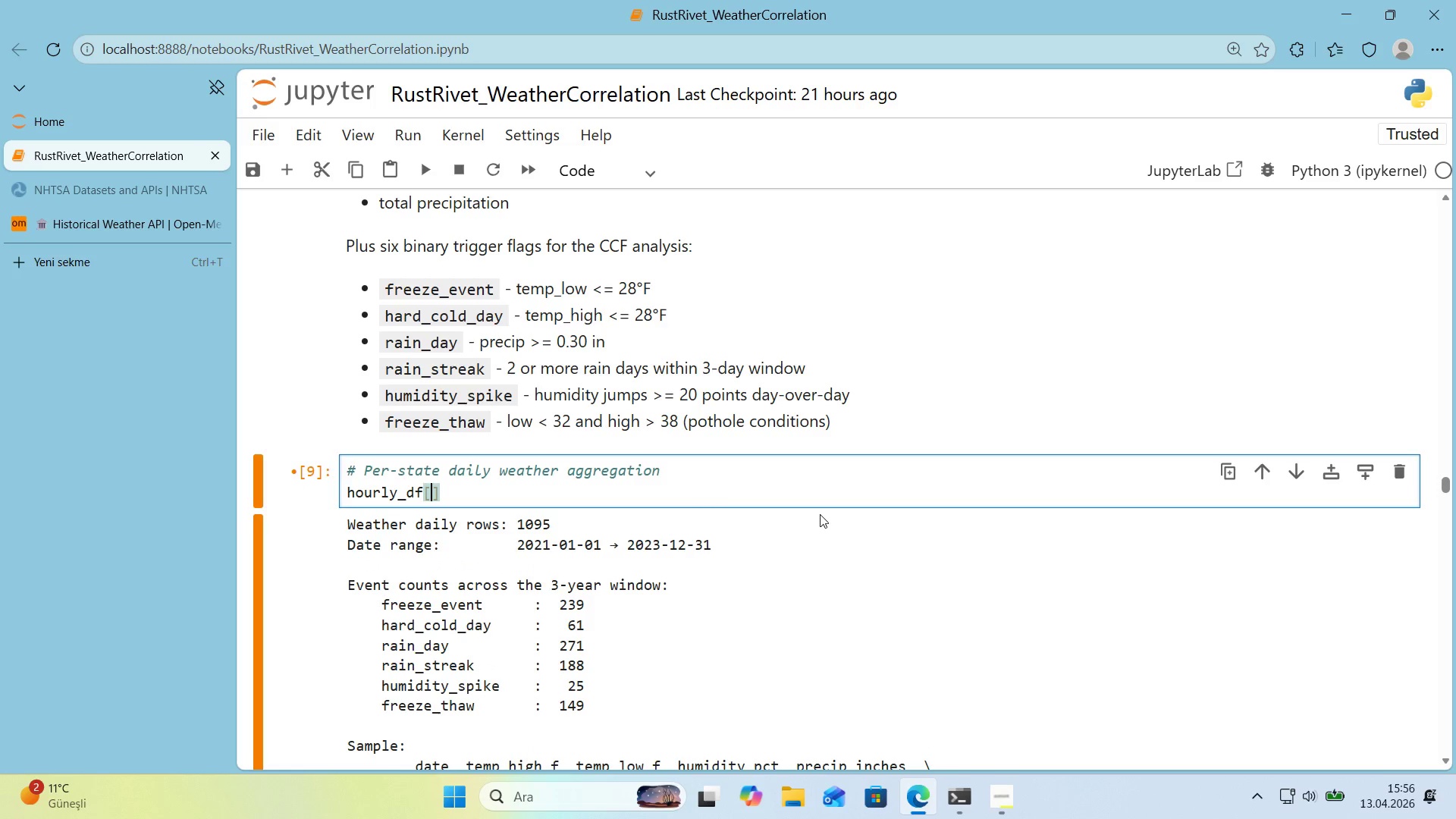 
type(@@)
 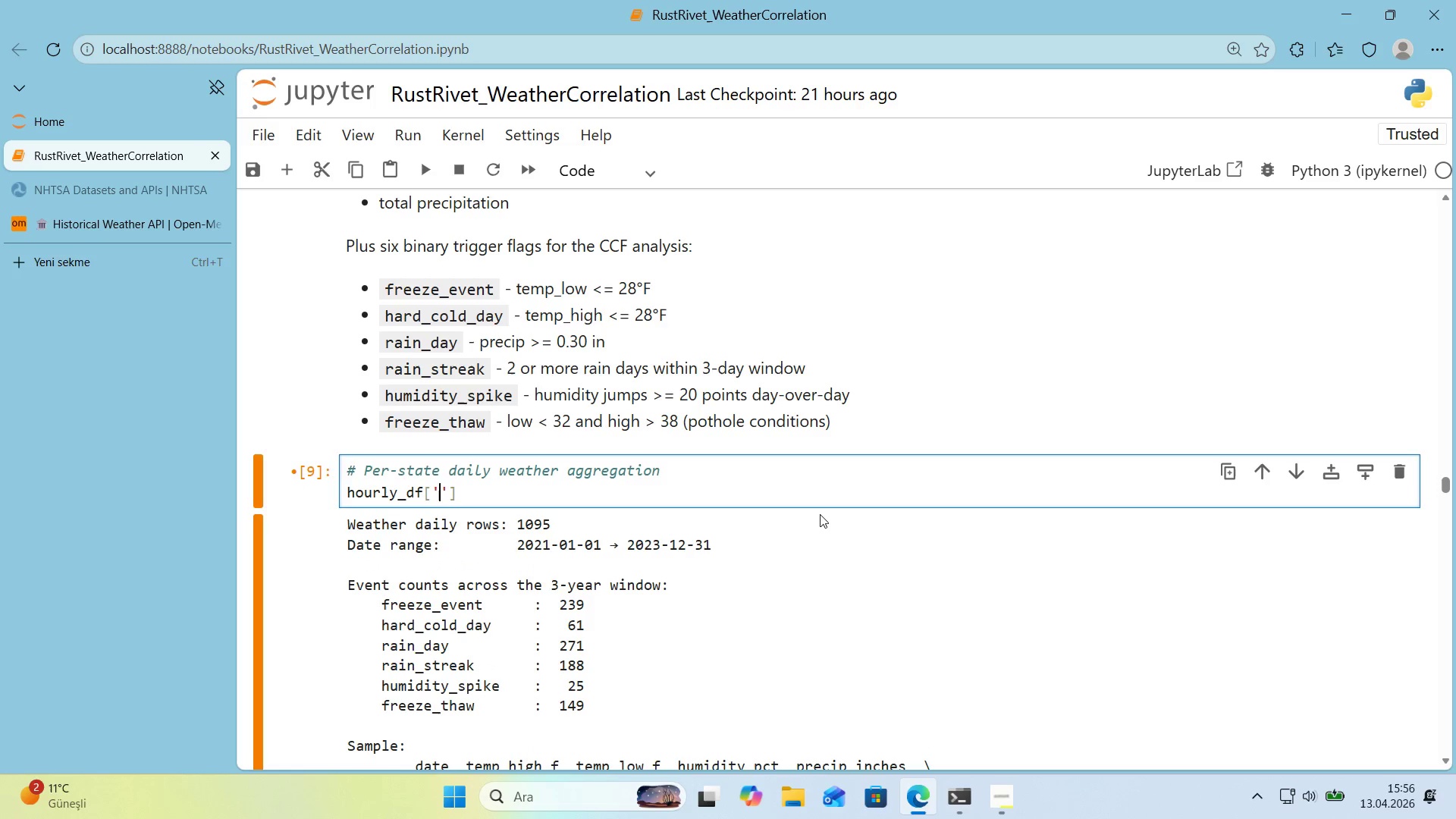 
key(ArrowLeft)
 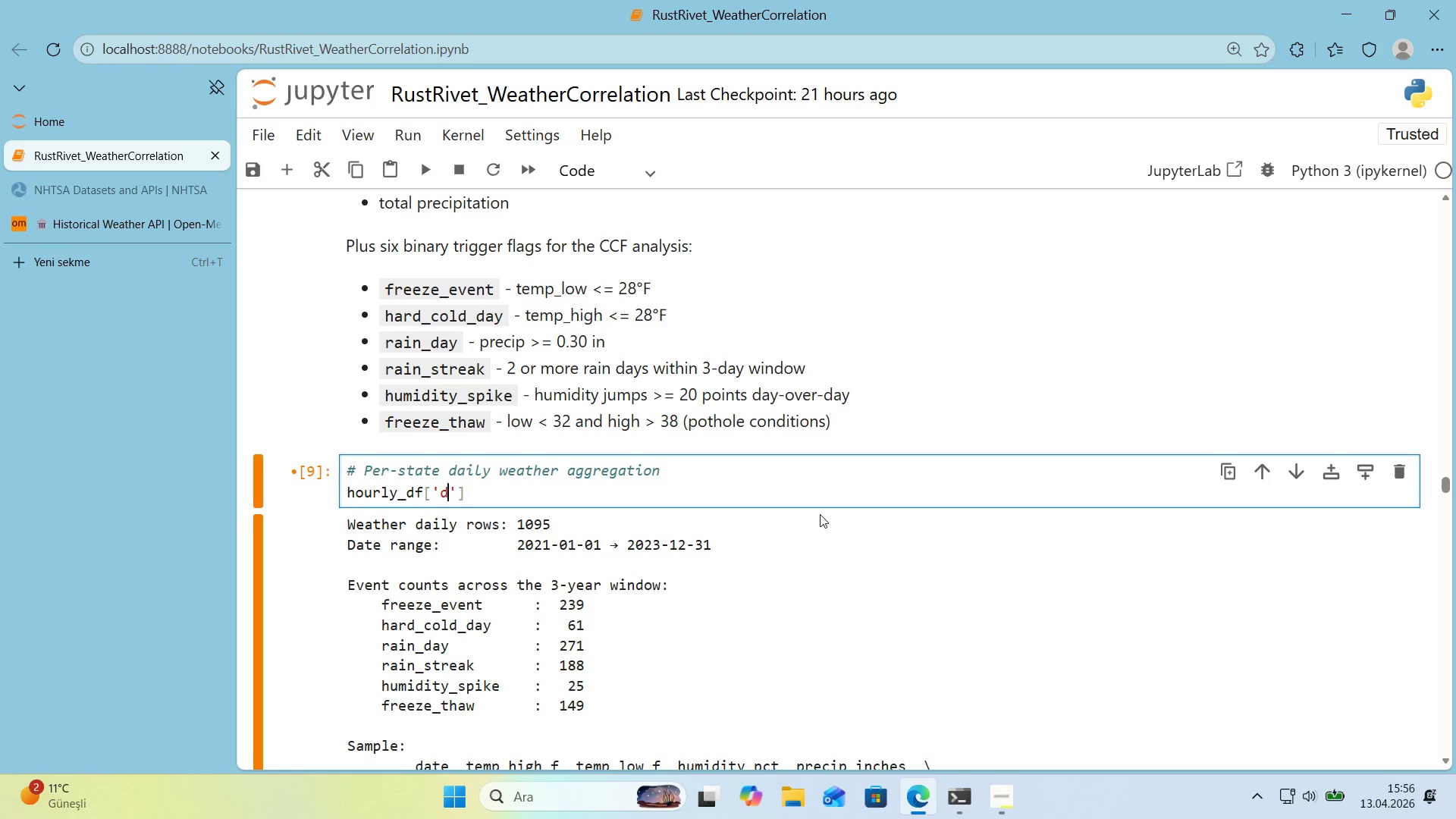 
type(date)
 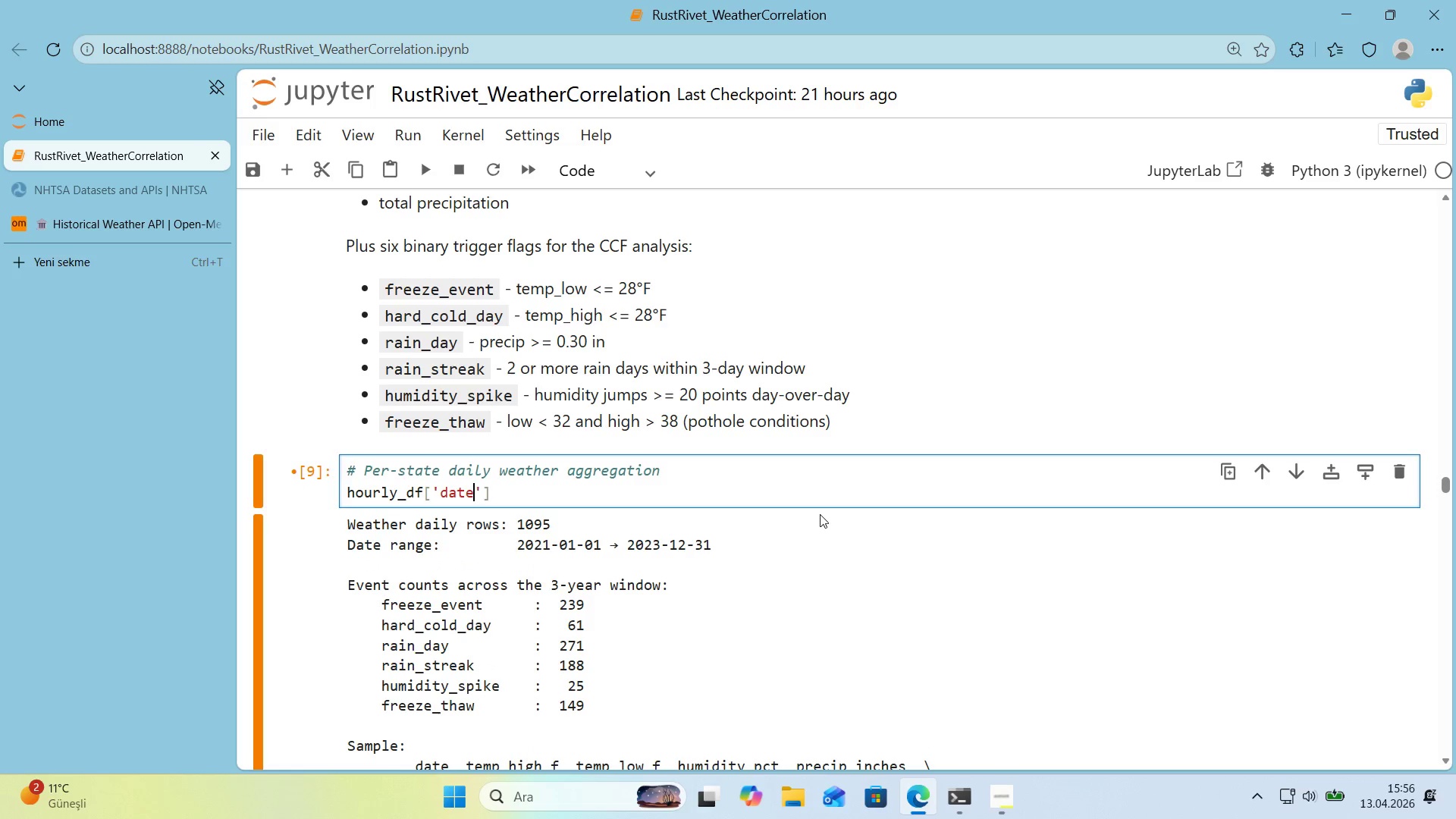 
key(ArrowRight)
 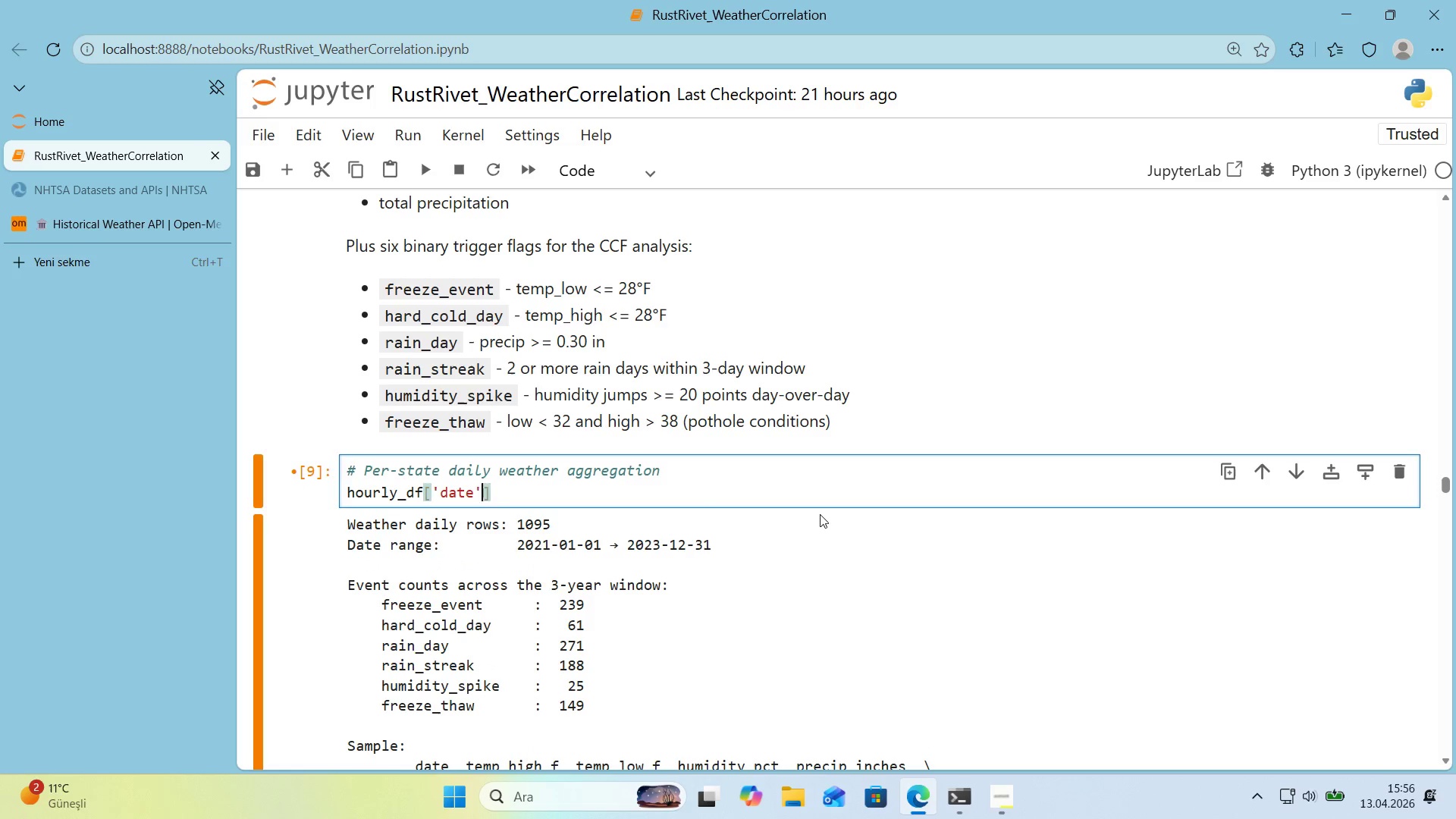 
key(ArrowRight)
 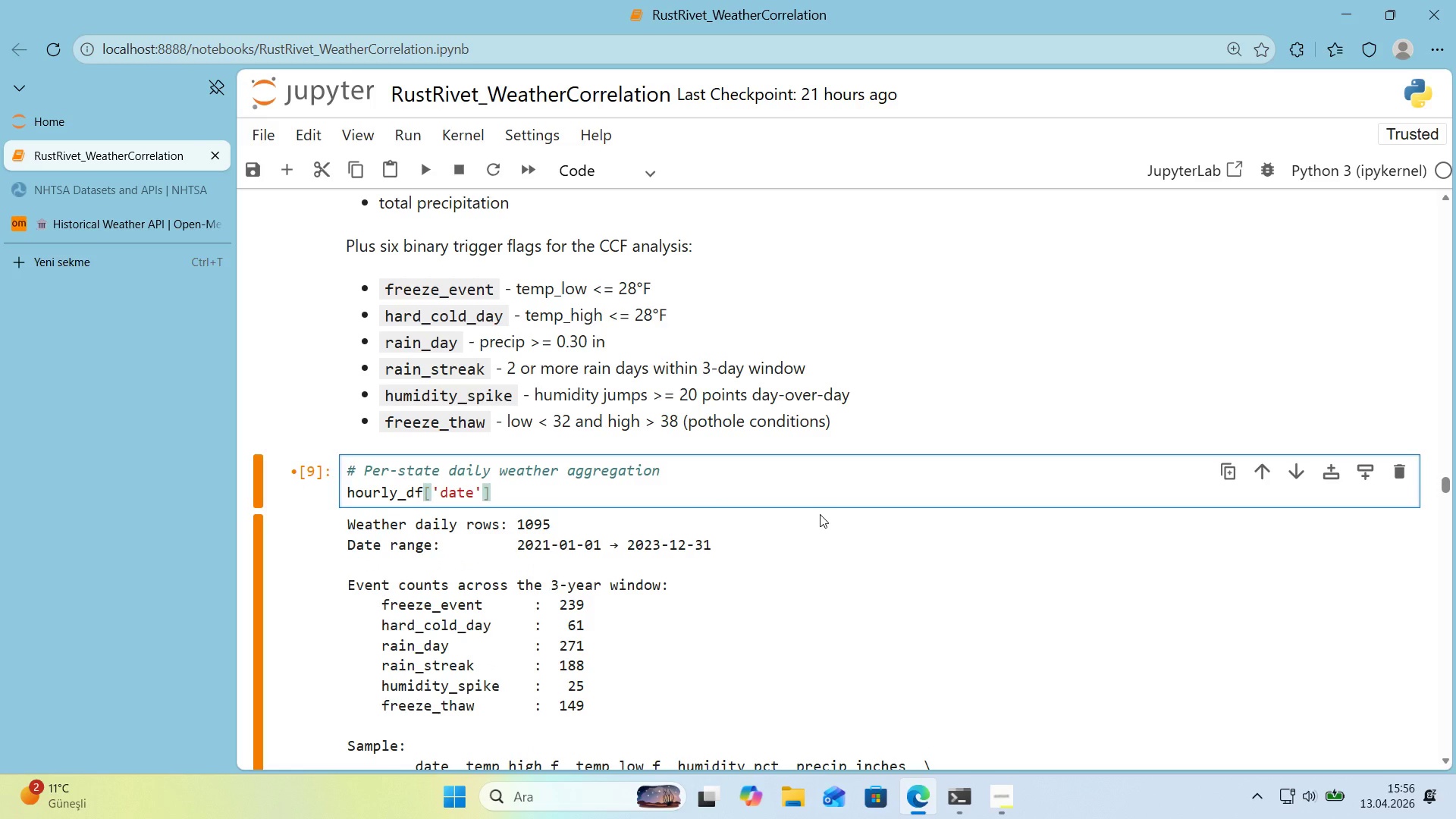 
type( ) hourly_df)
 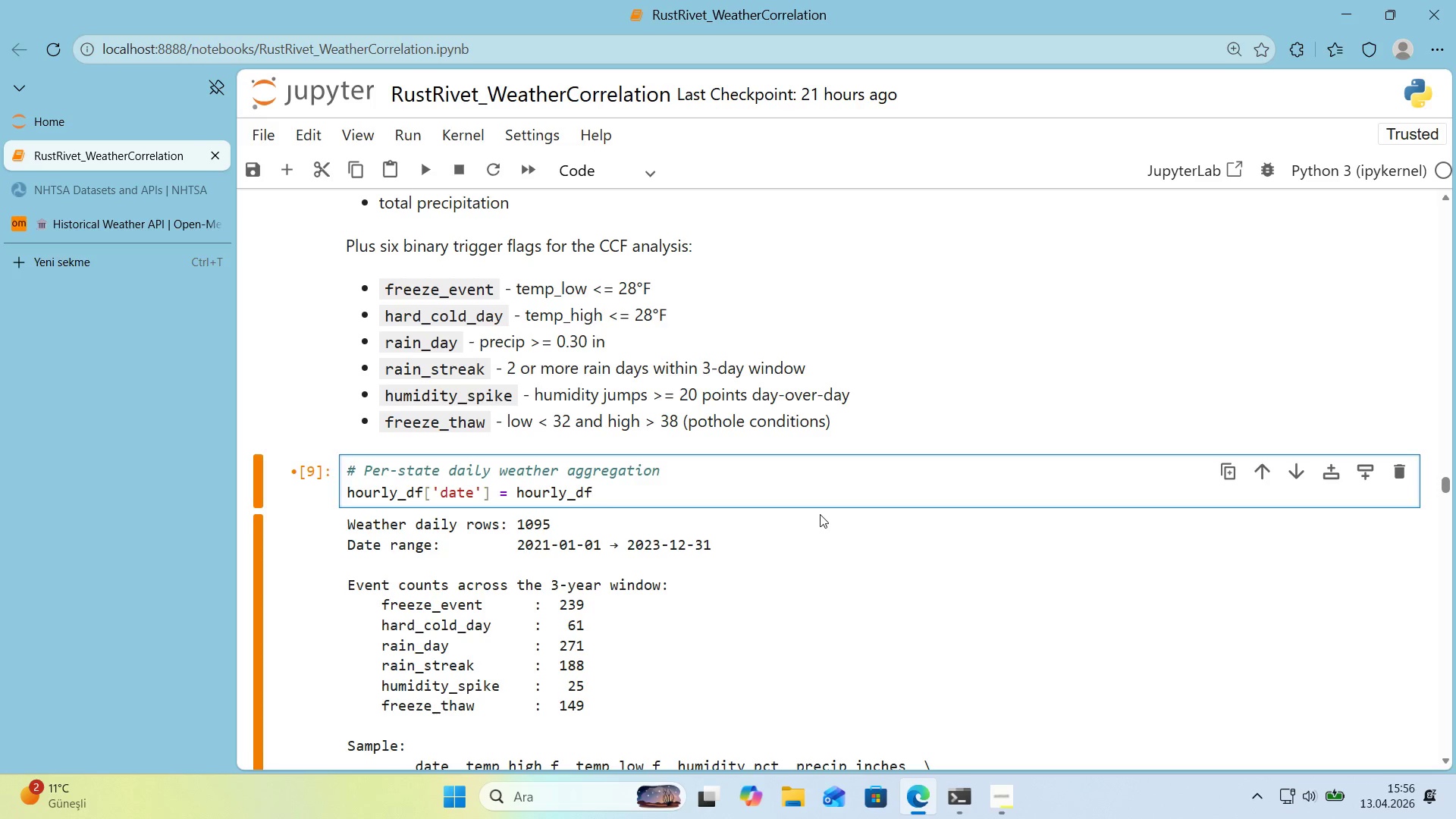 
key(Alt+Control+8)
 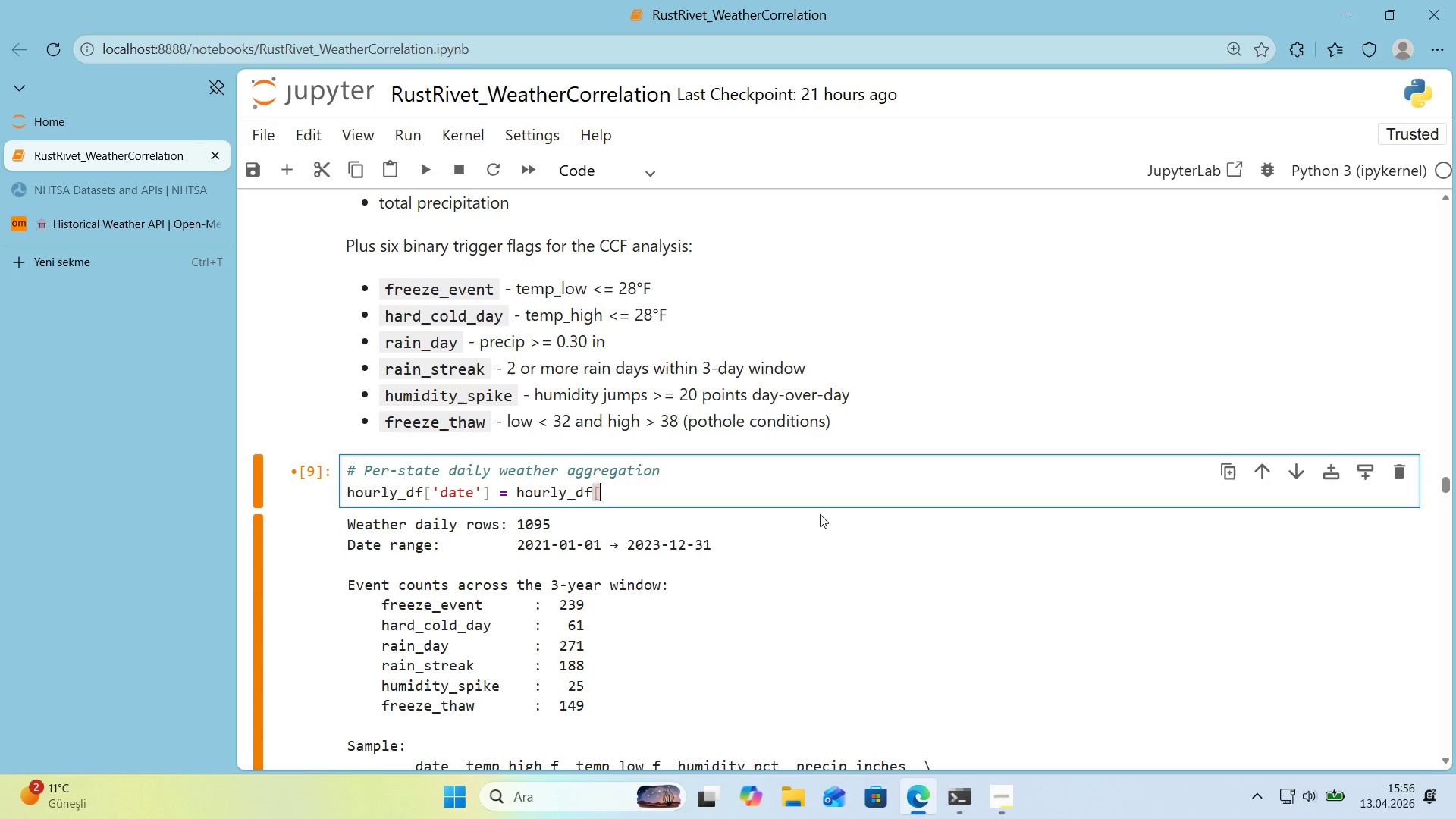 
key(Alt+Control+9)
 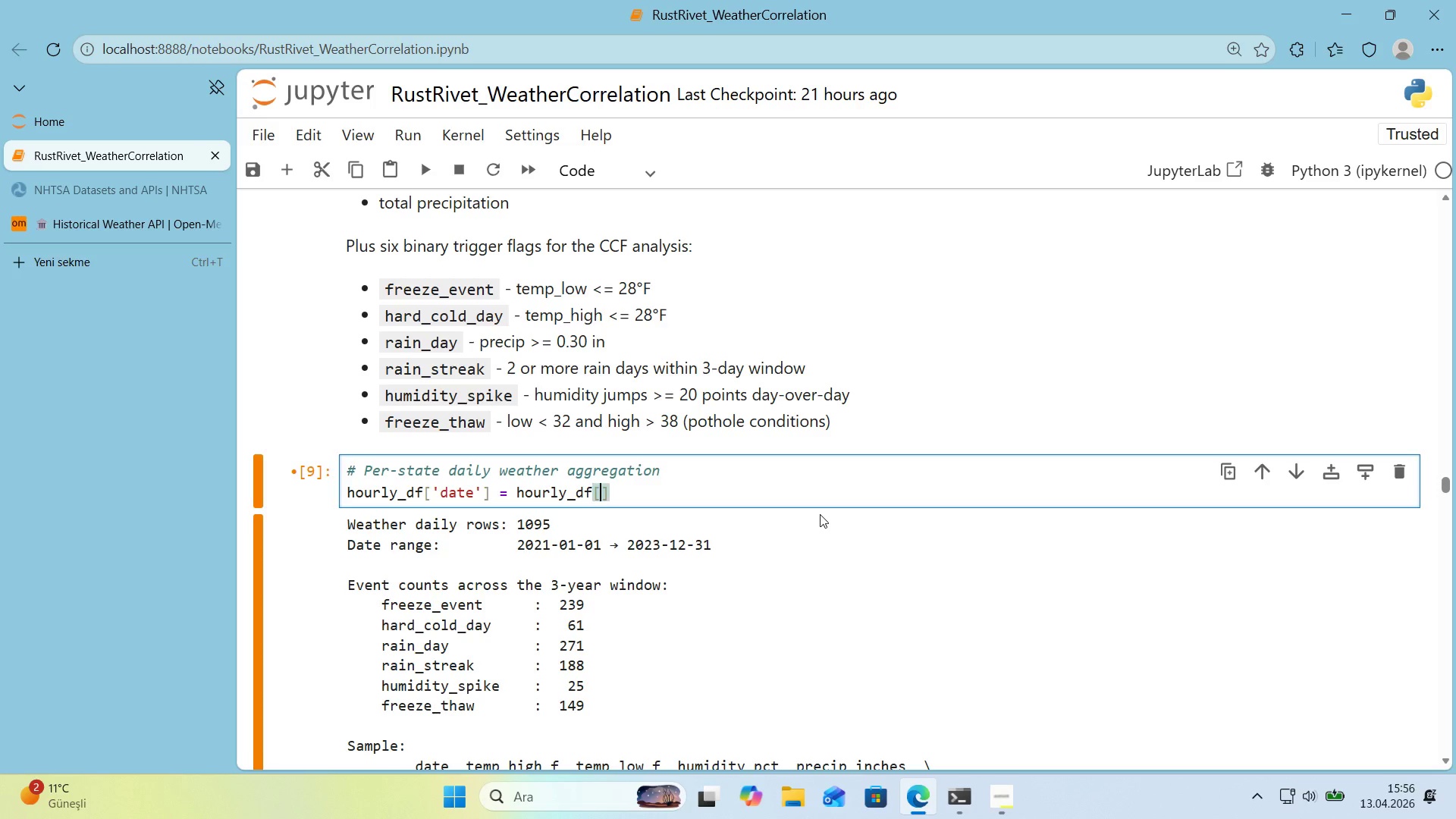 
key(ArrowLeft)
 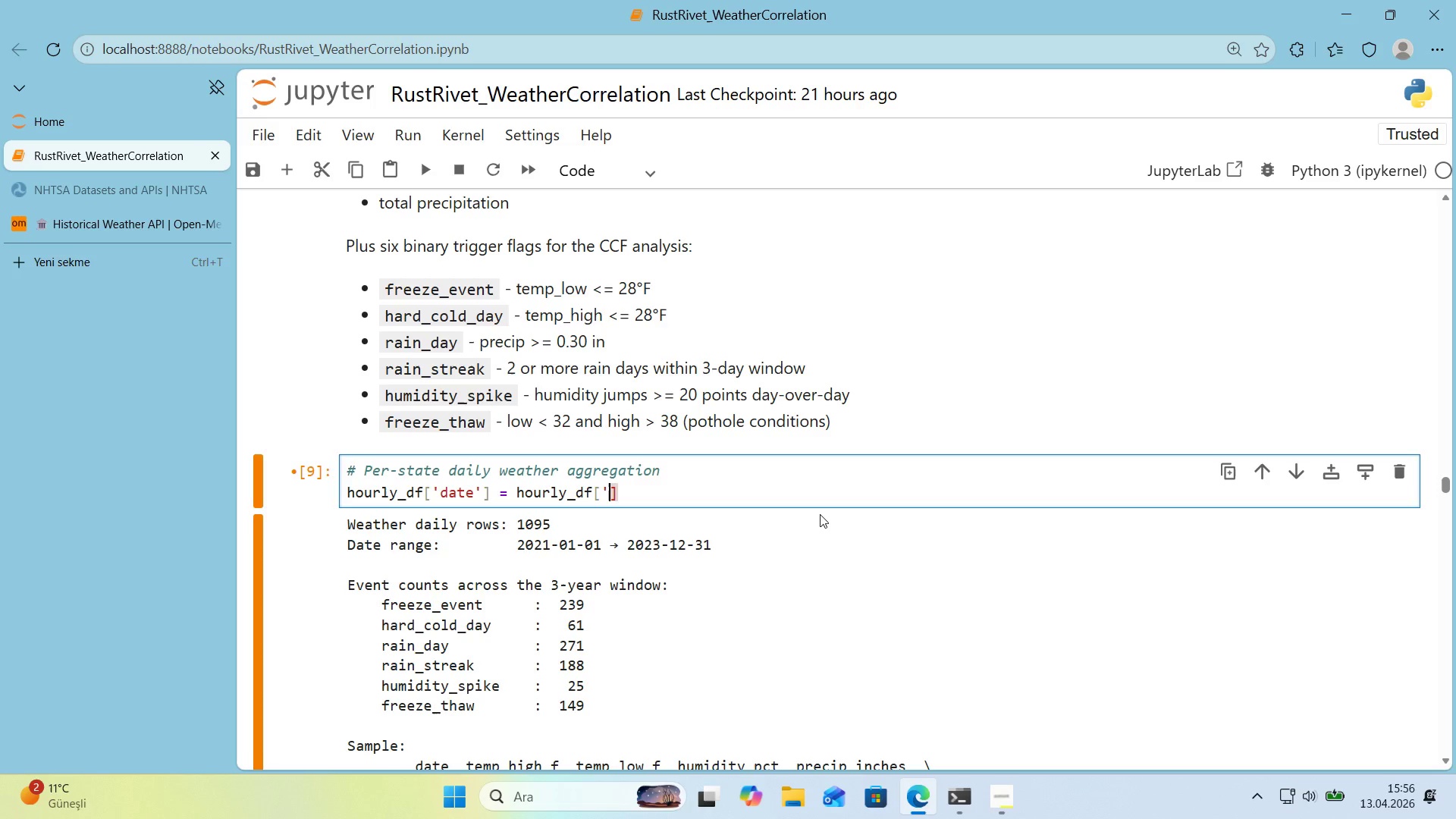 
type(@@)
 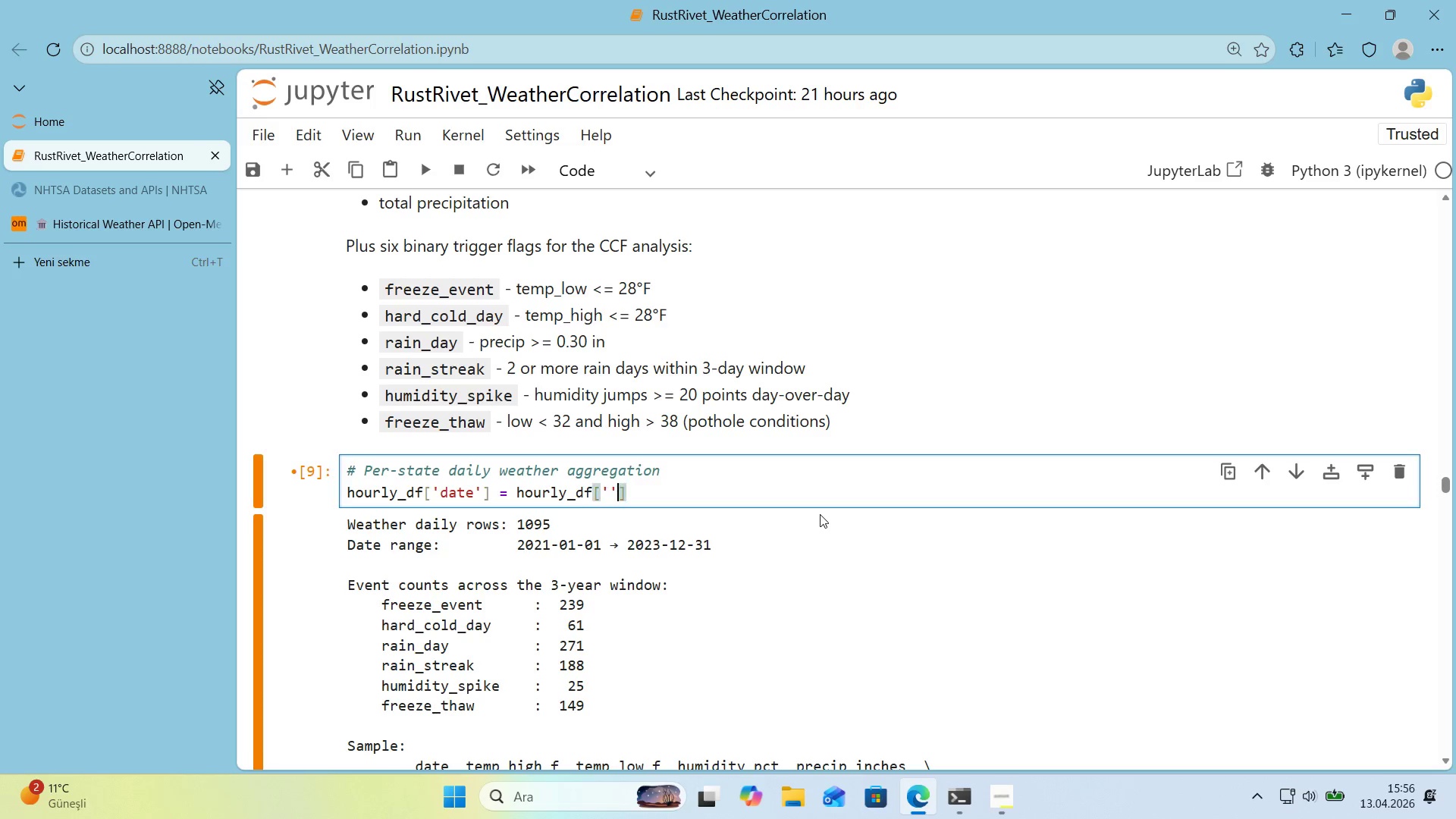 
key(ArrowLeft)
 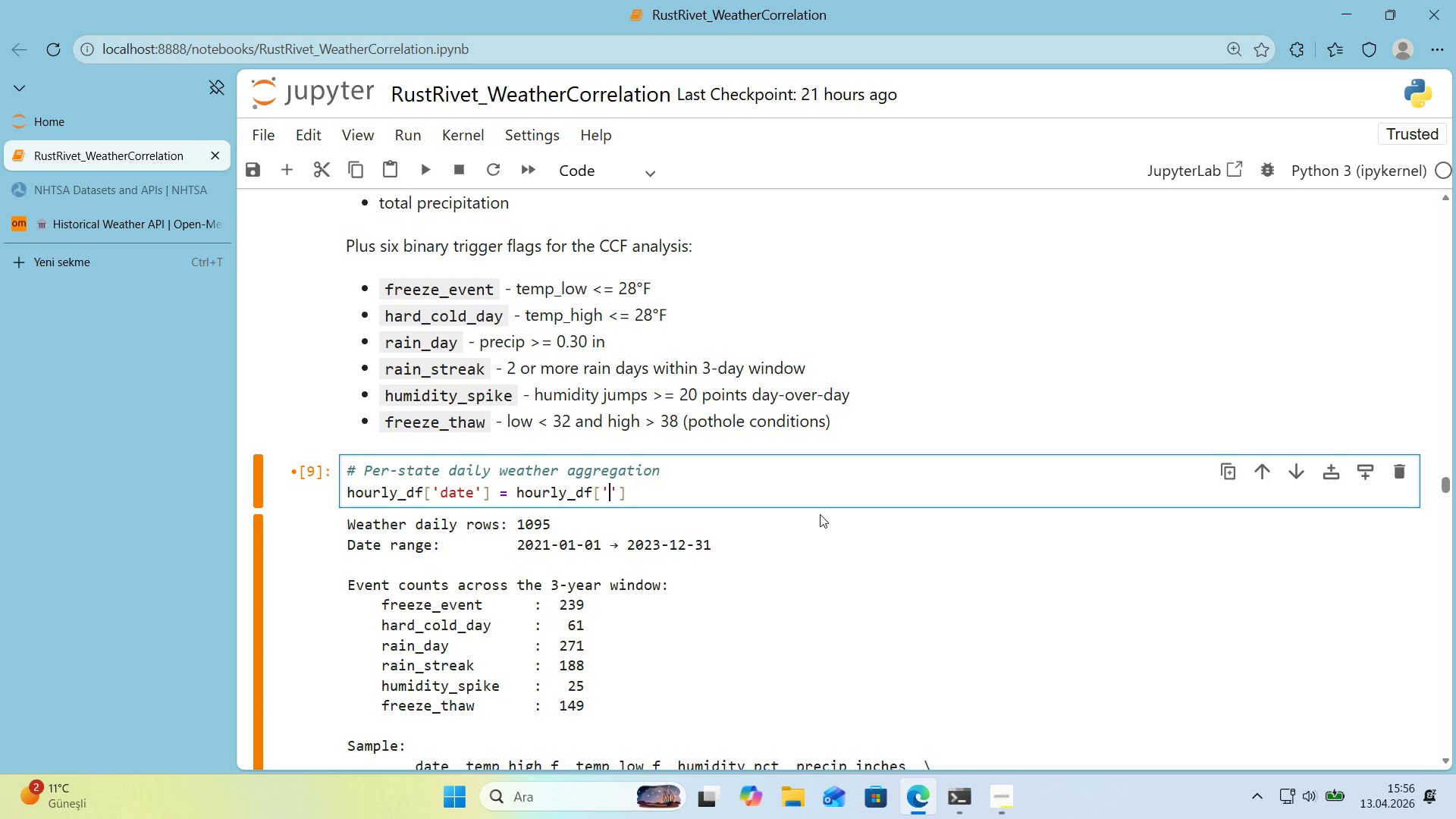 
type(t'me)
 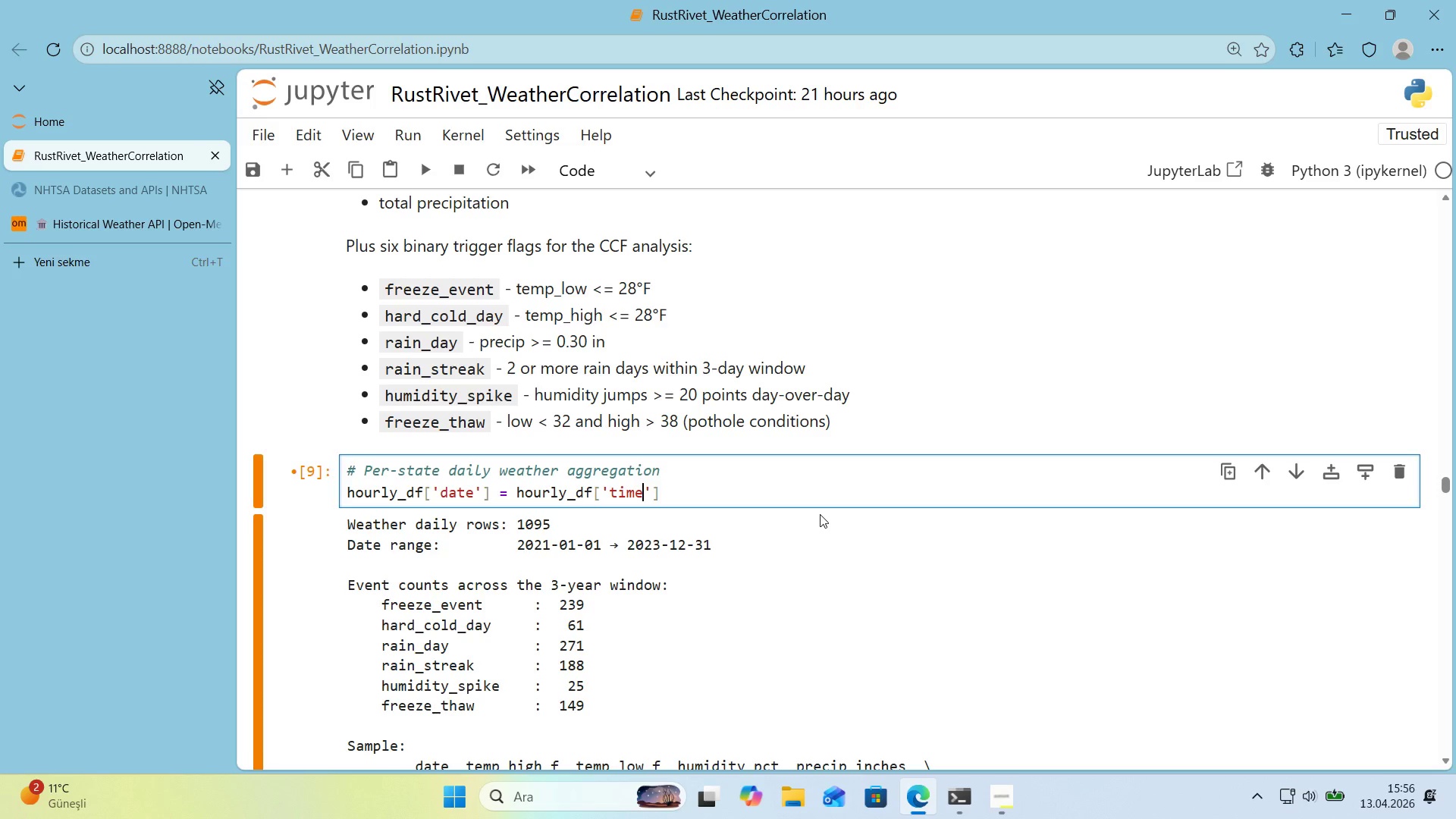 
key(ArrowRight)
 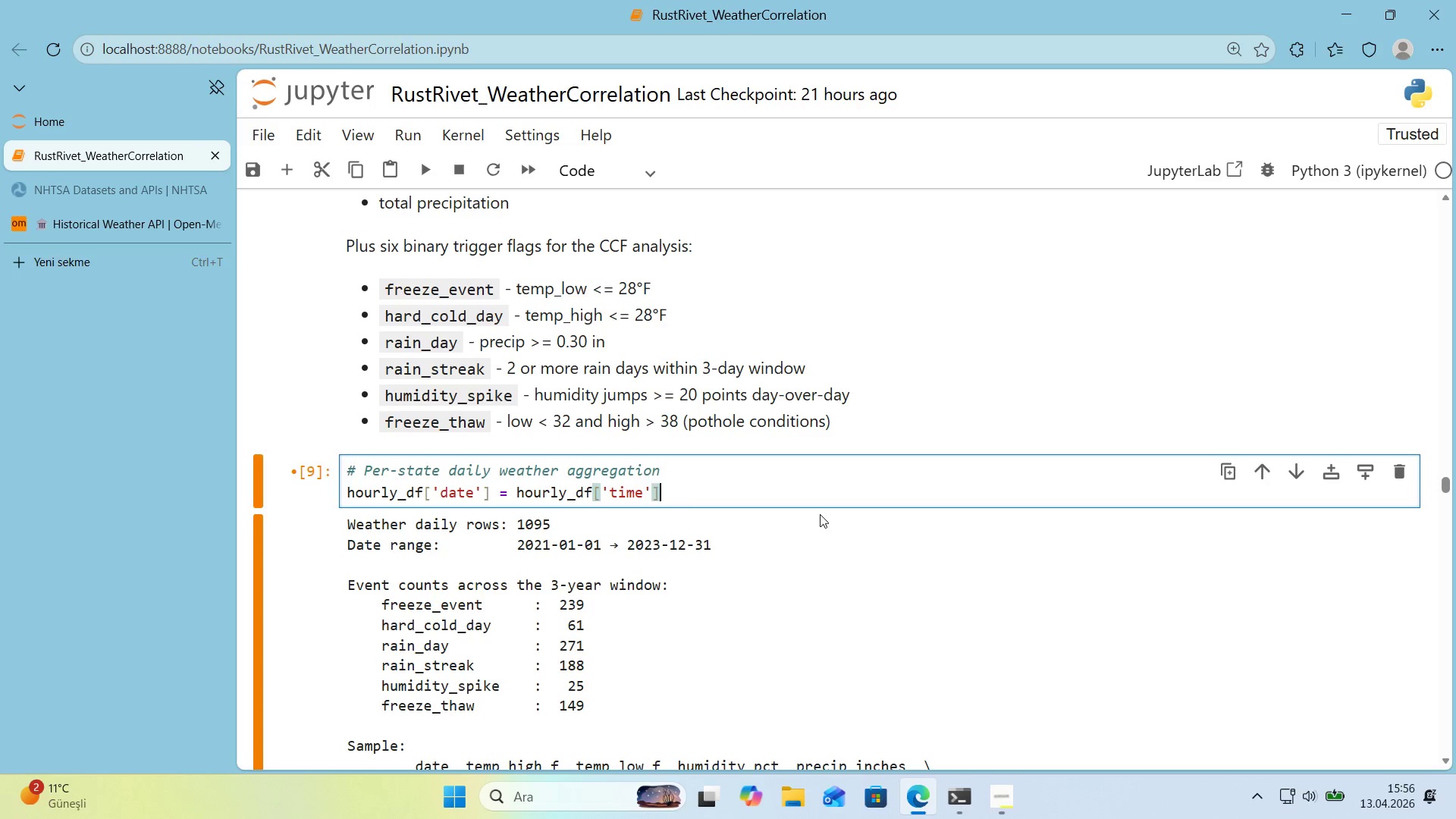 
key(ArrowRight)
 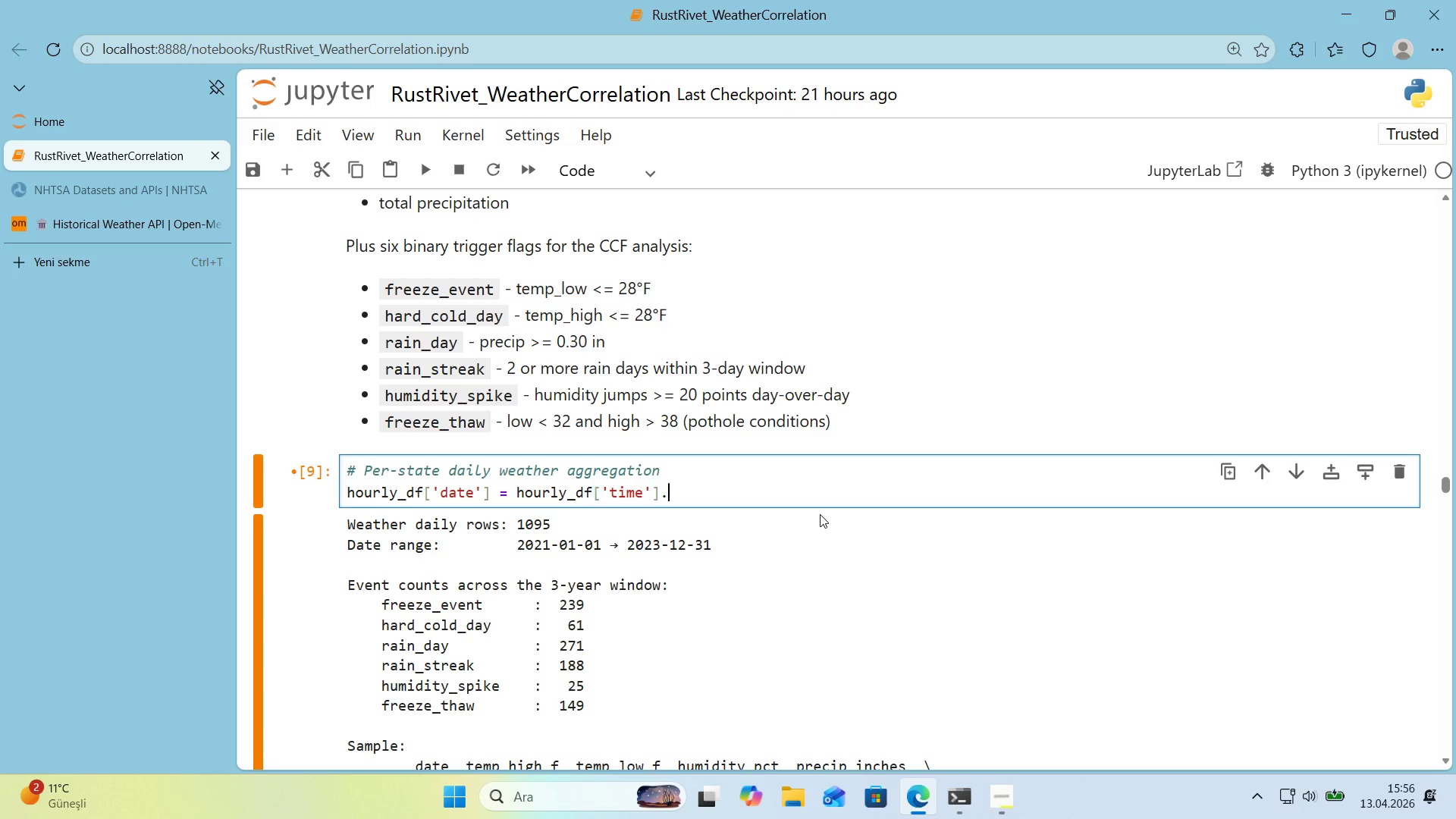 
type(.dt.floor*()
 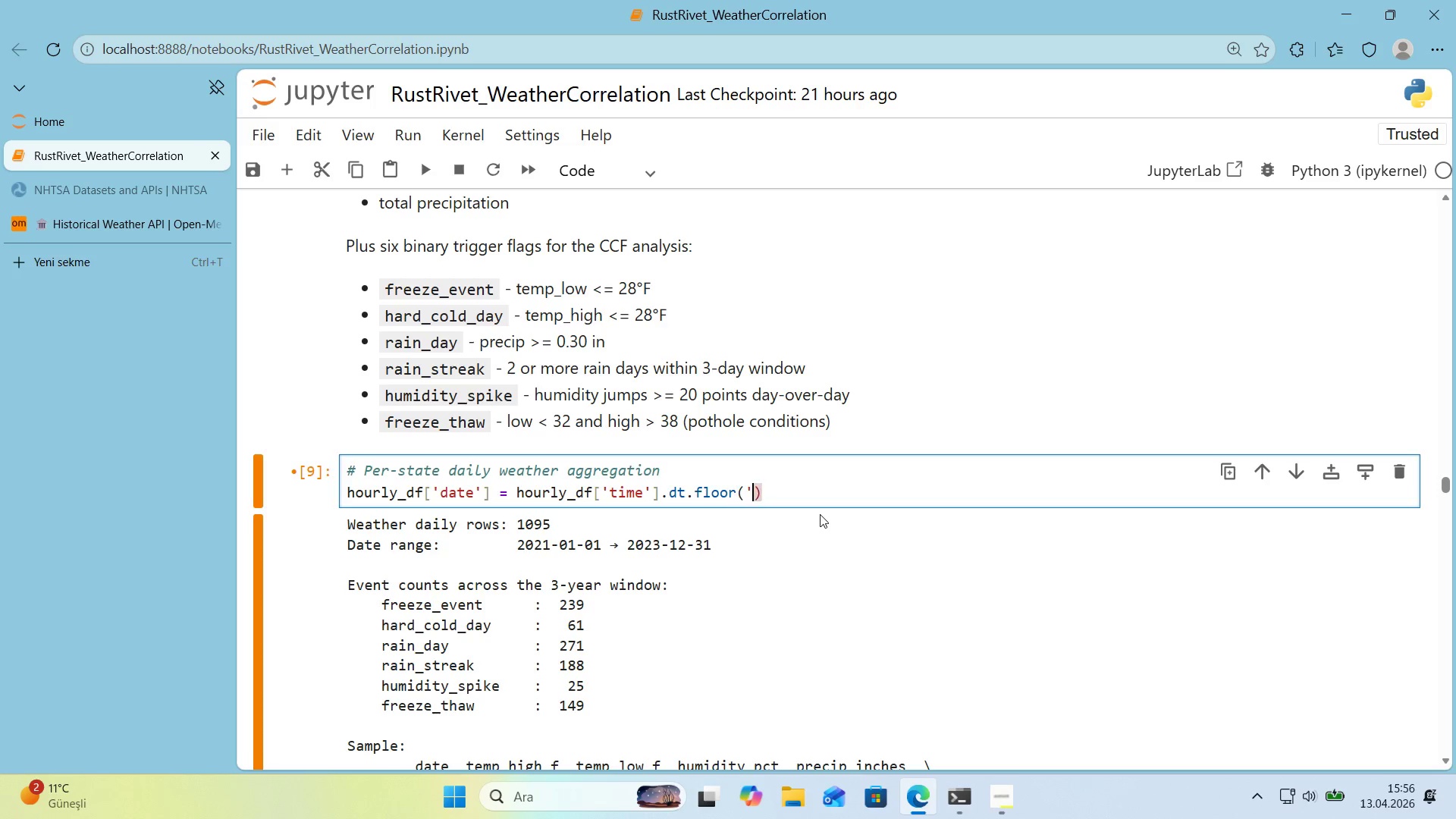 
 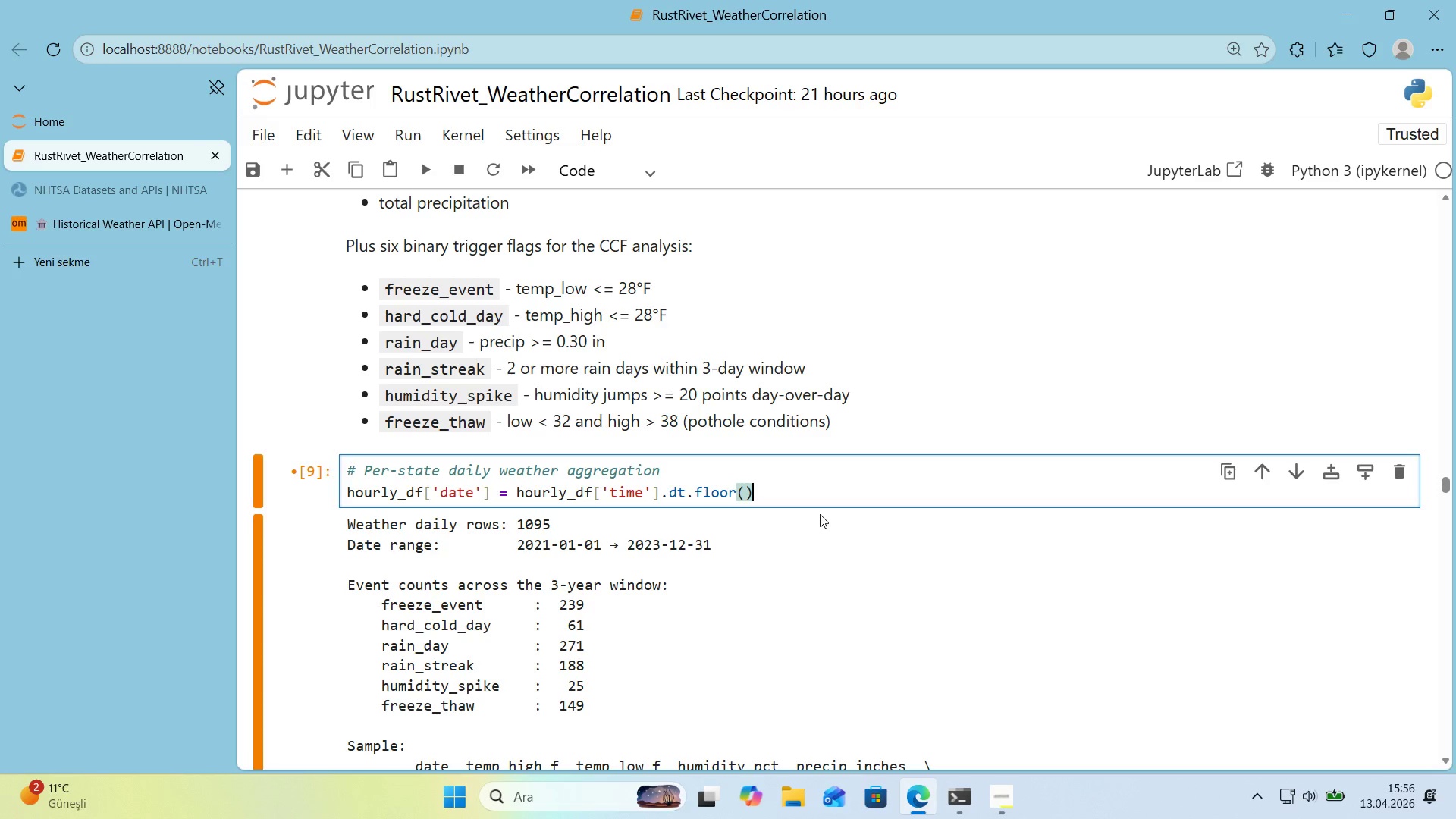 
key(ArrowLeft)
 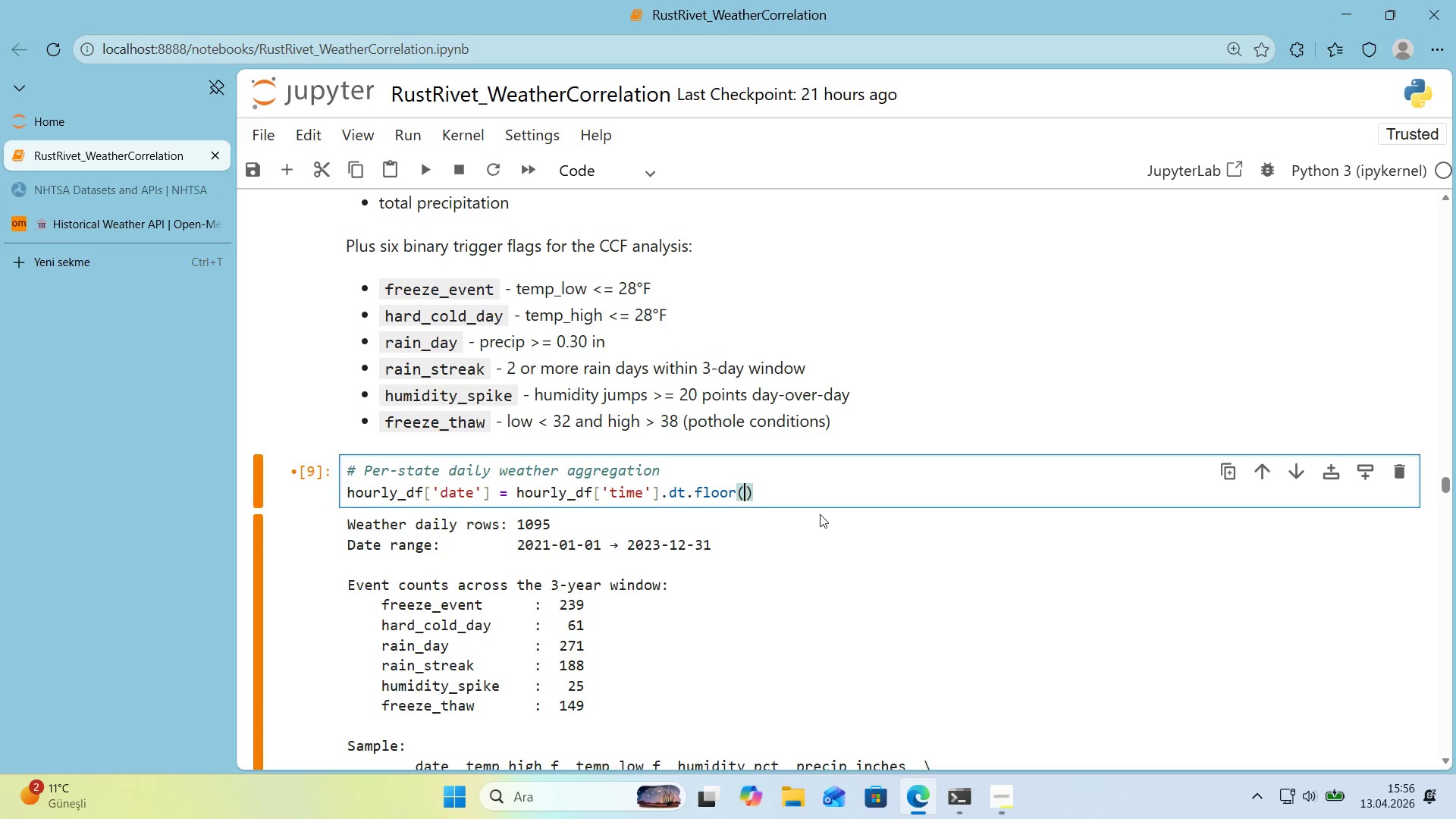 
type(@@)
 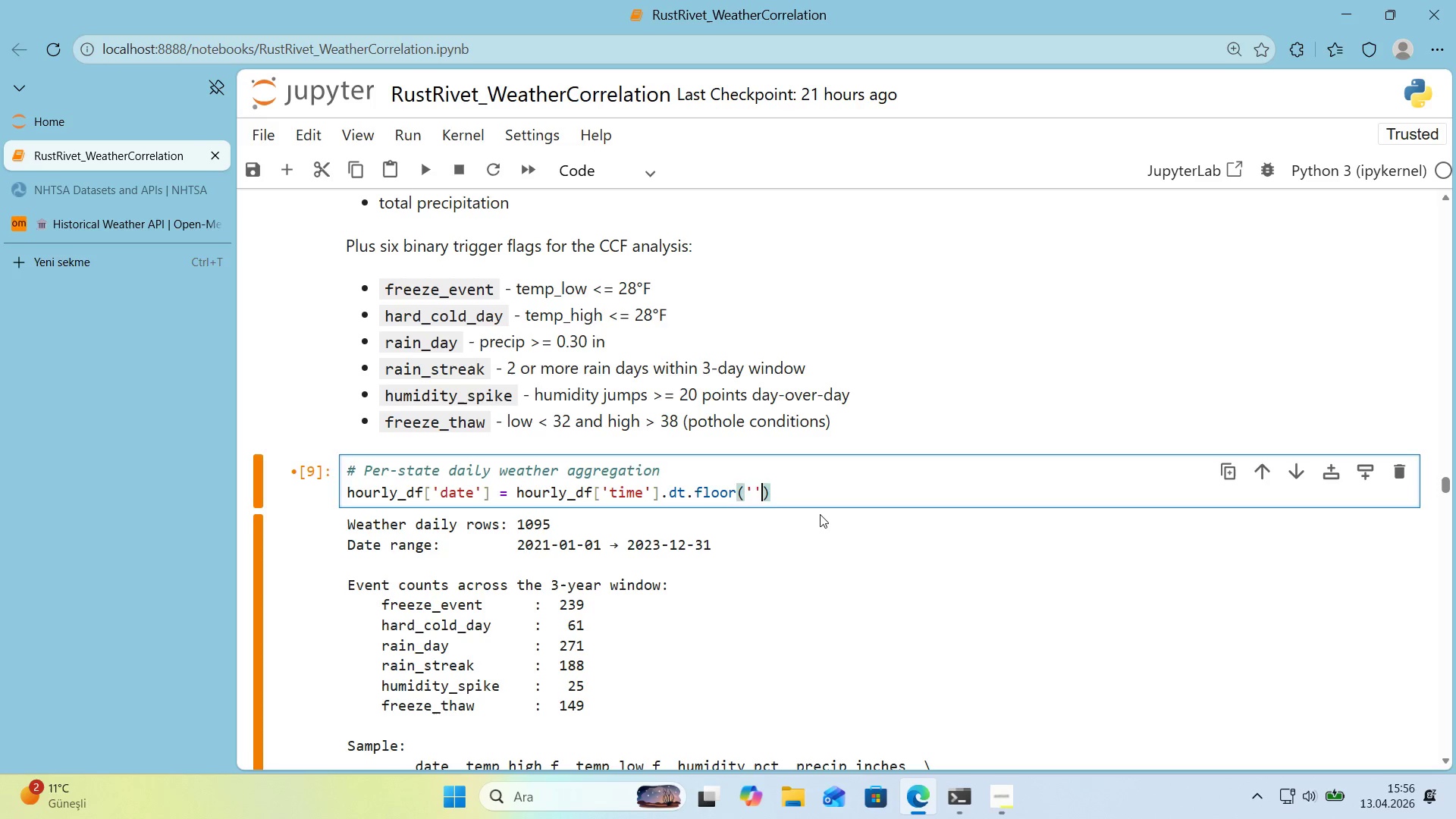 
key(ArrowLeft)
 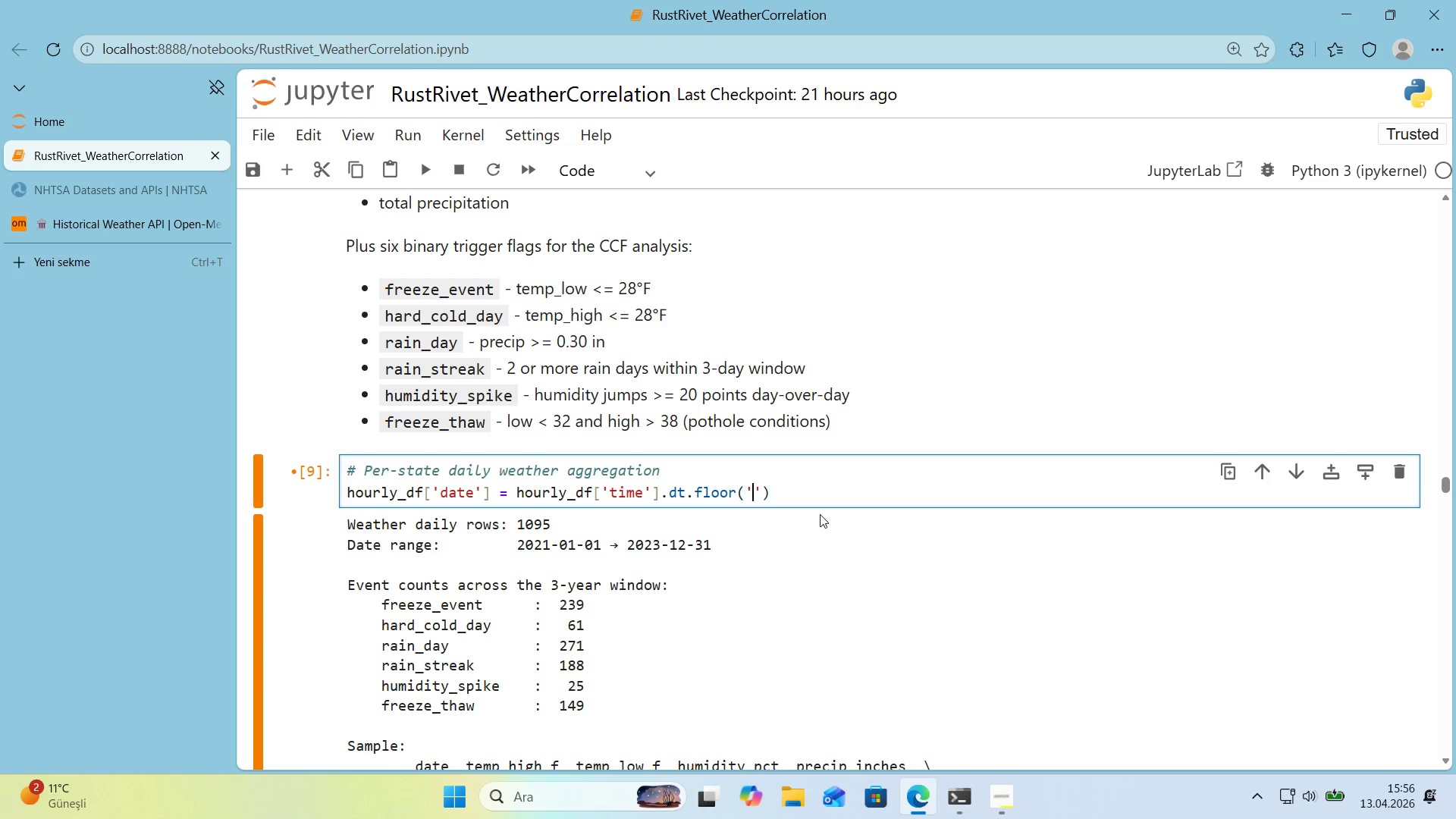 
key(CapsLock)
 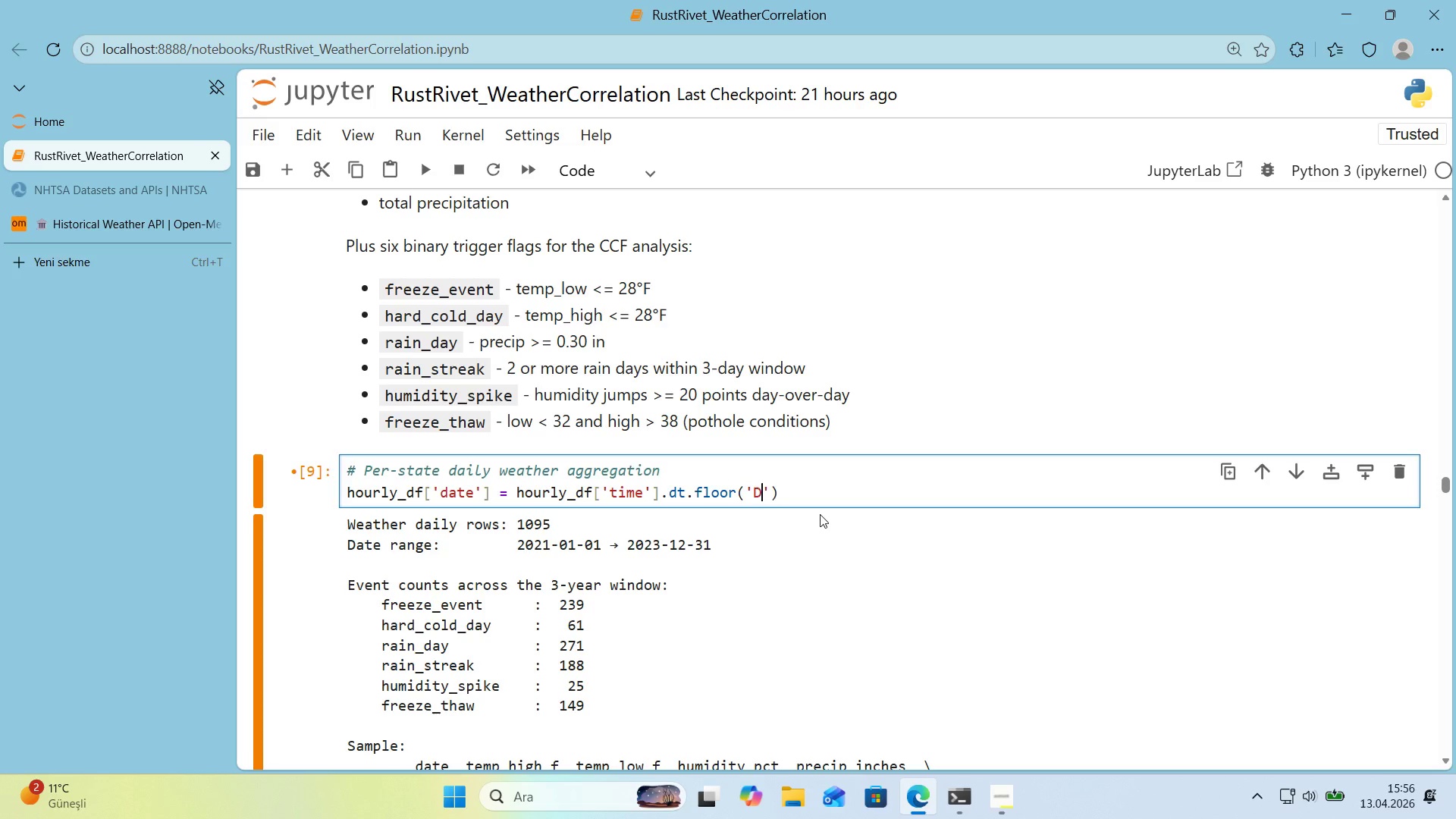 
key(D)
 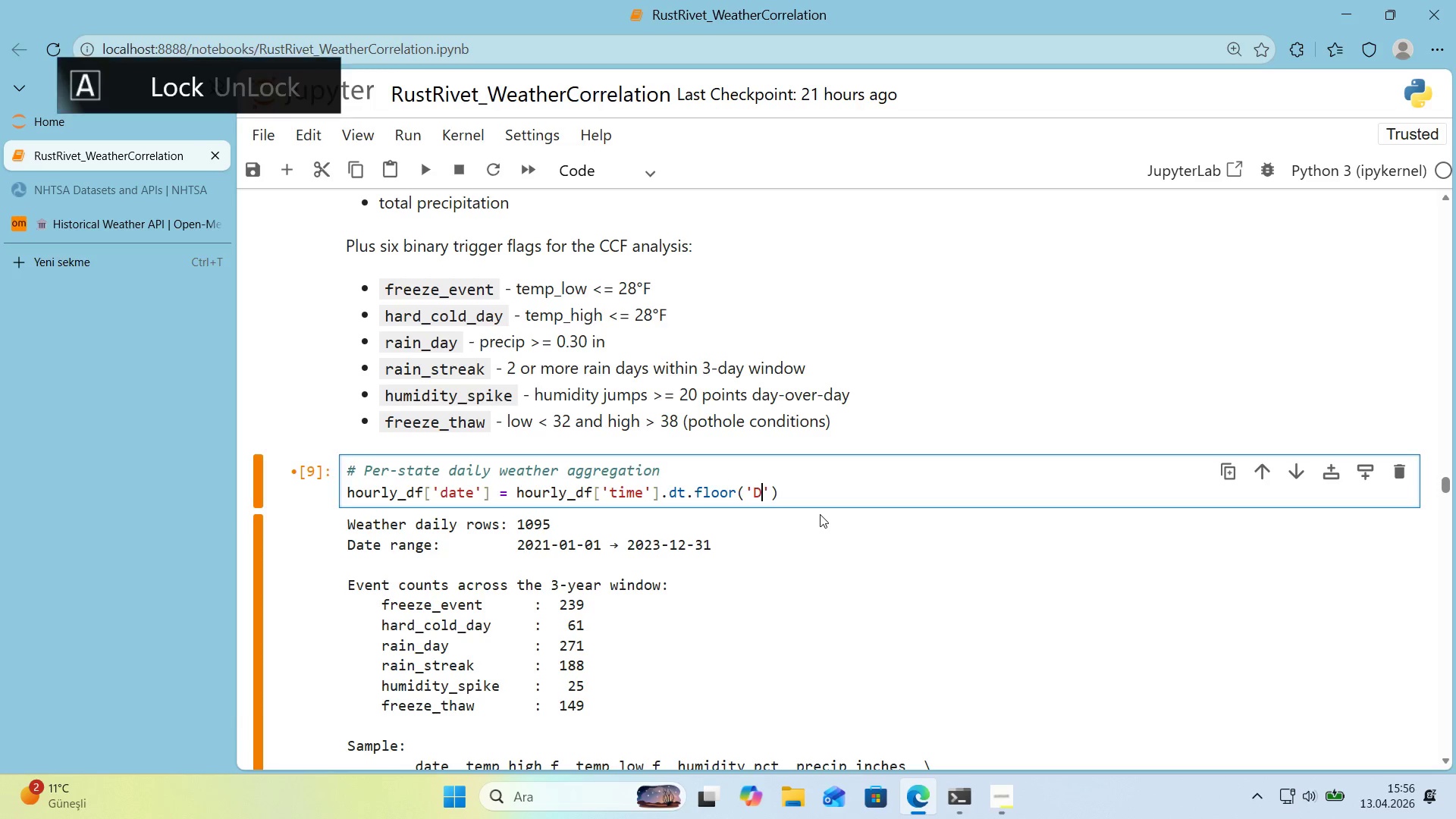 
key(CapsLock)
 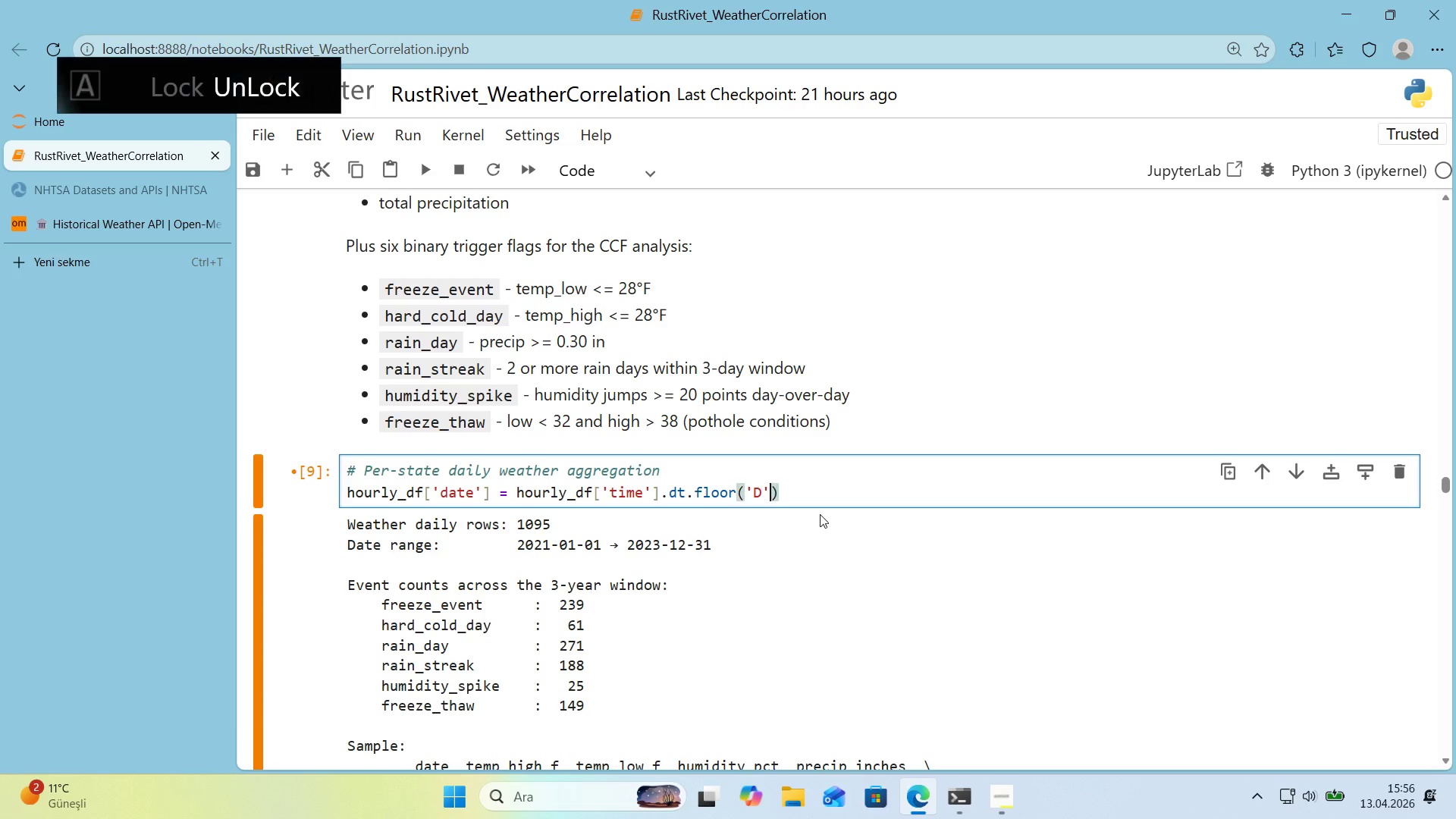 
key(ArrowRight)
 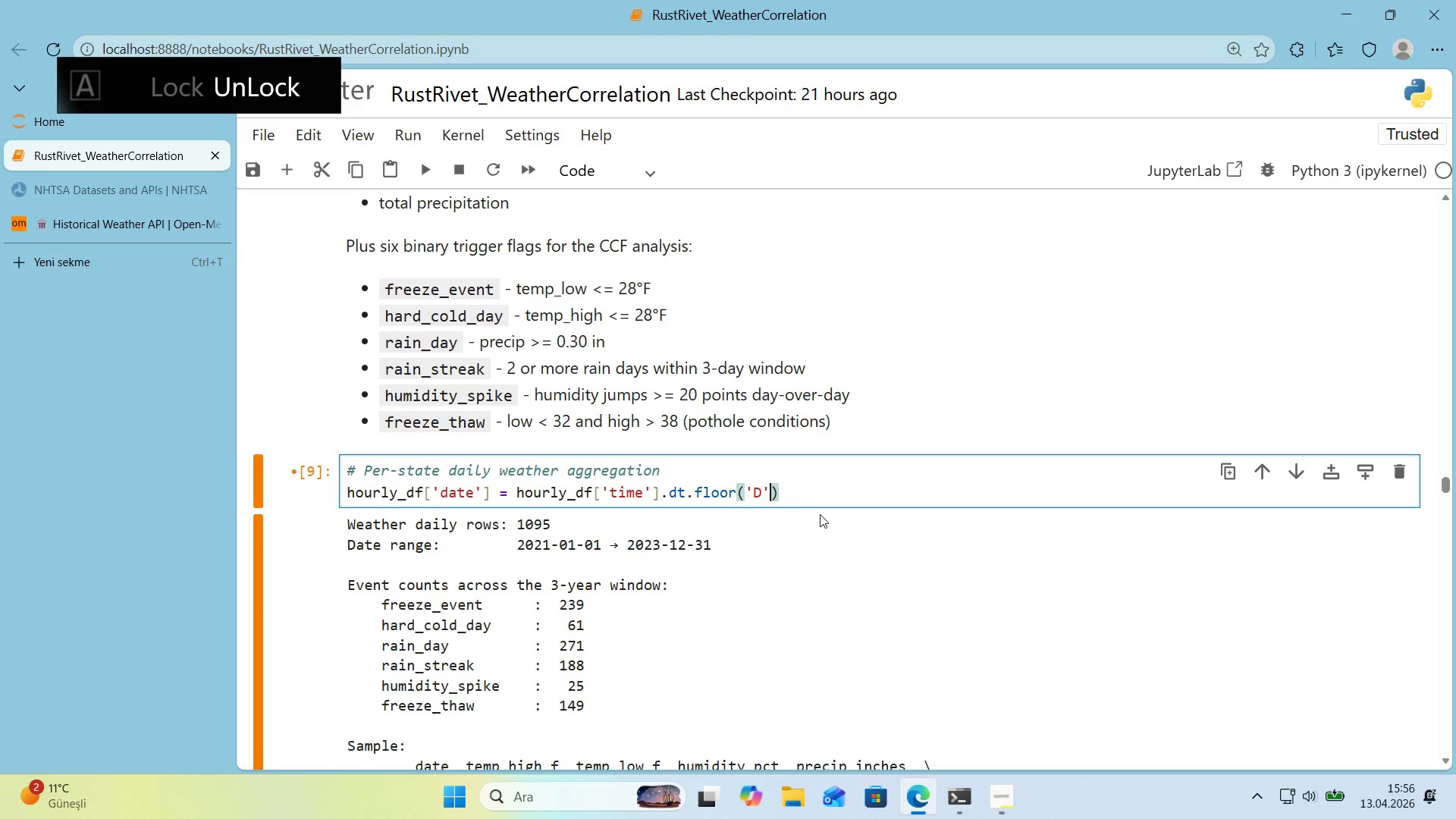 
key(ArrowRight)
 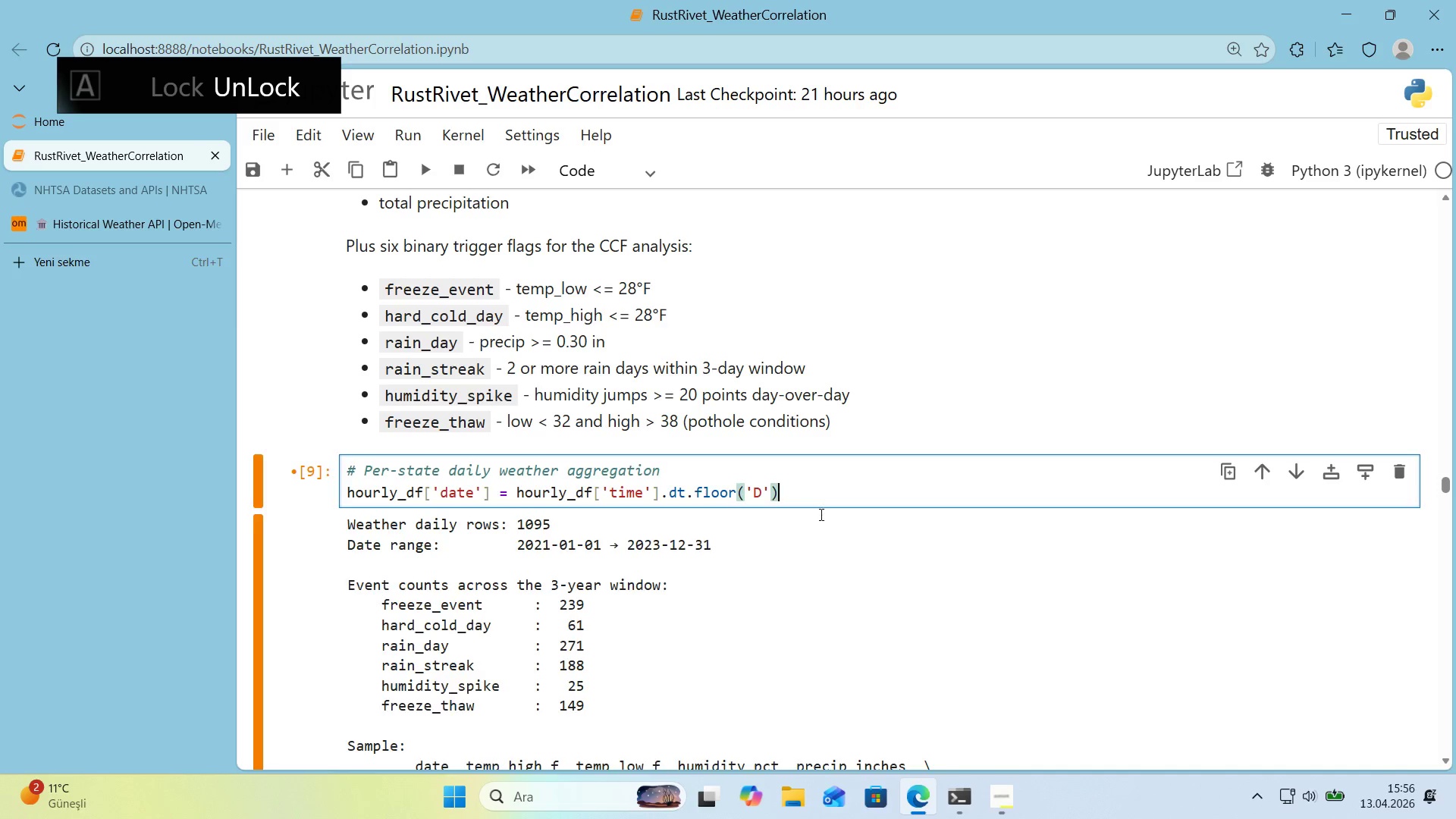 
key(Enter)
 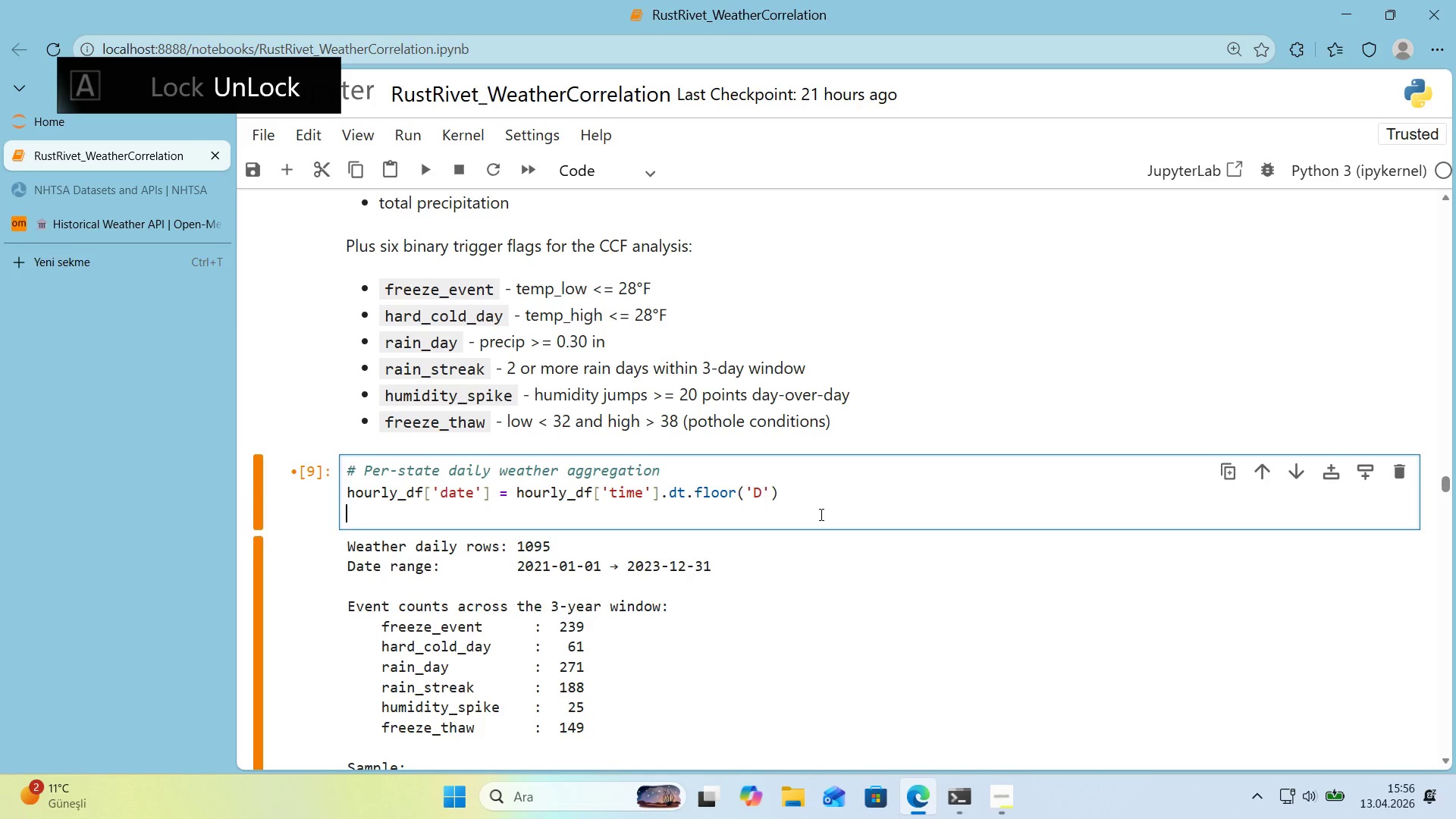 
key(Enter)
 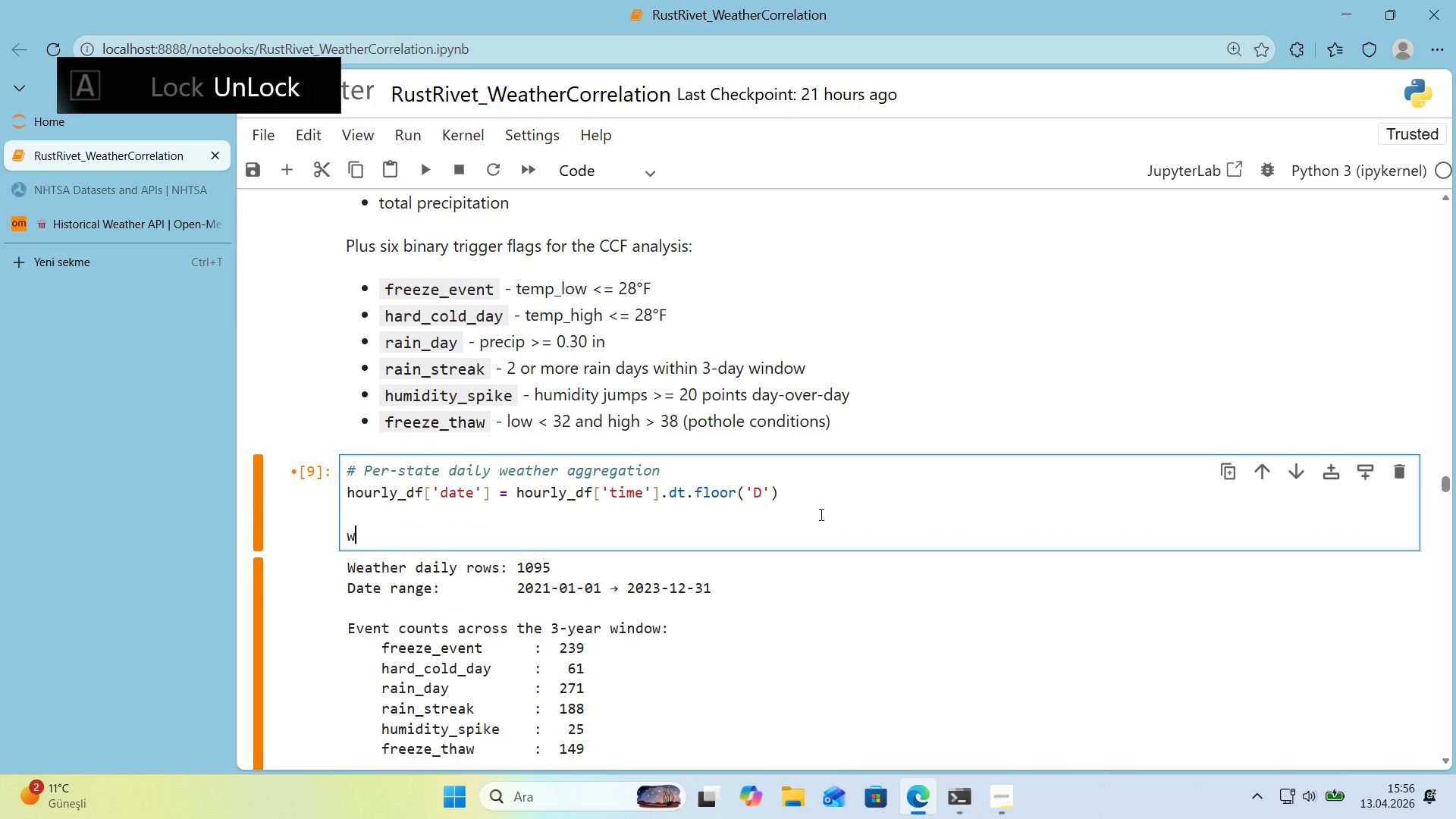 
type(weather ) hourly_df.groupby*()
 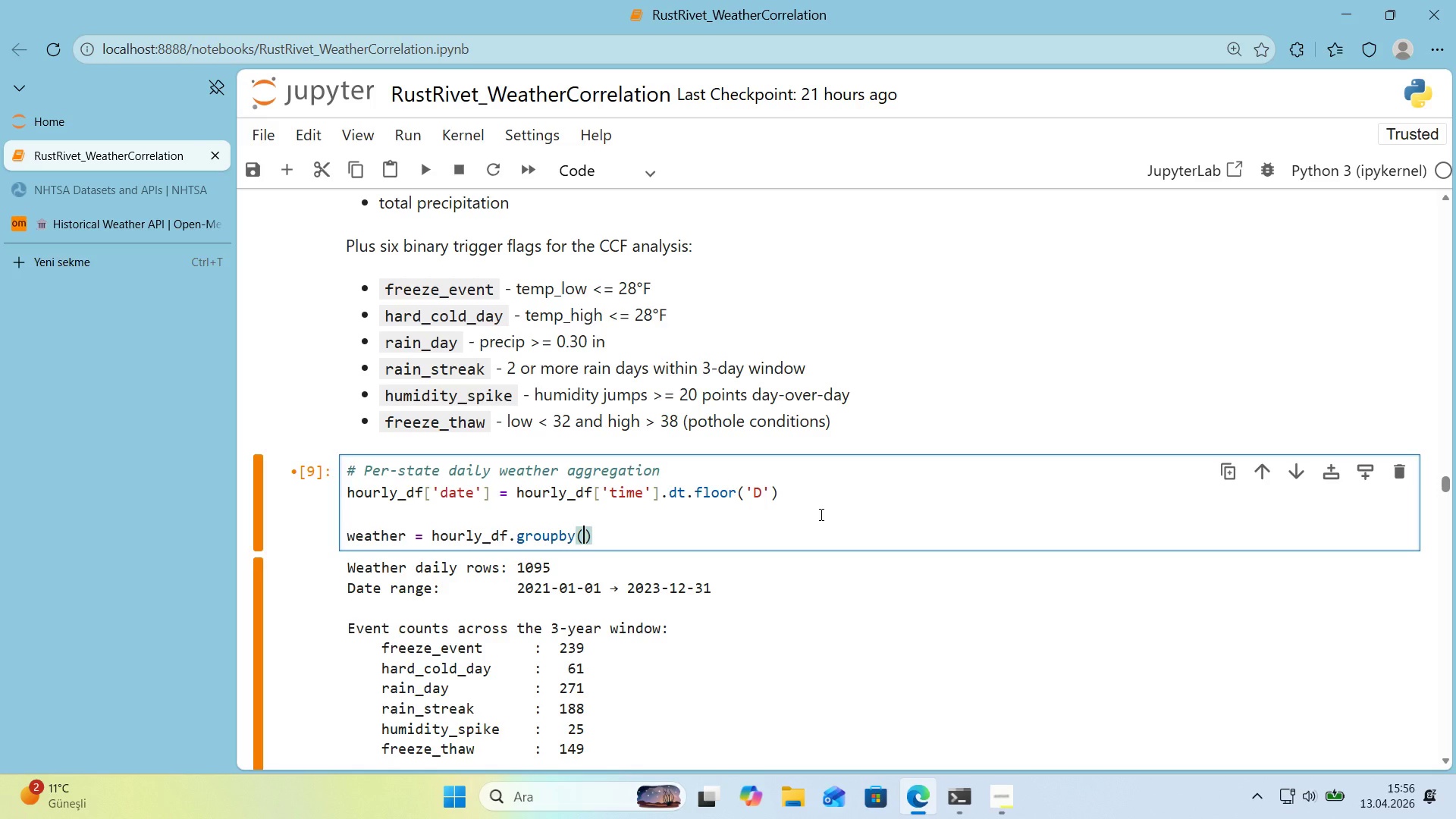 
 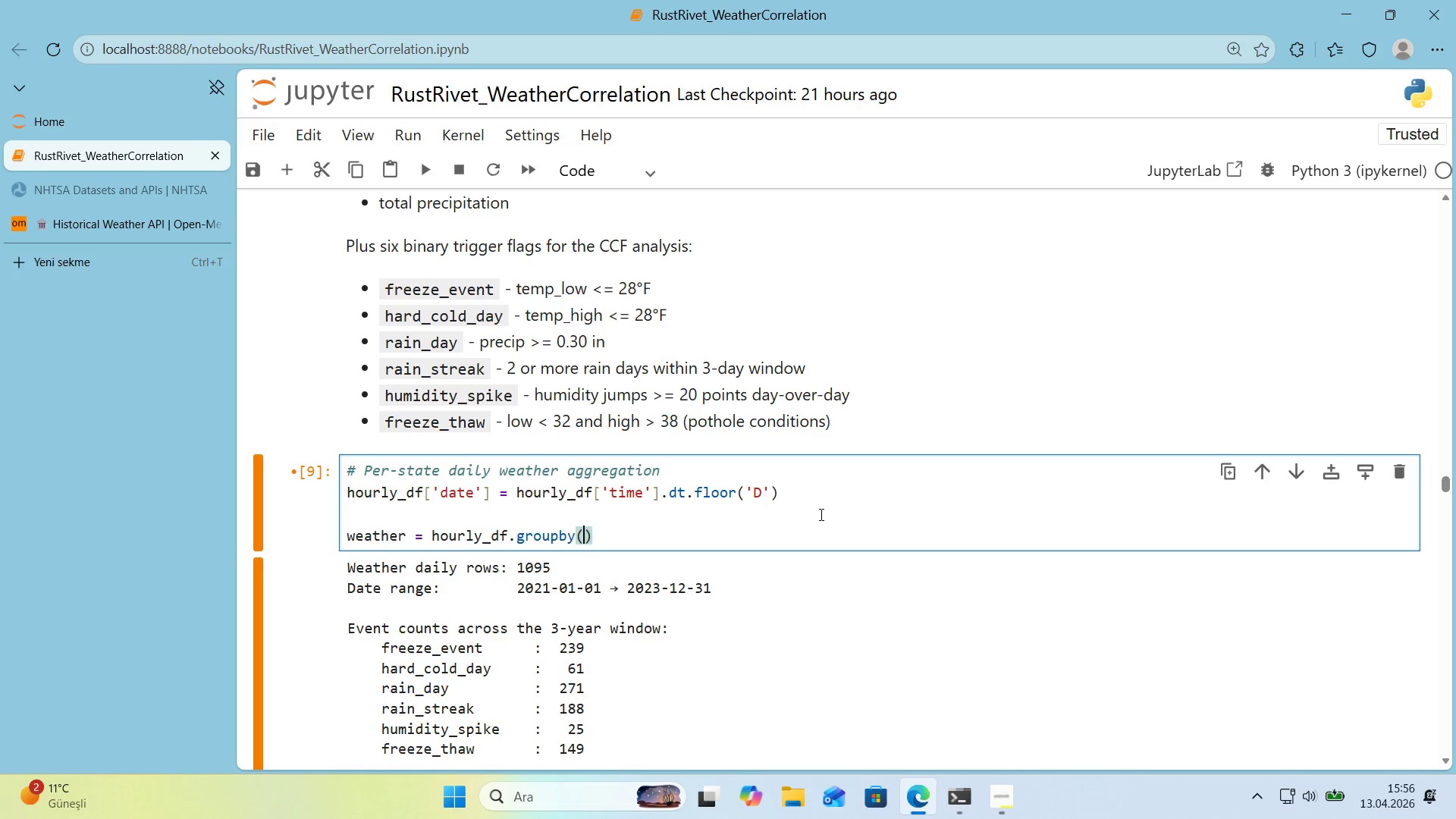 
key(ArrowLeft)
 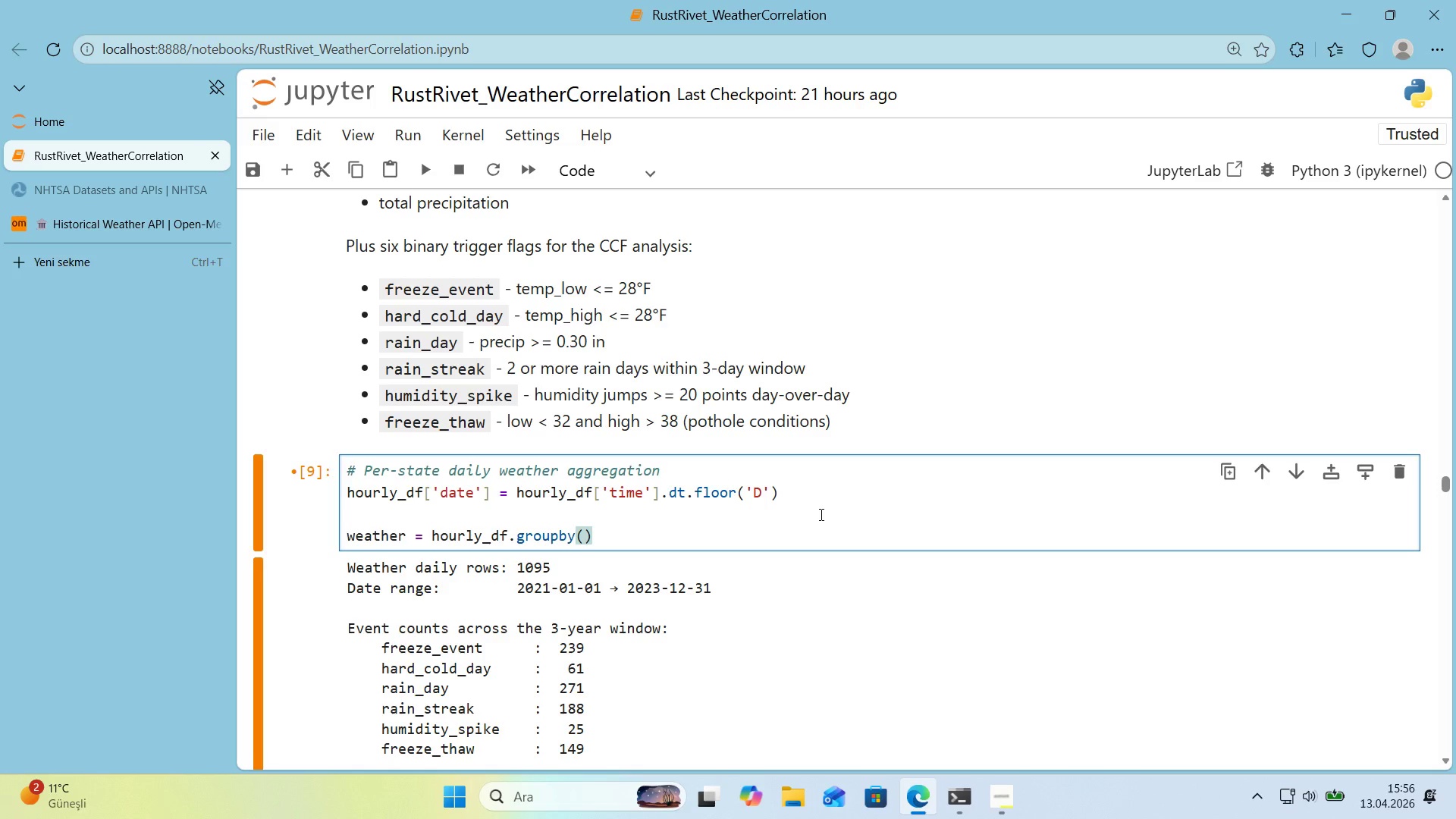 
key(Alt+Control+8)
 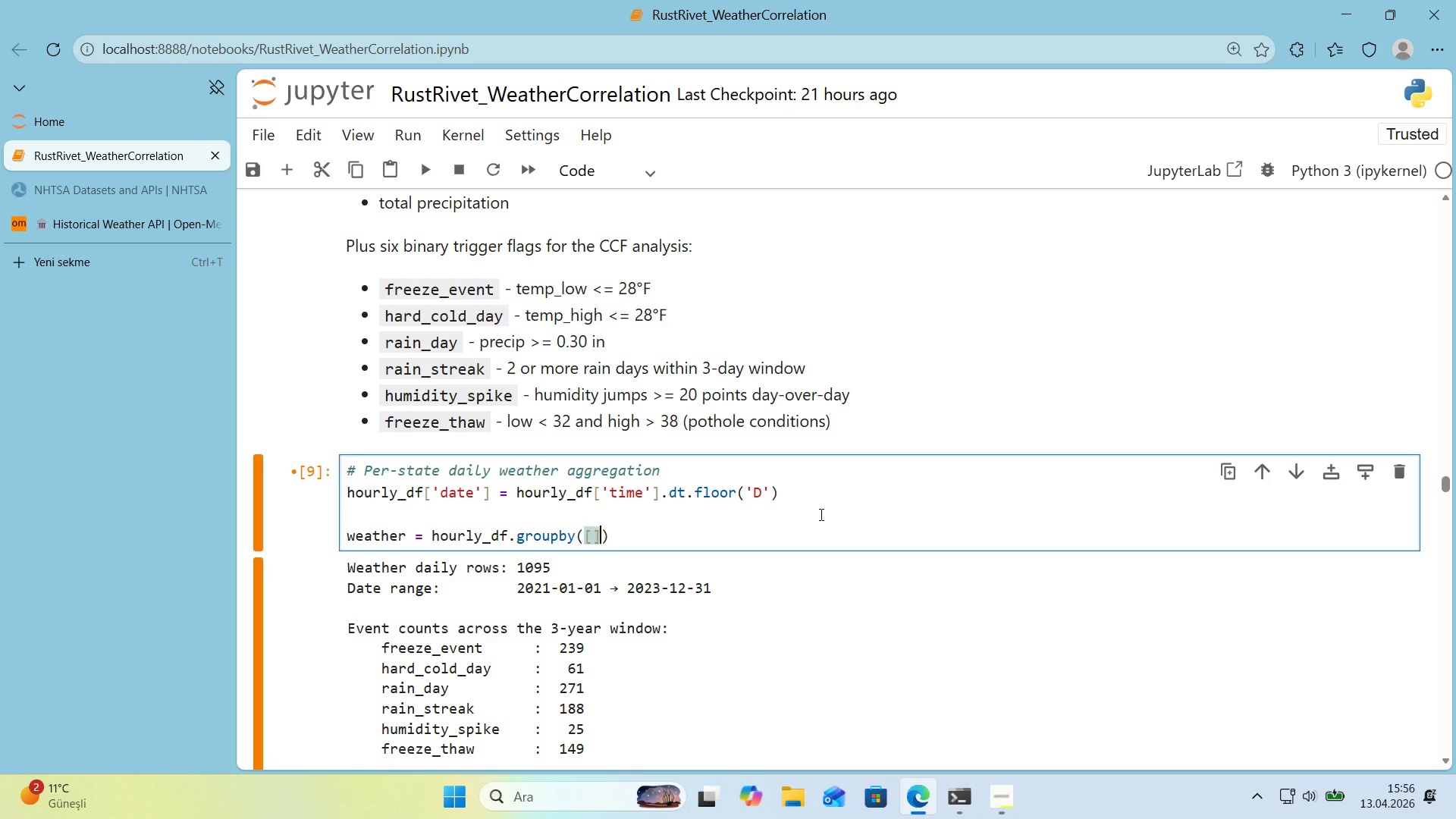 
key(Alt+Control+9)
 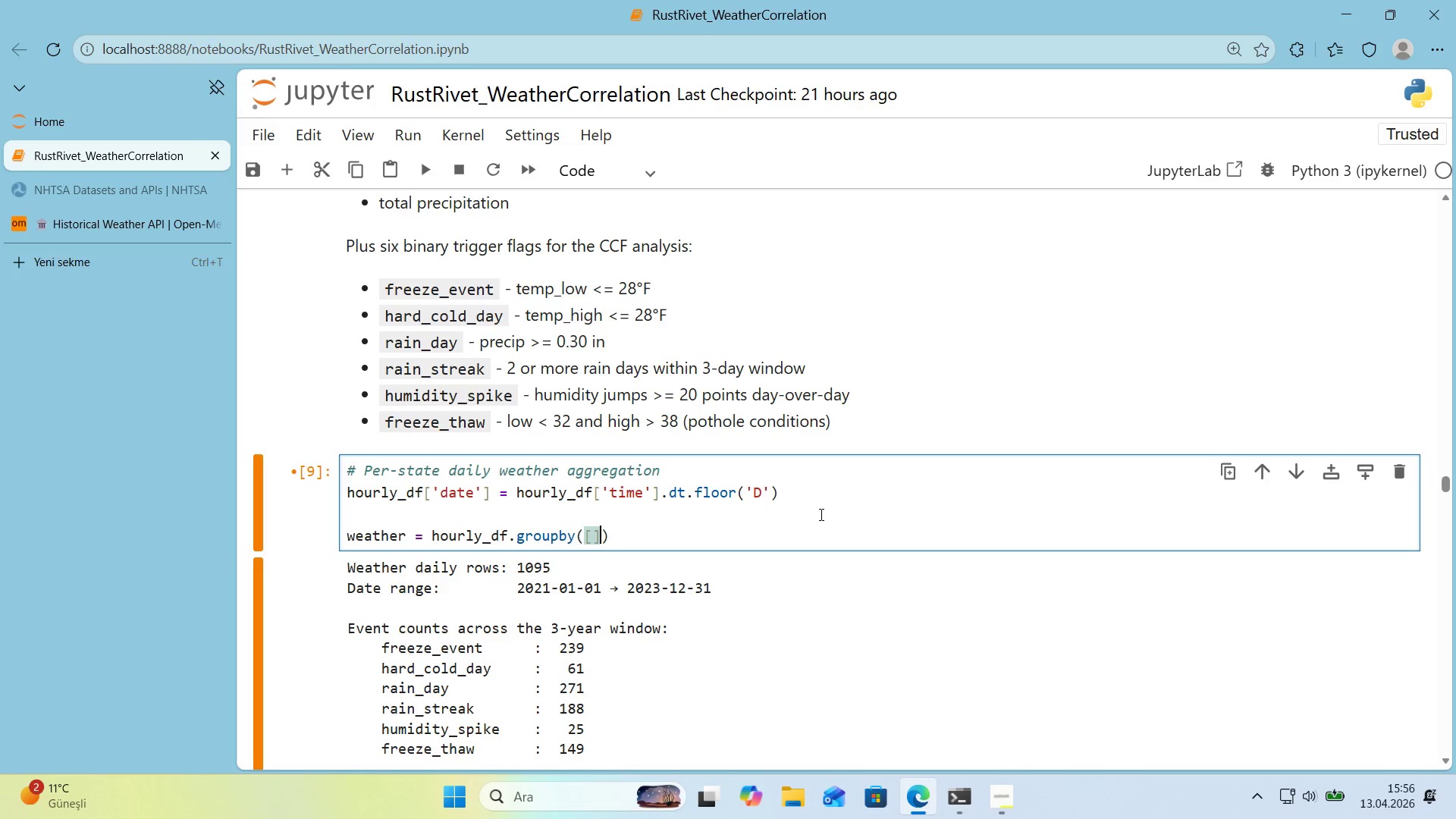 
key(ArrowLeft)
 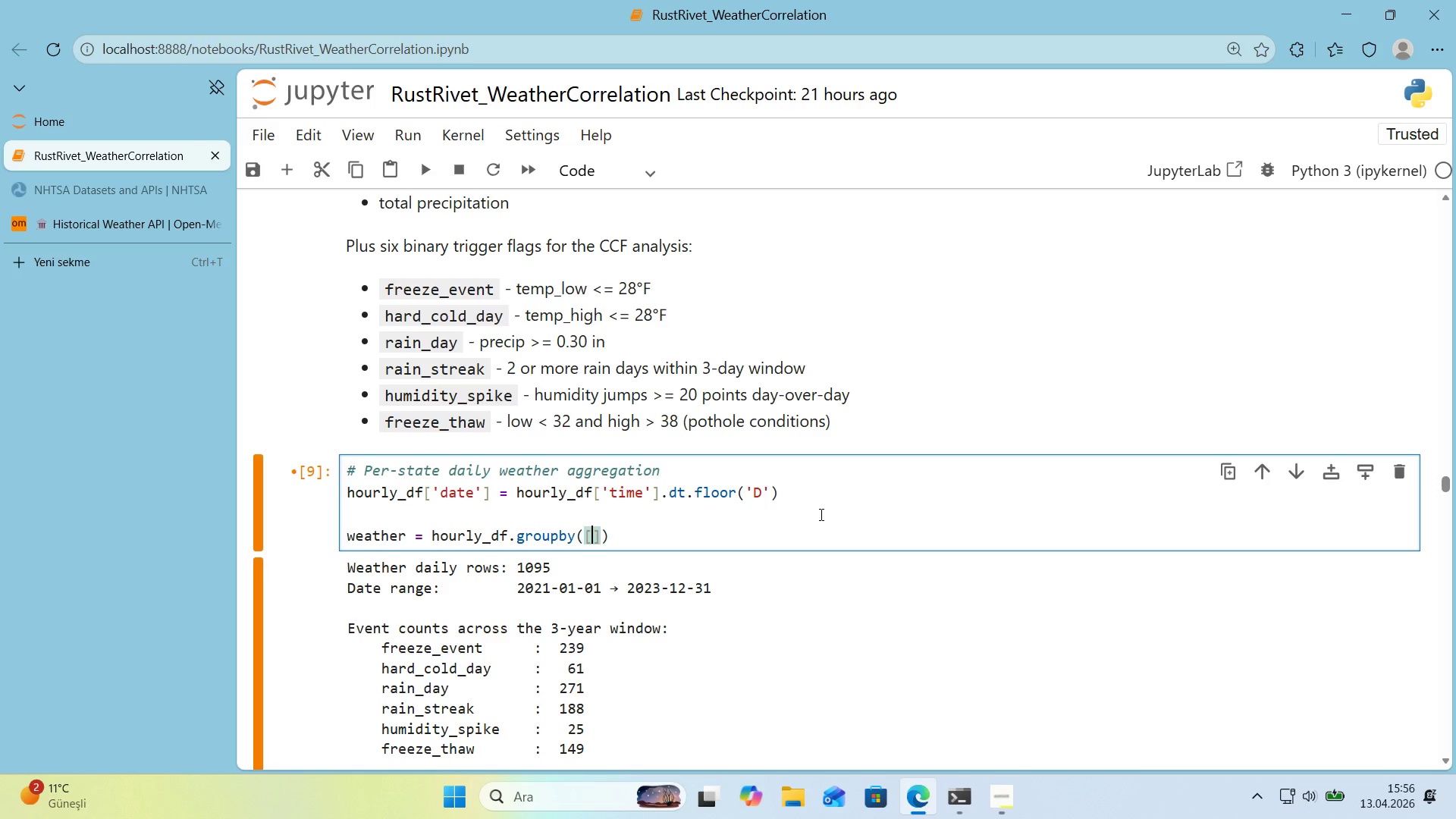 
type(@@)
 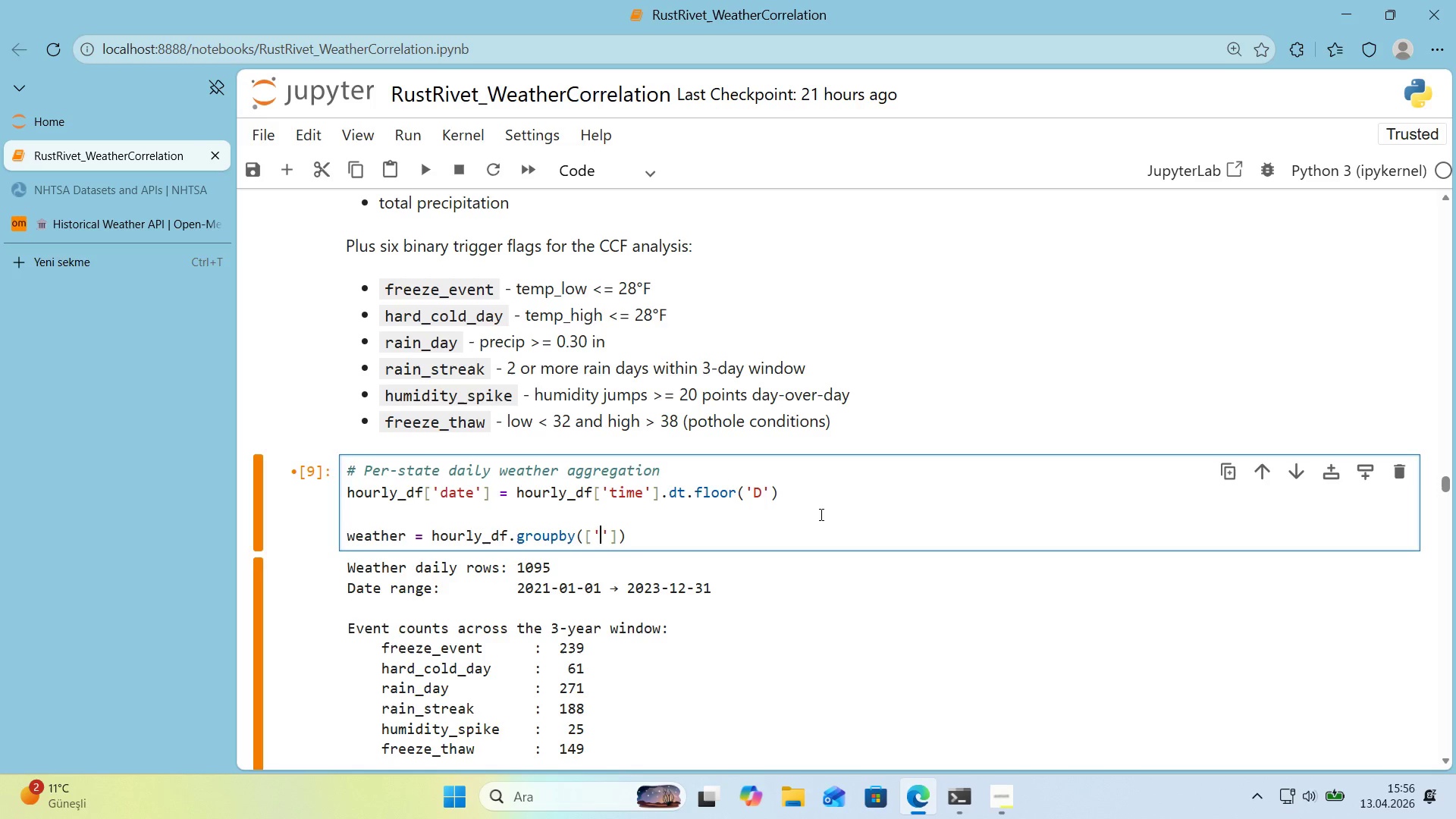 
key(ArrowLeft)
 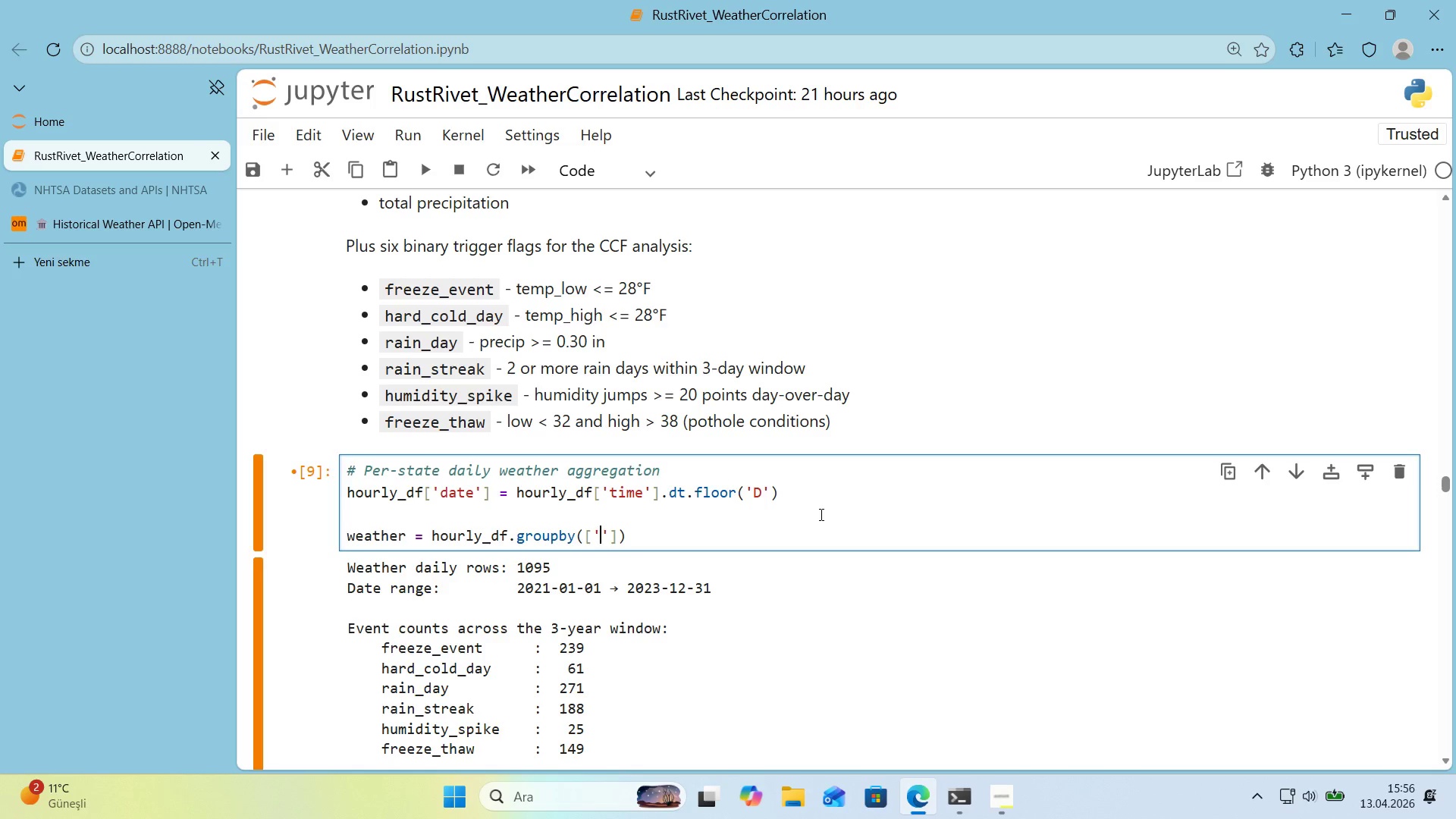 
type(state)
 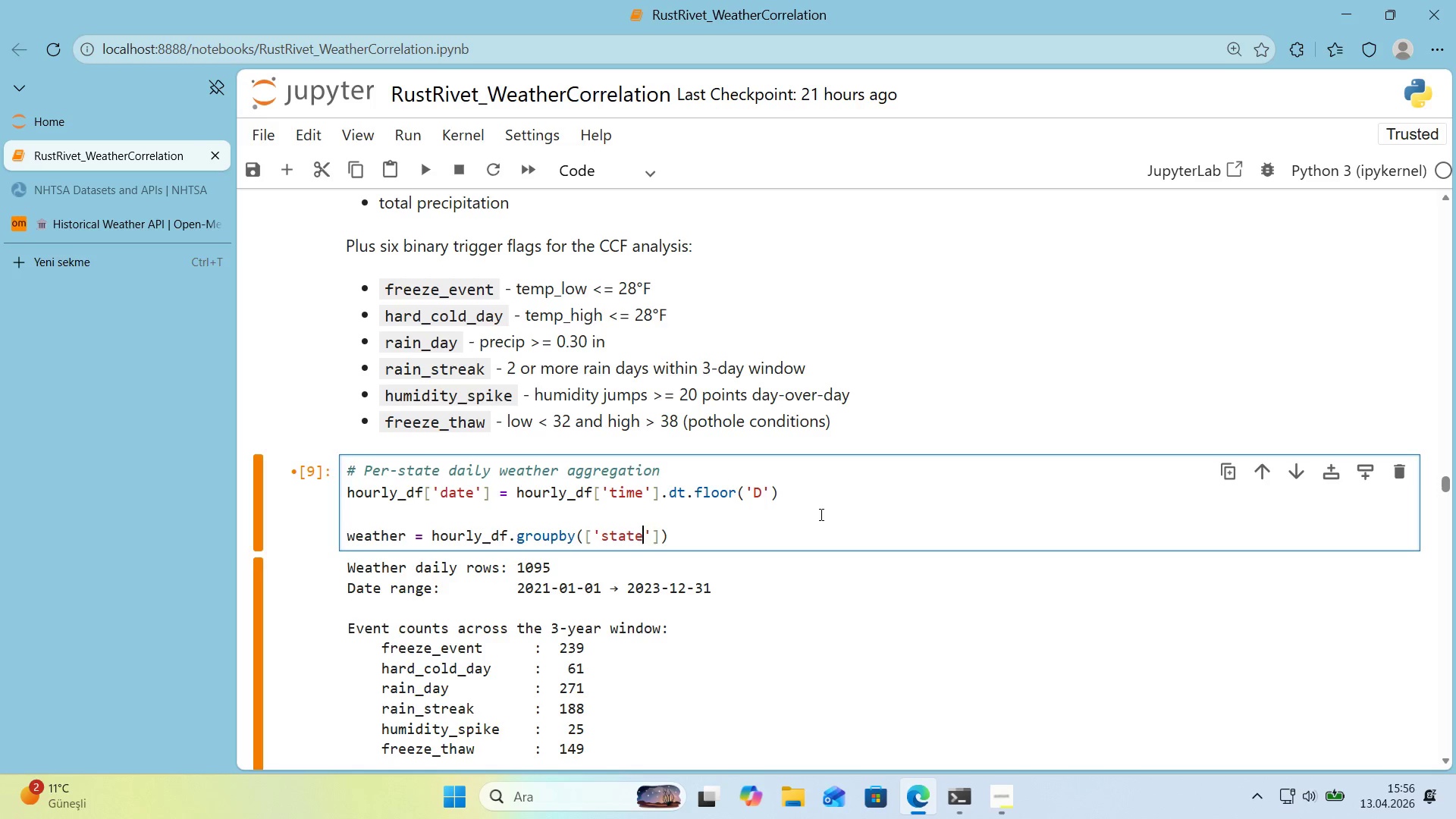 
key(ArrowRight)
 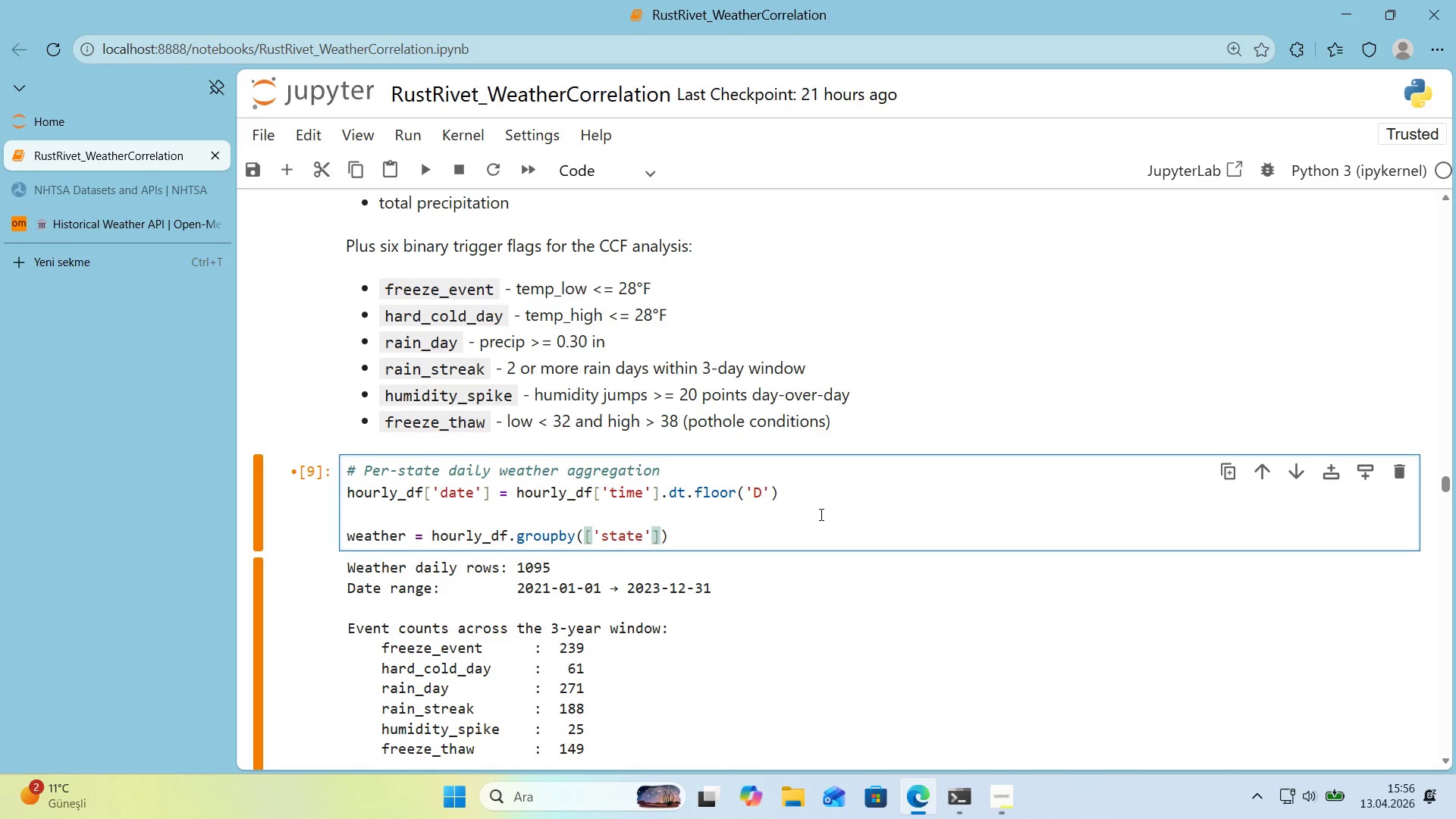 
type(, @@)
 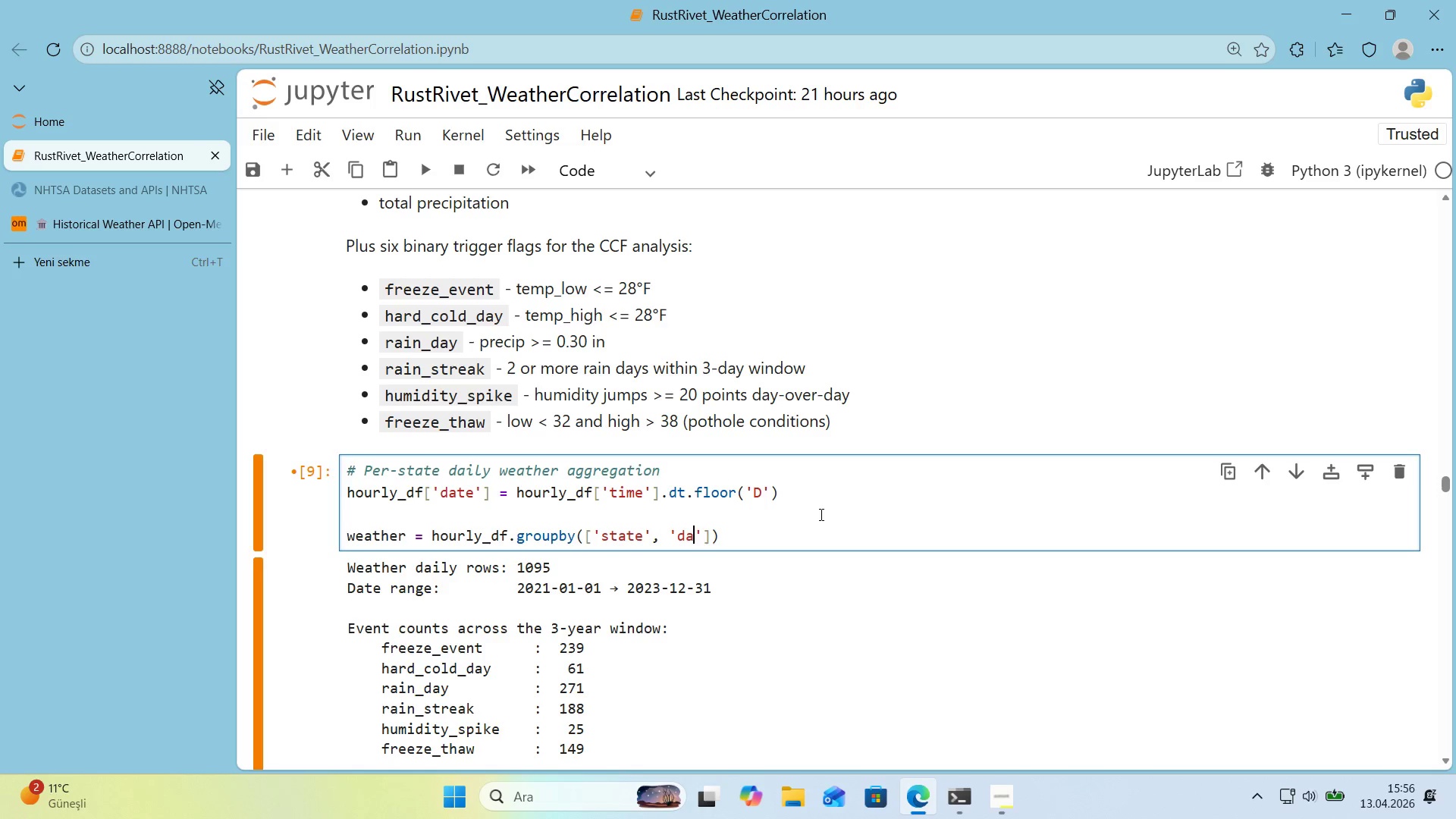 
 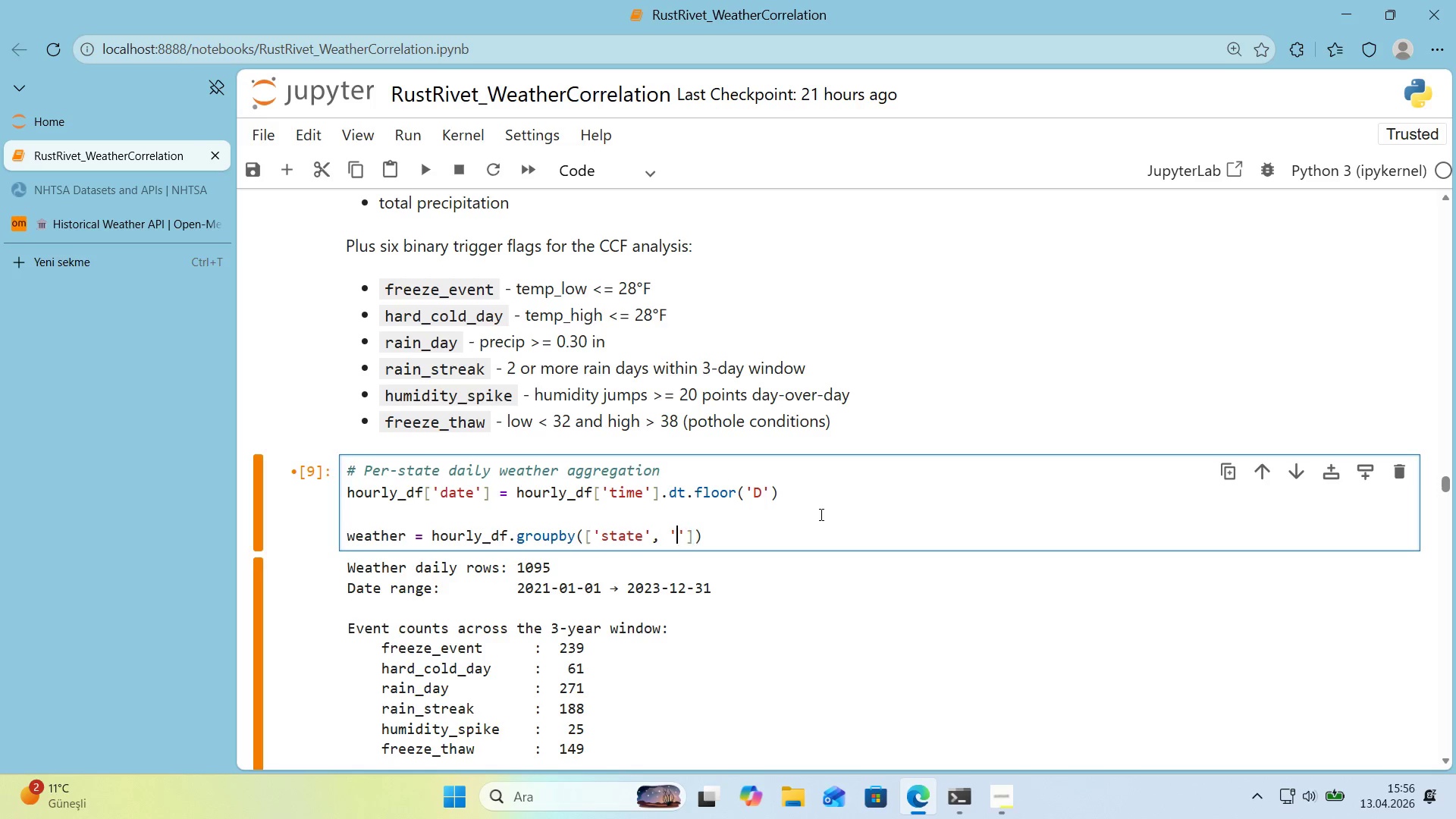 
key(ArrowLeft)
 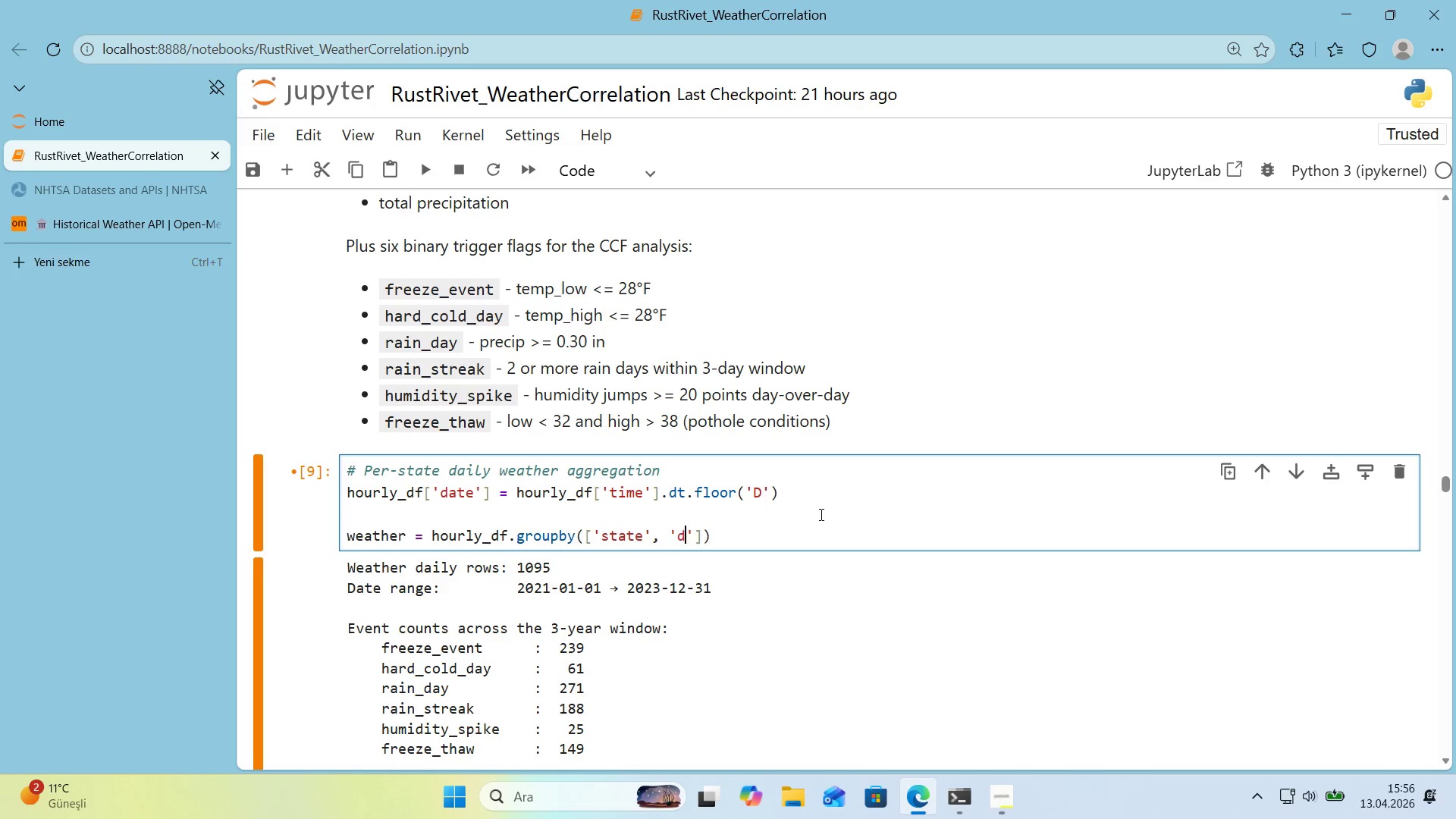 
type(date)
 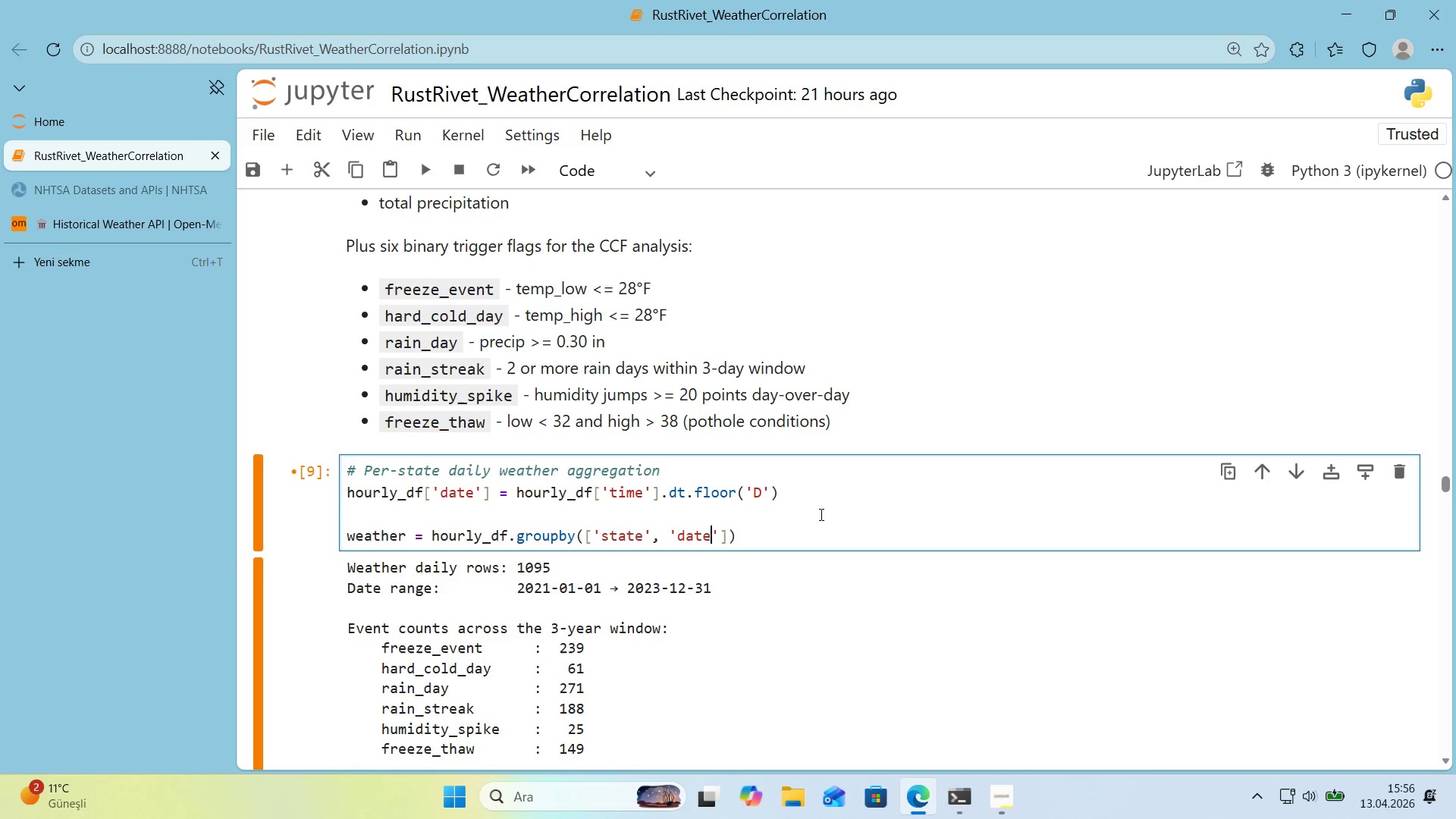 
key(ArrowRight)
 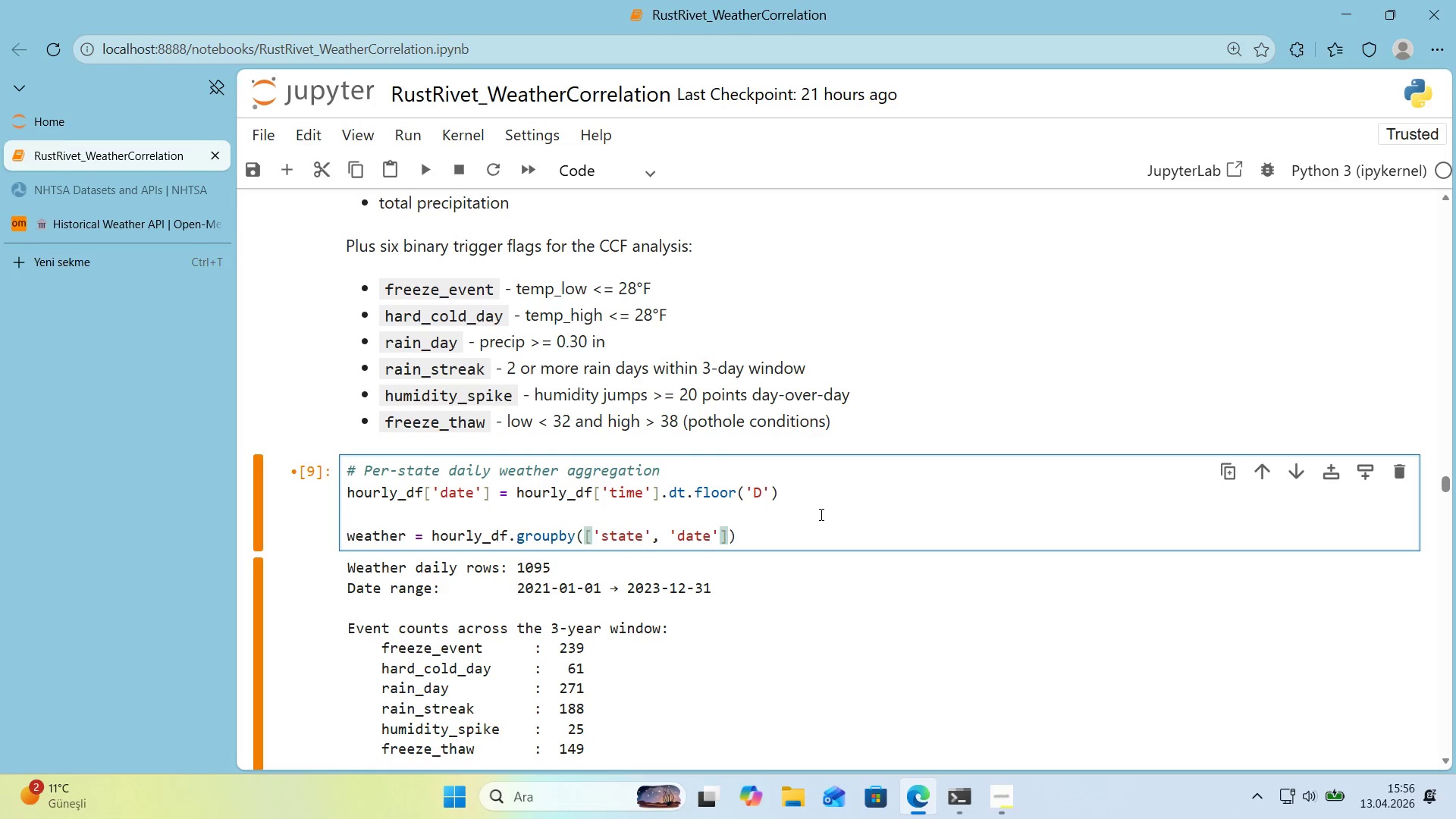 
key(ArrowRight)
 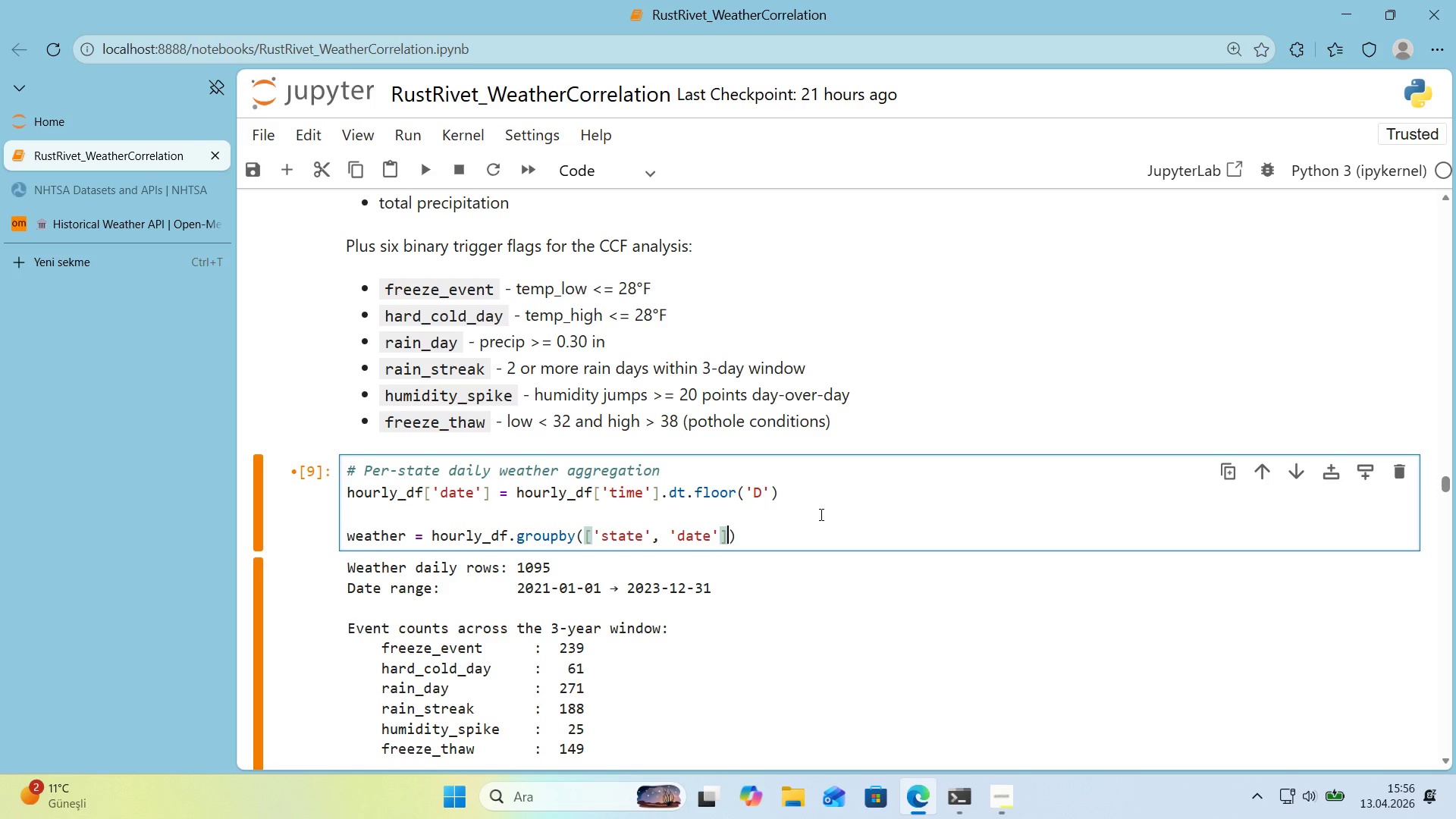 
key(ArrowRight)
 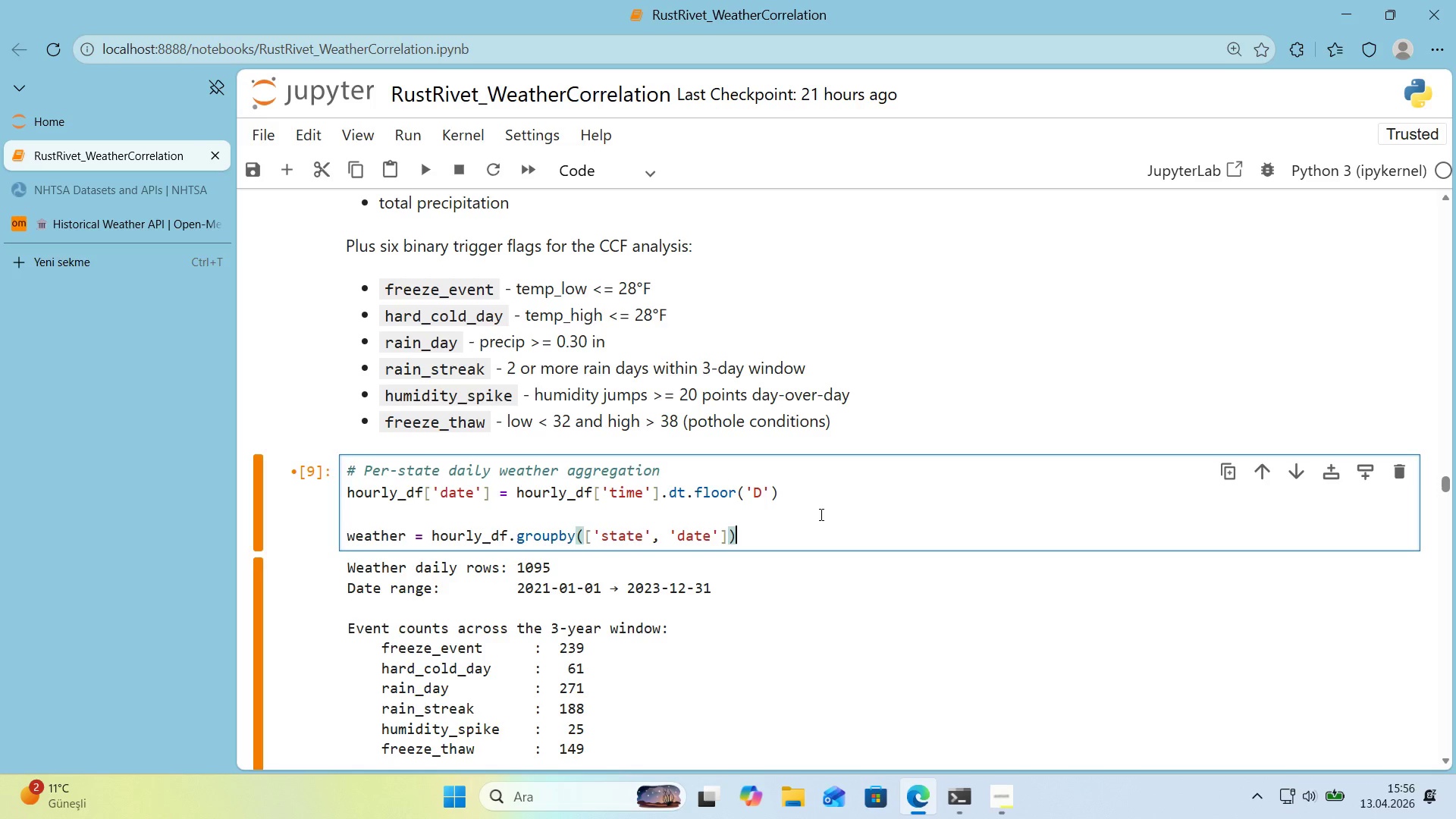 
type(.agg*()
 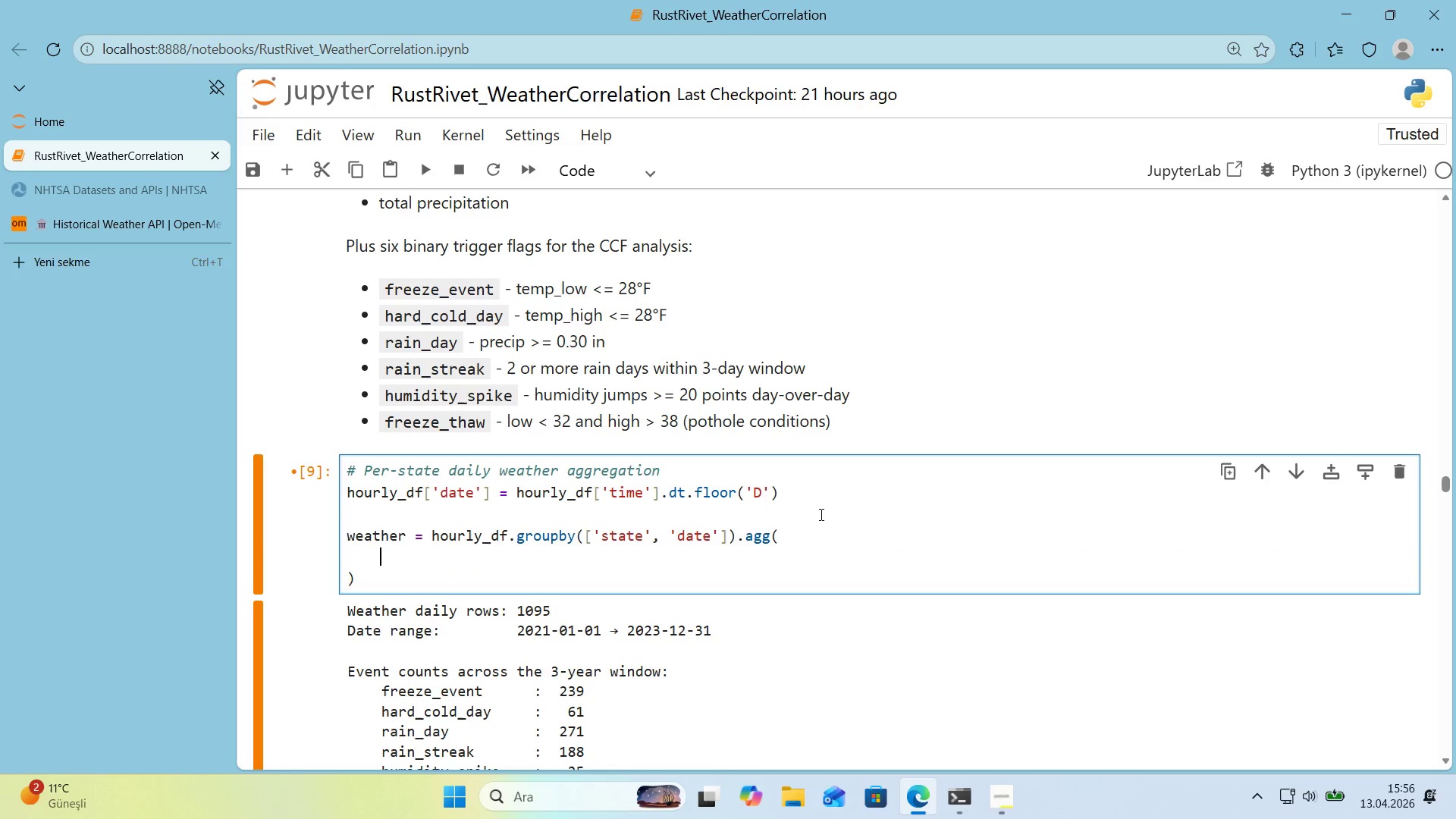 
 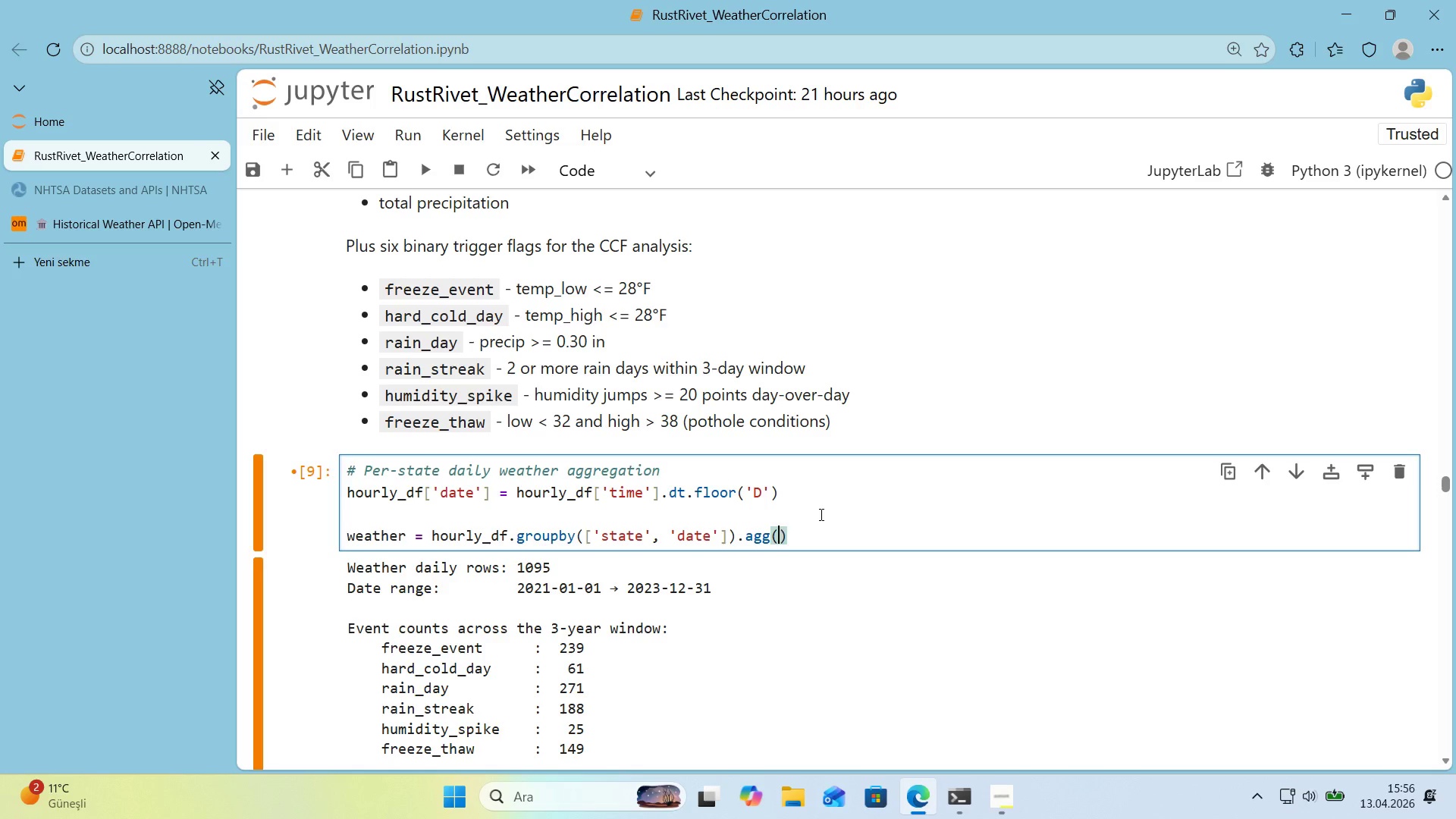 
key(ArrowLeft)
 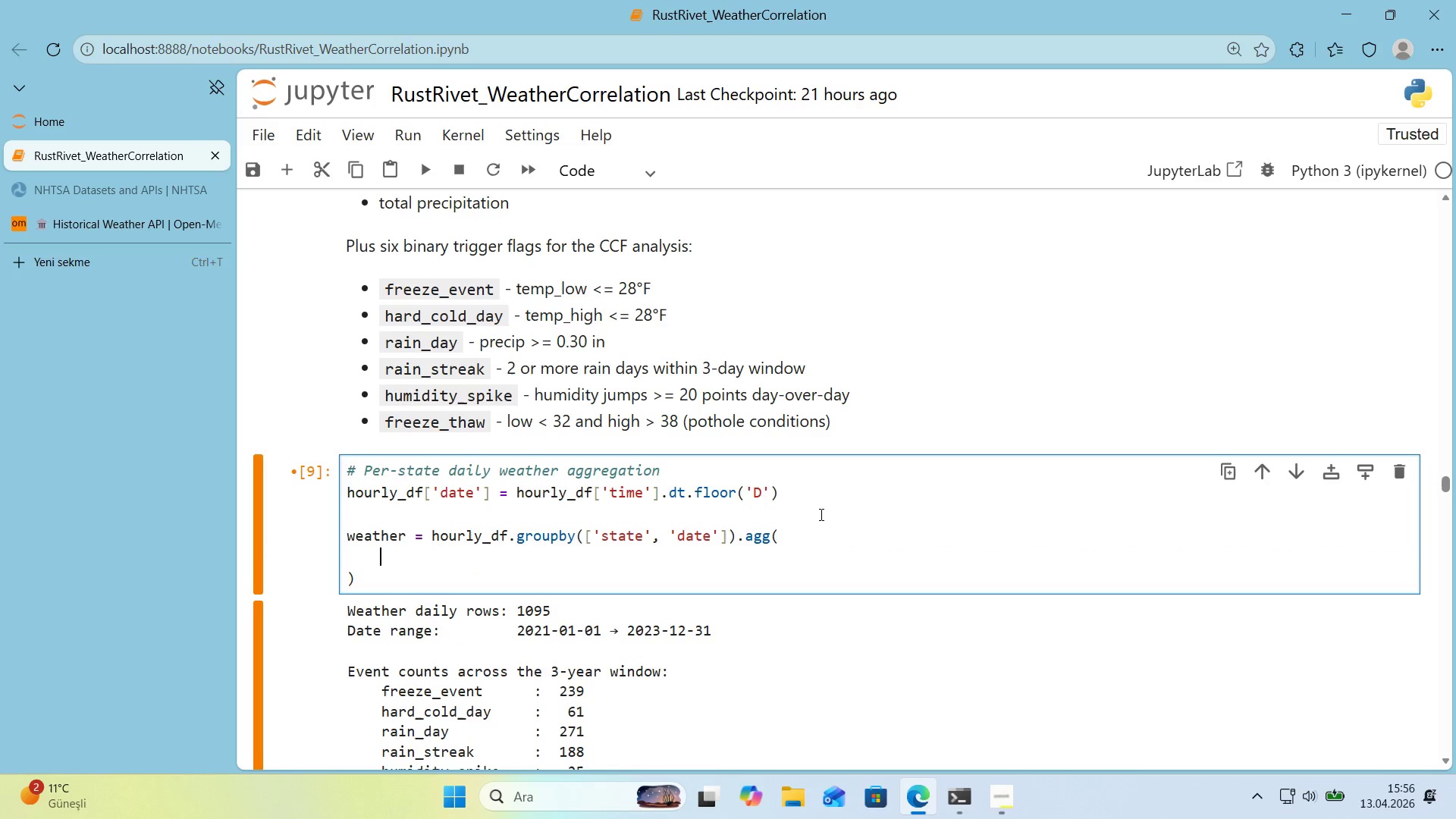 
key(Enter)
 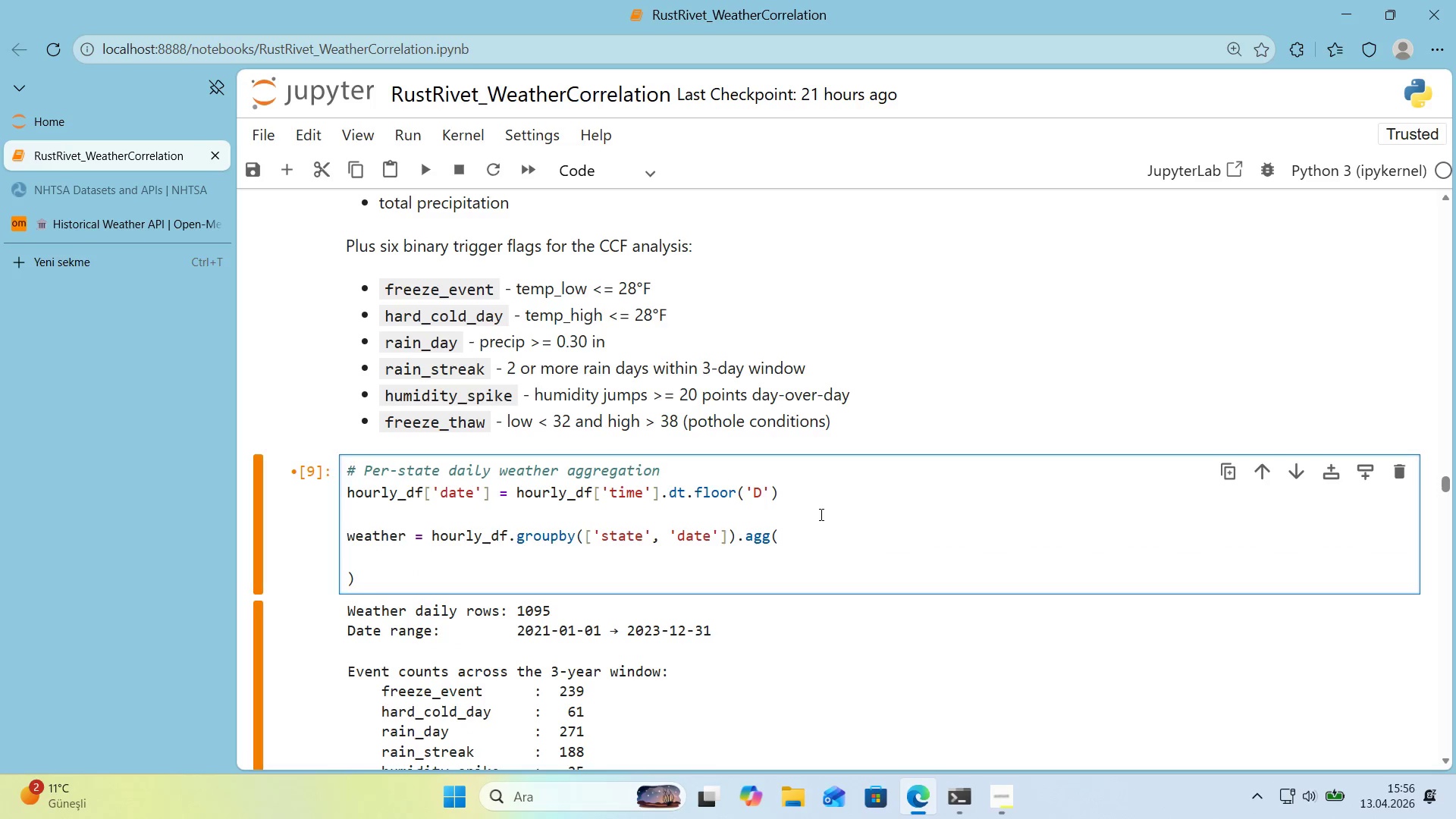 
wait(7.8)
 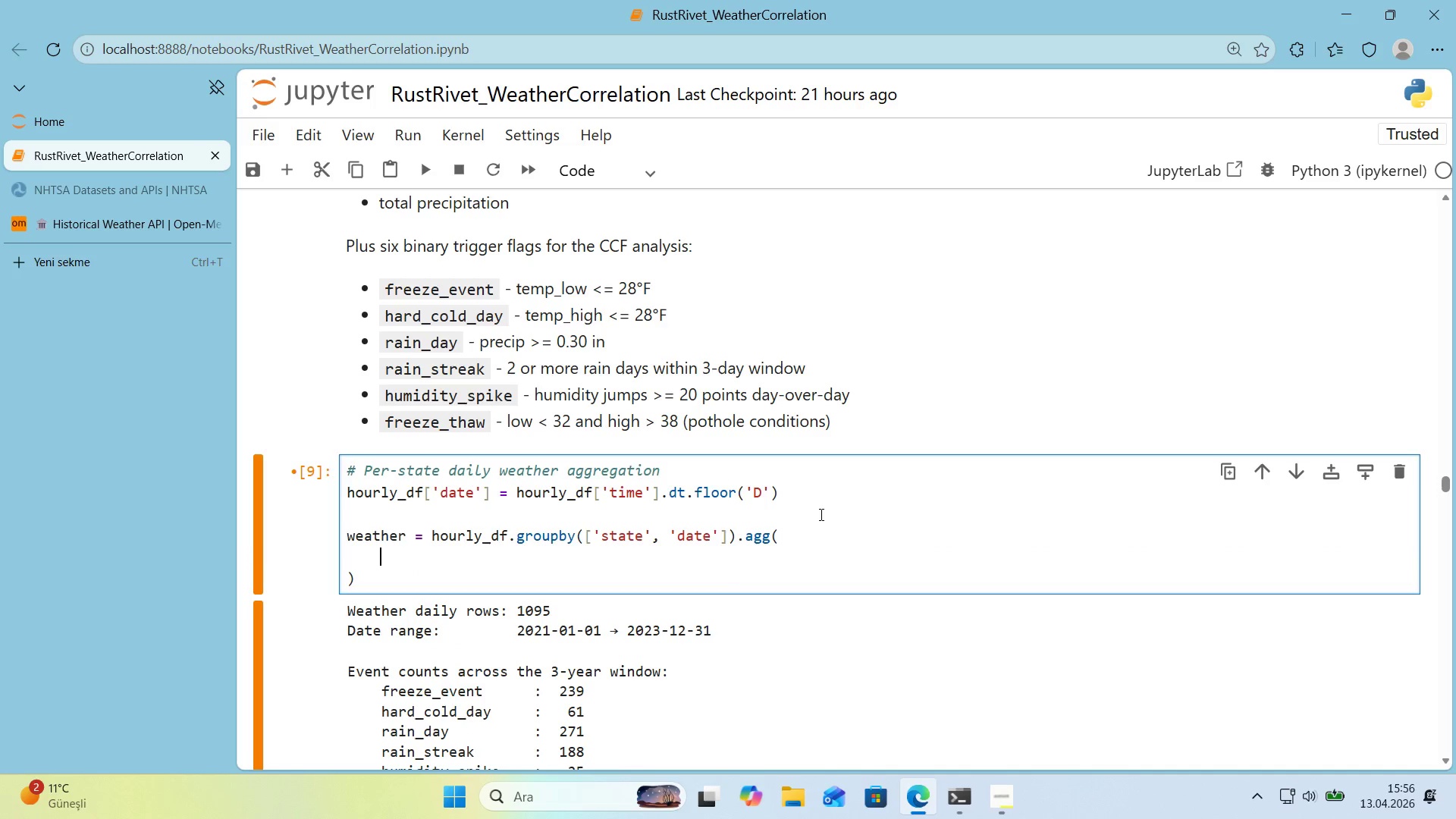 
type(temp_h'gh_f ) *()
 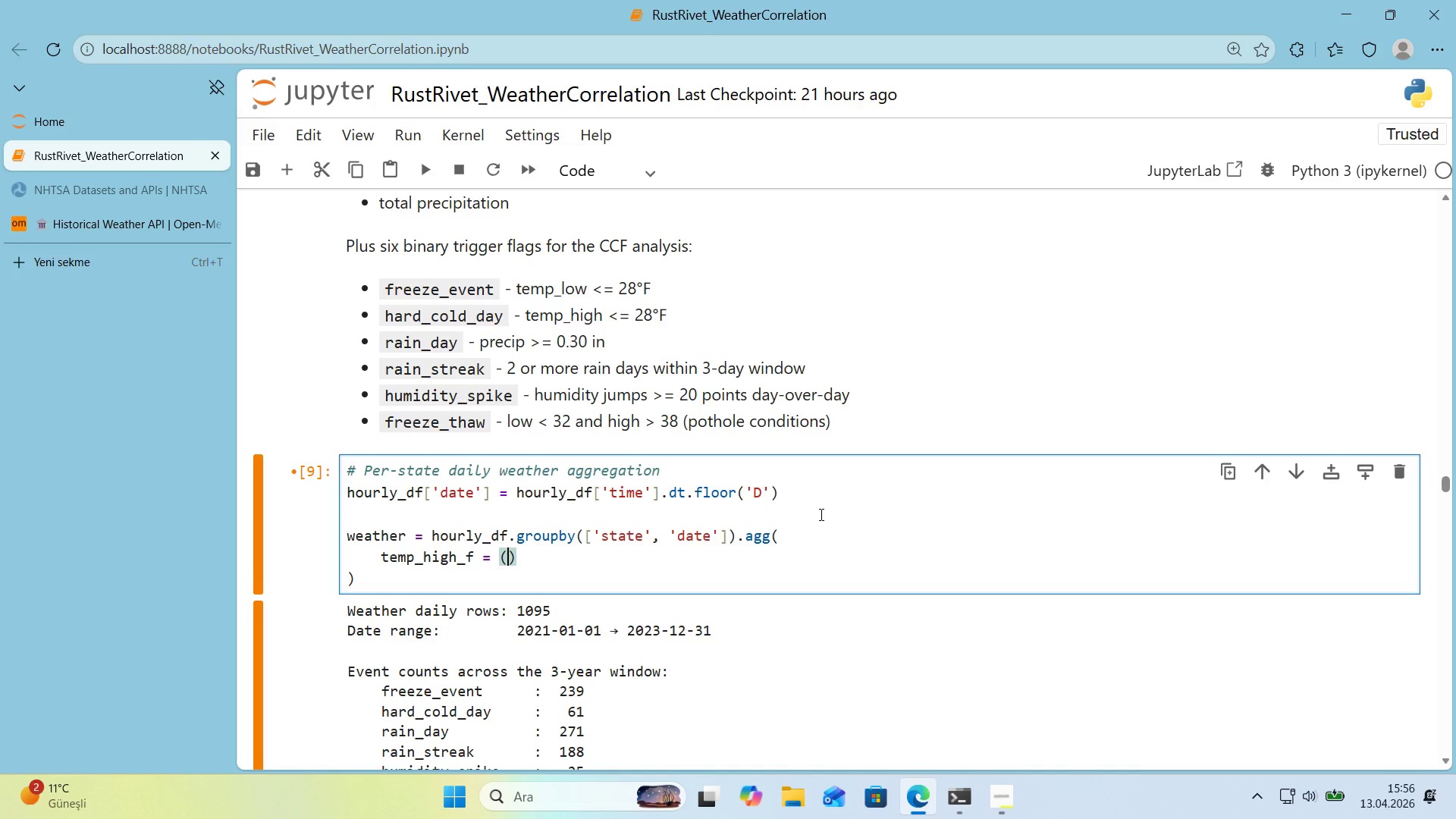 
 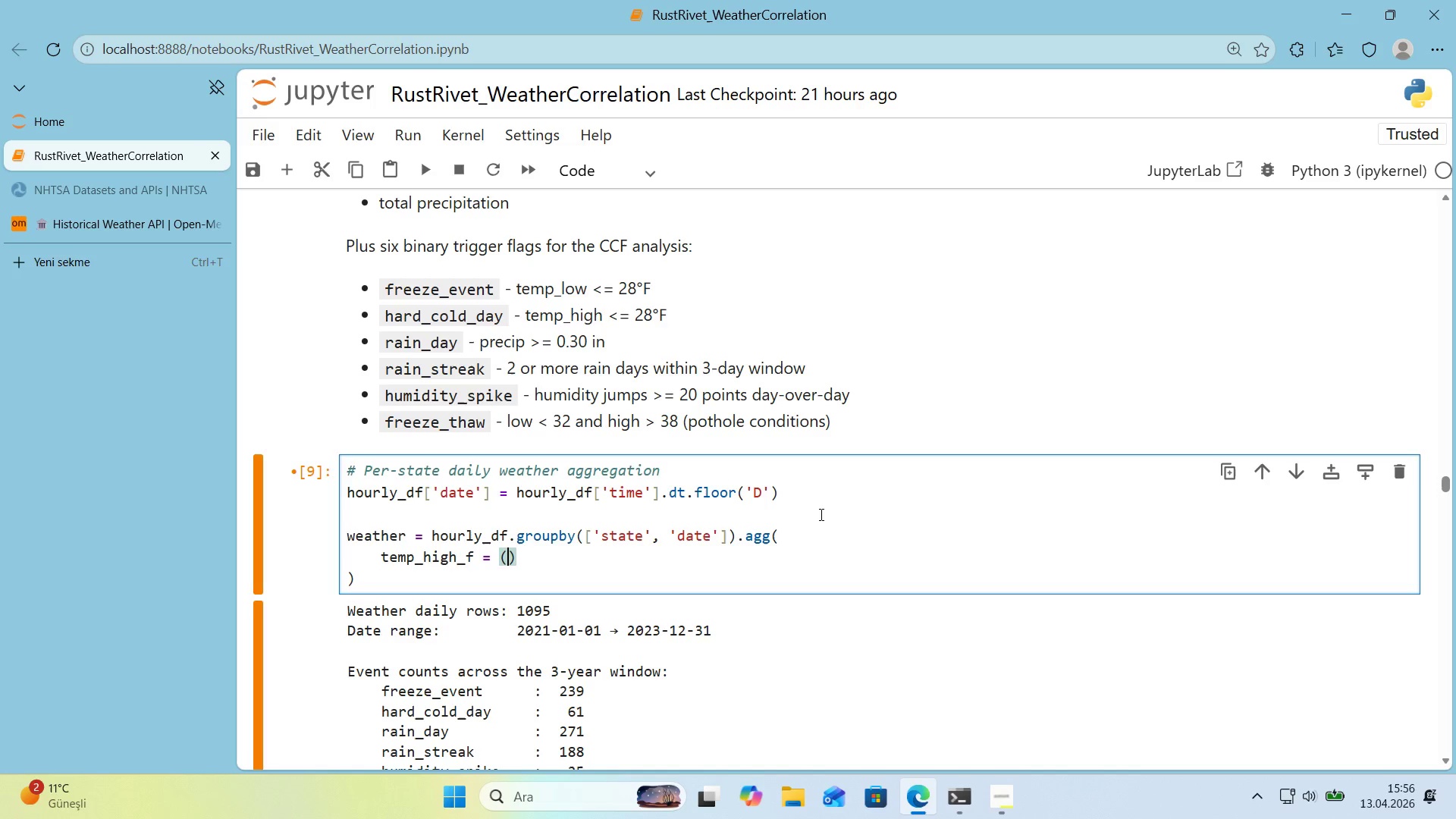 
key(ArrowLeft)
 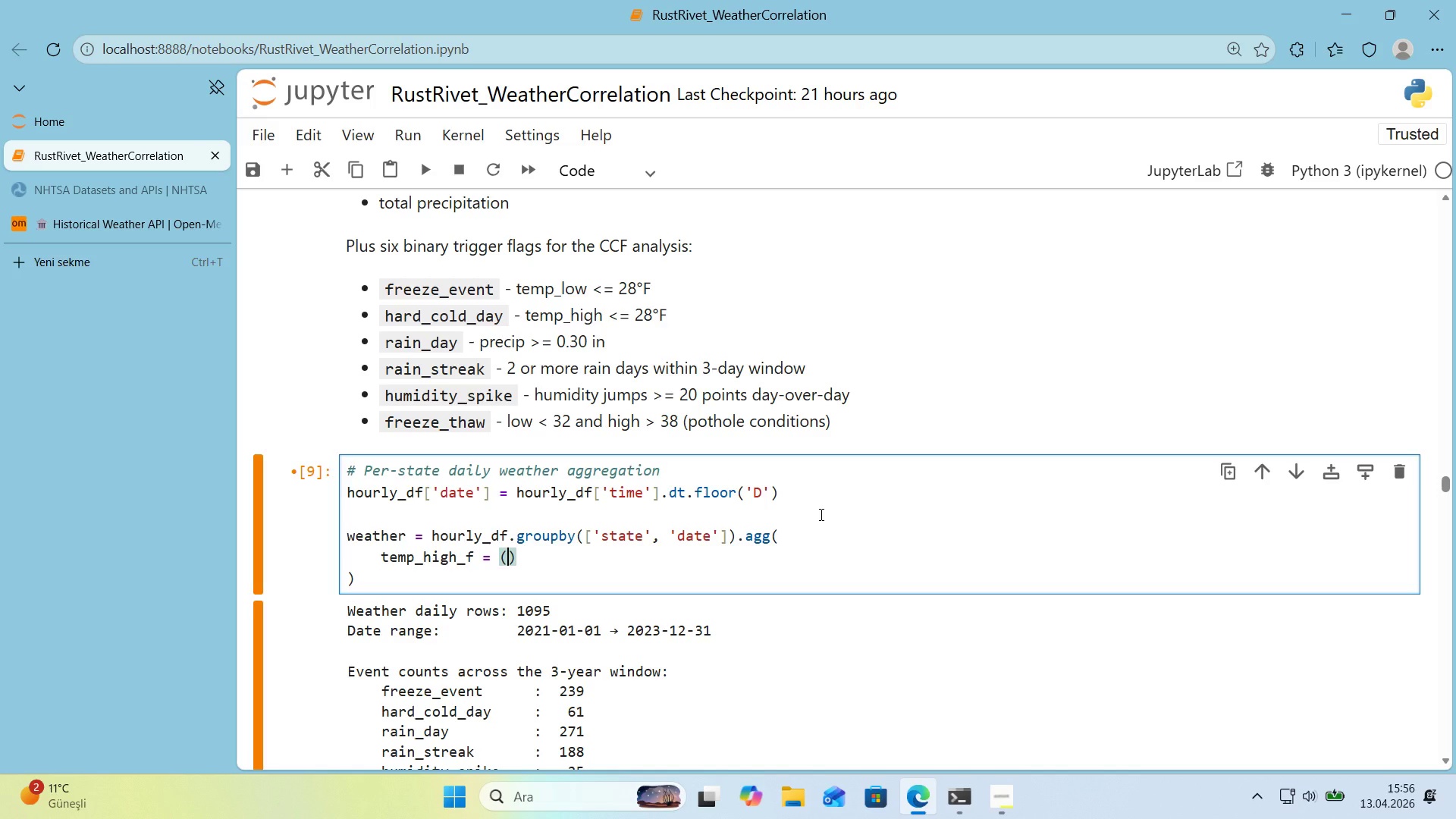 
type(@@)
 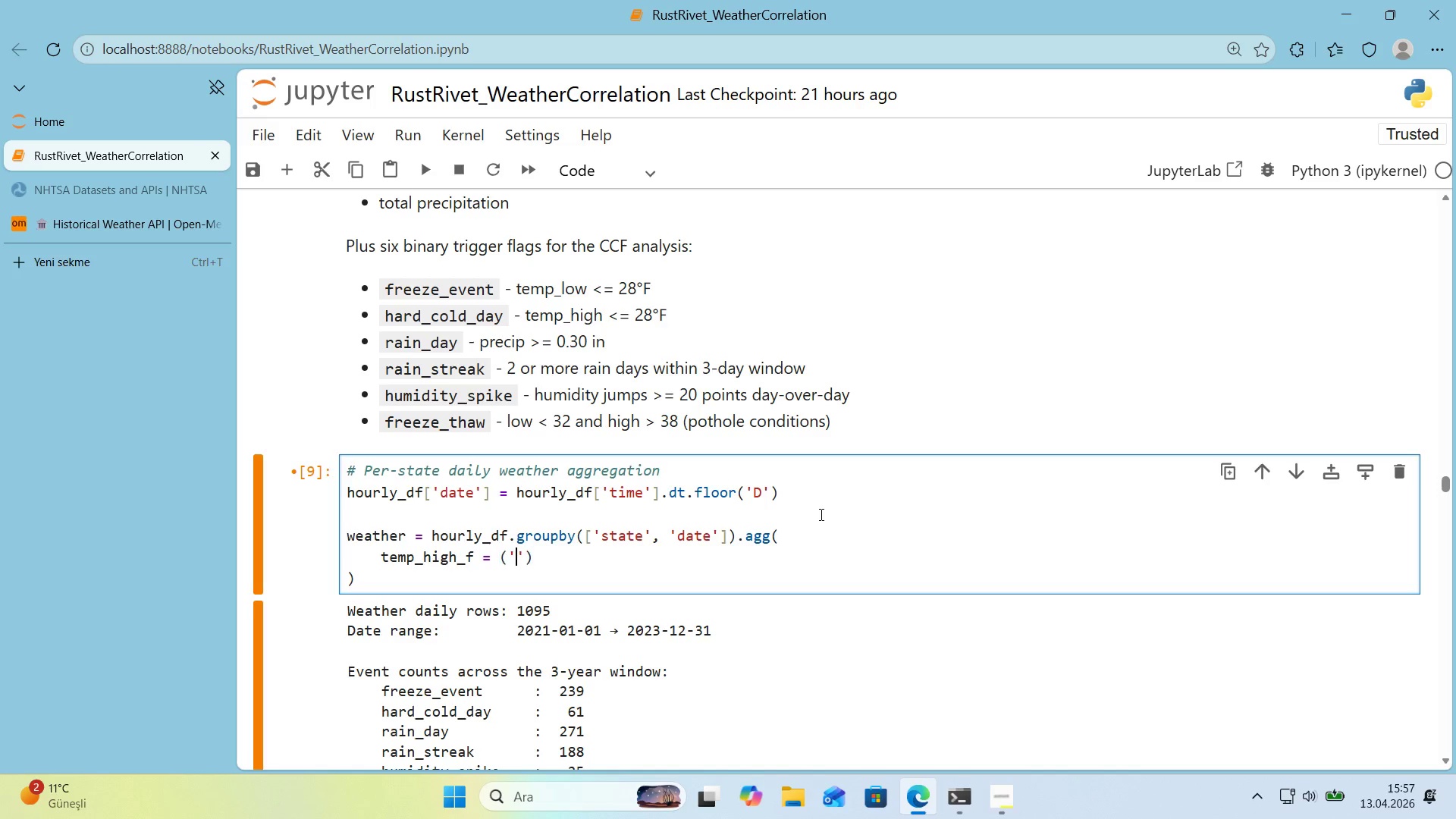 
key(ArrowLeft)
 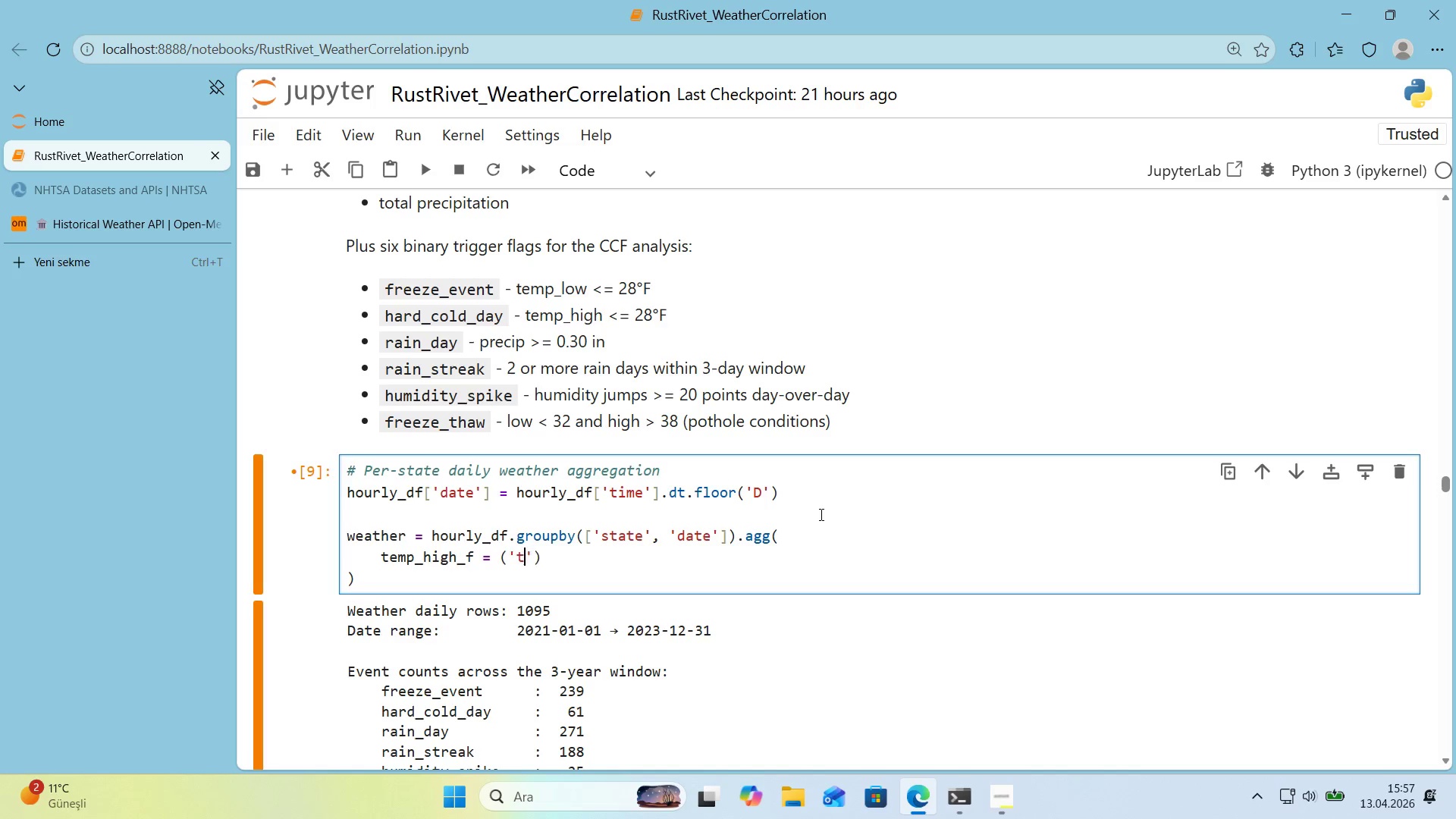 
type(temp_f)
 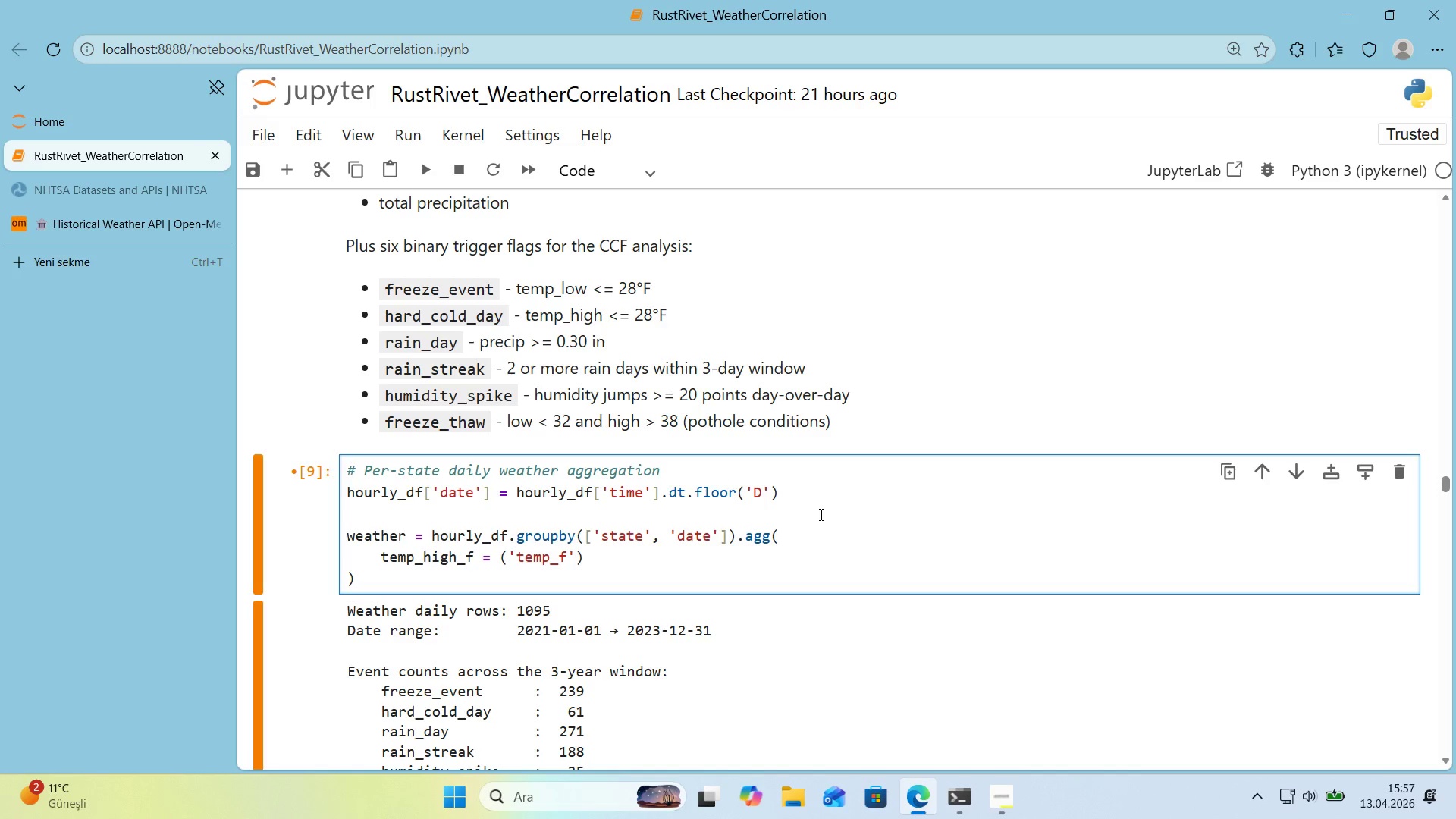 
key(ArrowRight)
 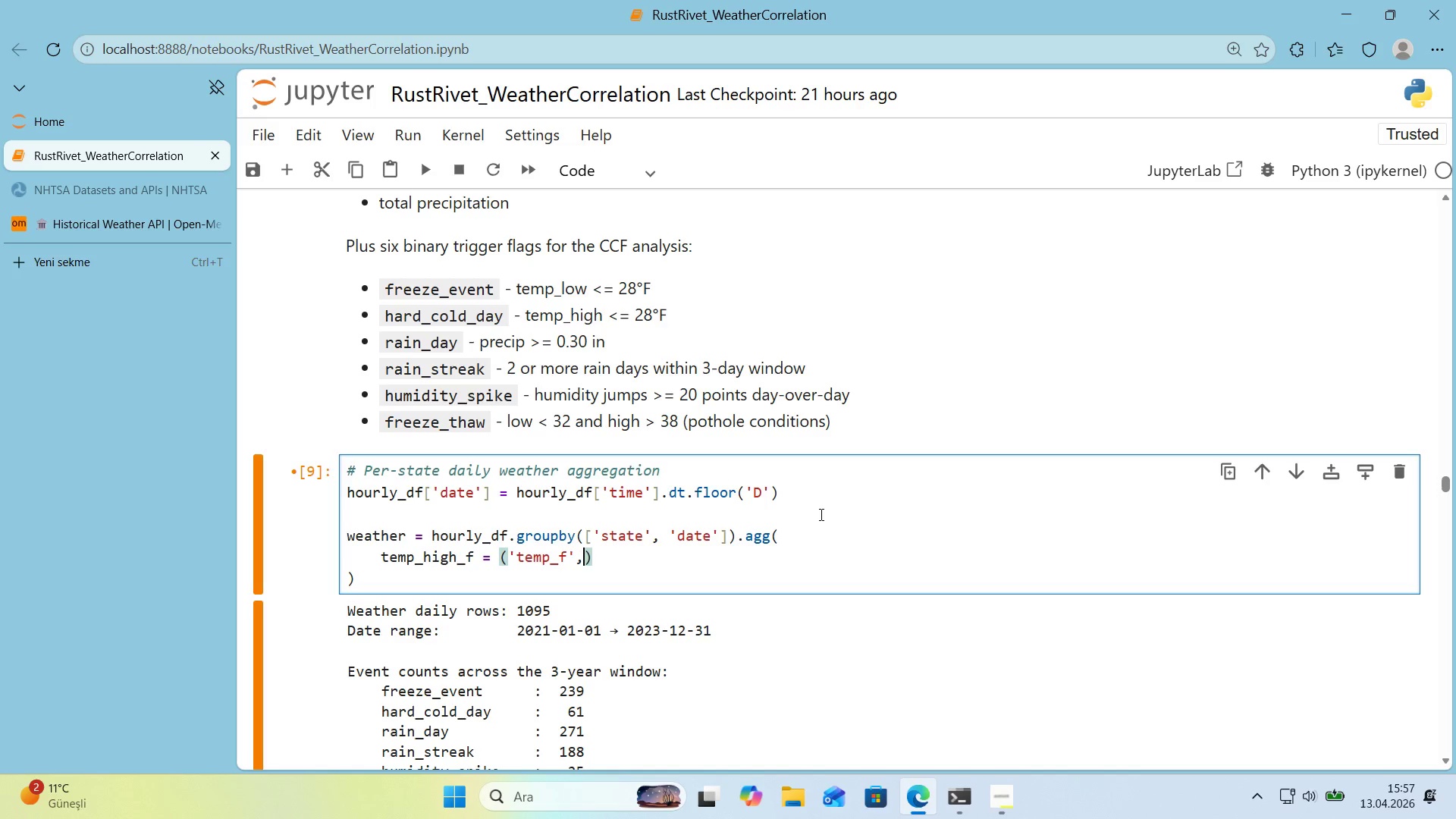 
type(, @@)
 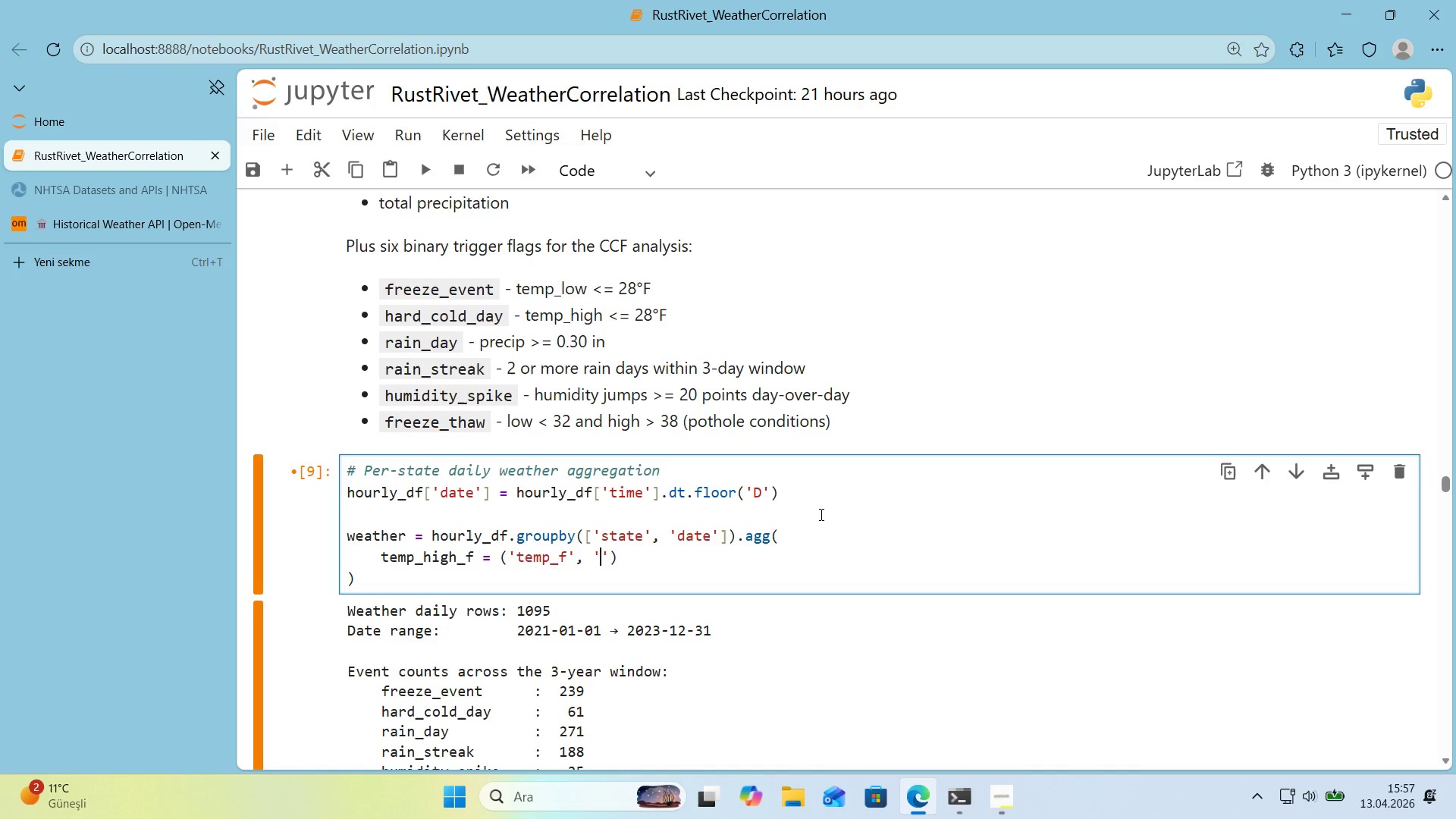 
key(ArrowLeft)
 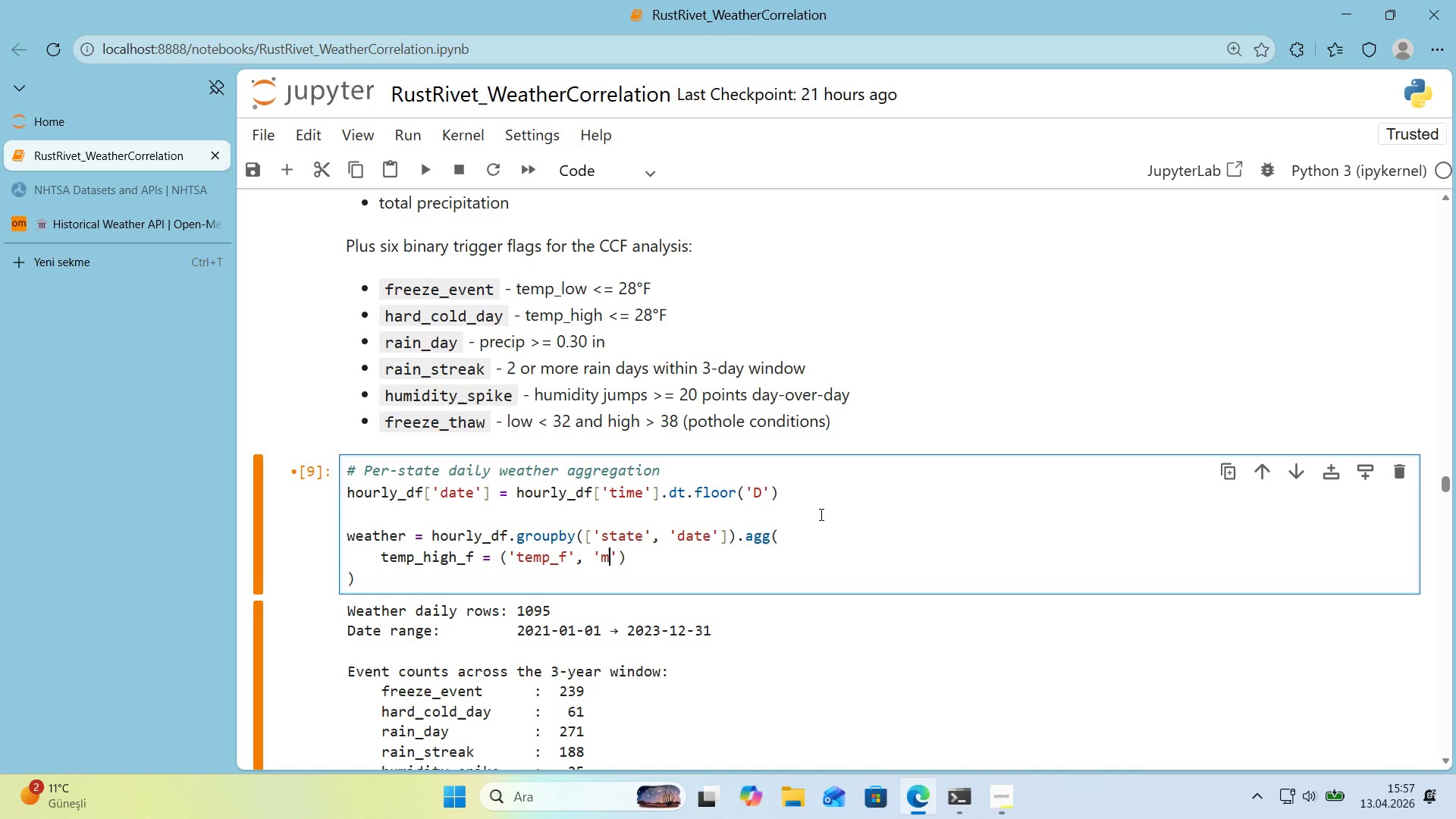 
type(max)
 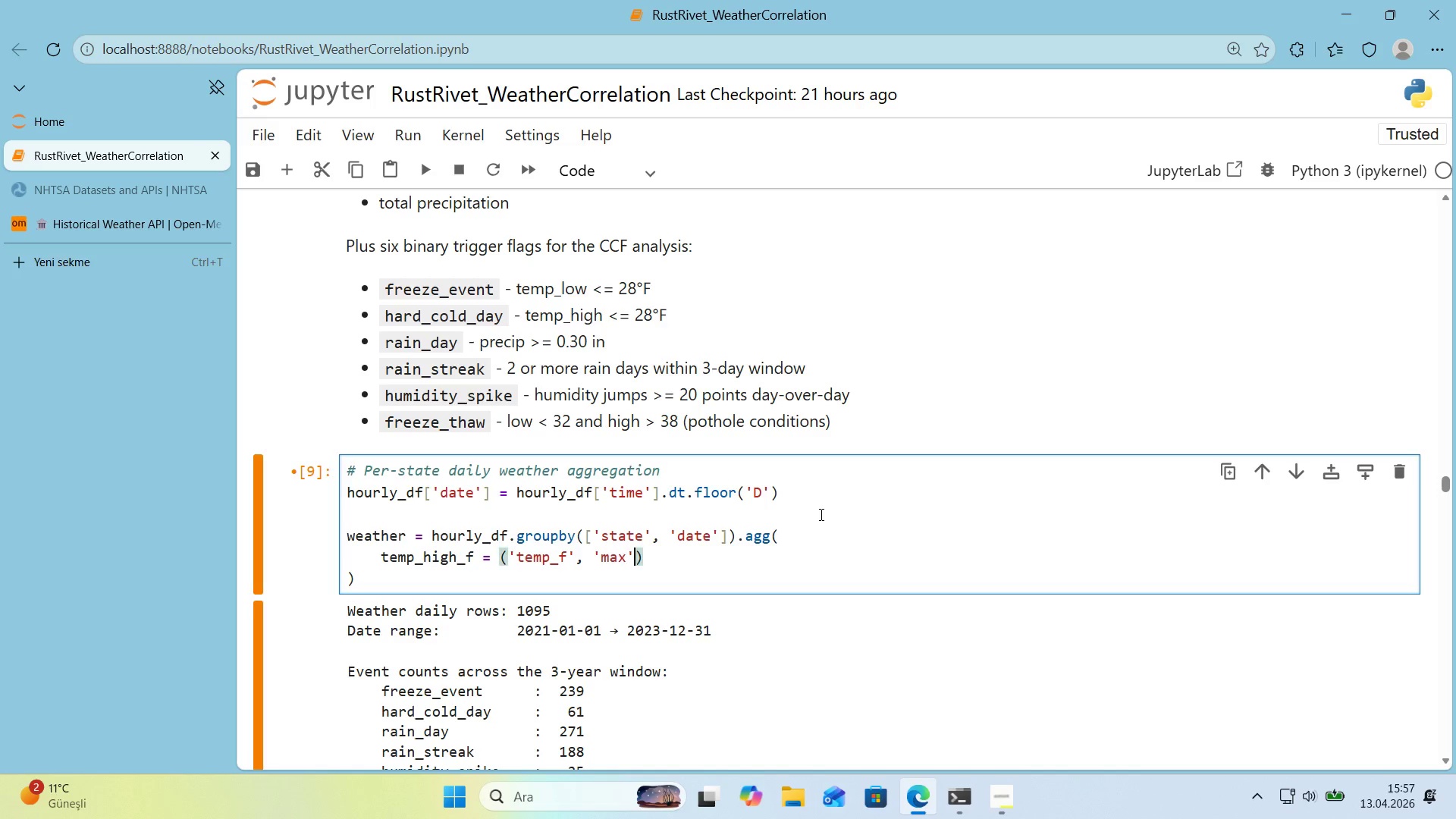 
key(ArrowRight)
 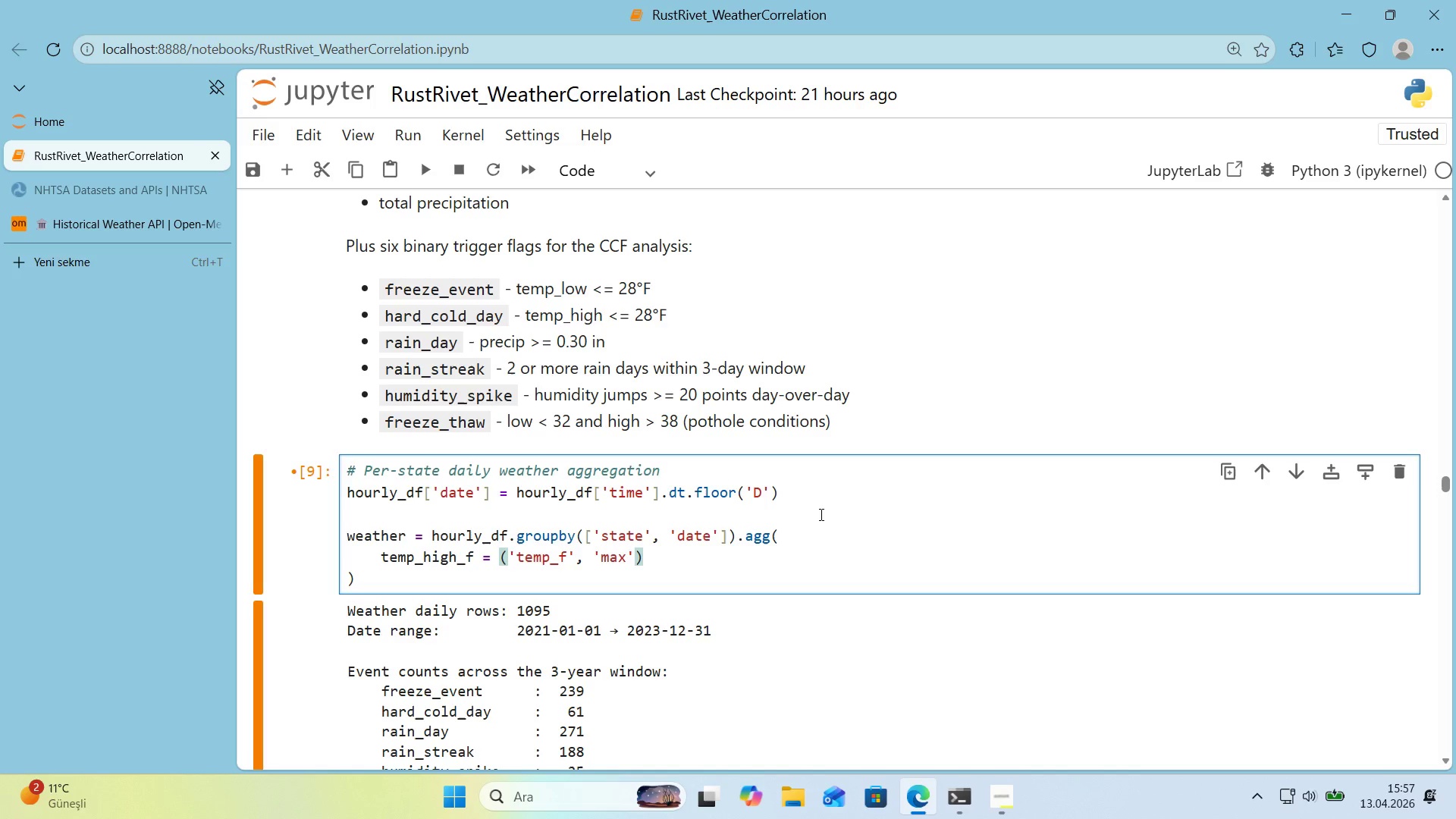 
key(ArrowRight)
 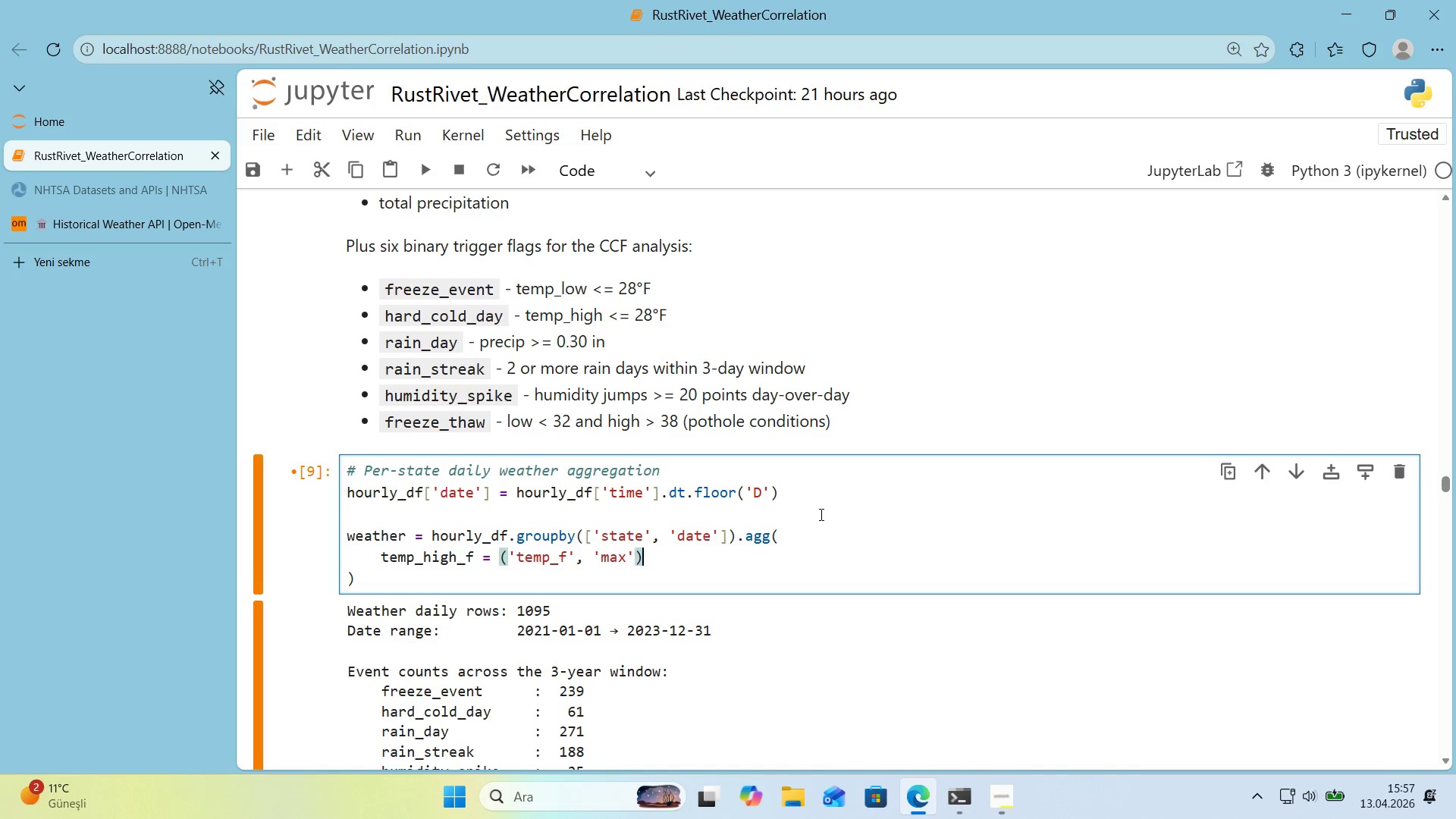 
key(Comma)
 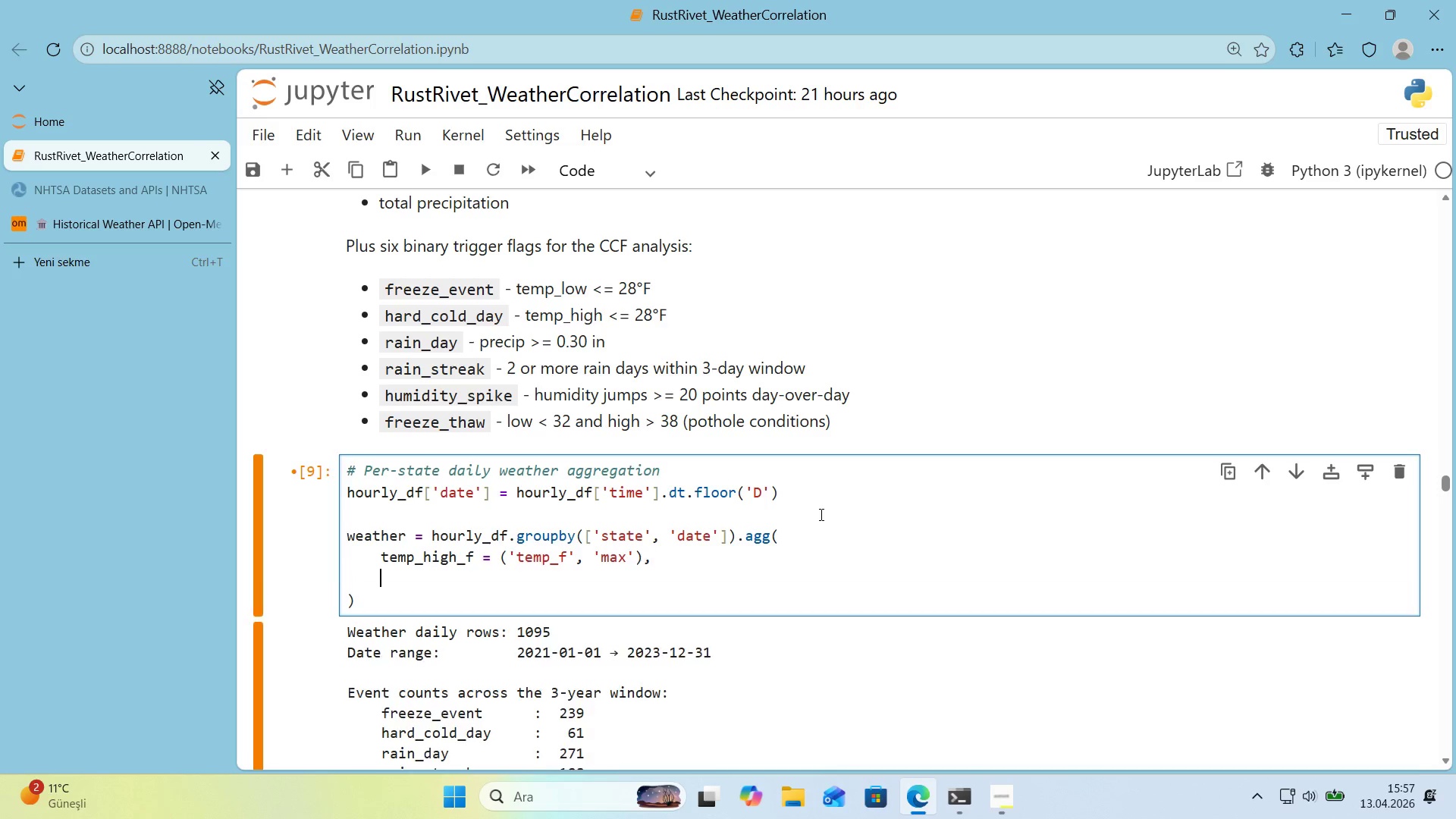 
key(Enter)
 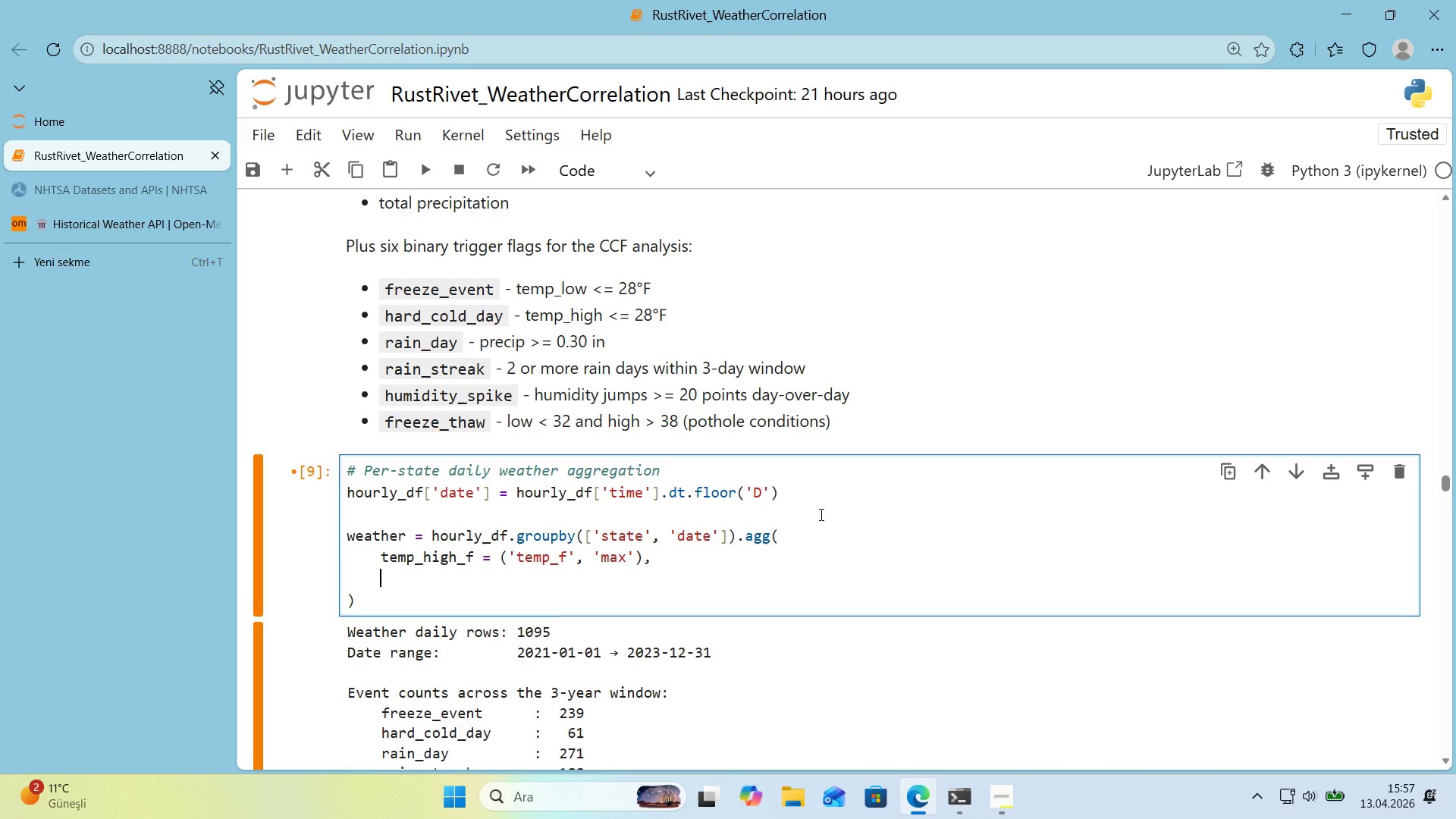 
type(temp_low_f ) *()
 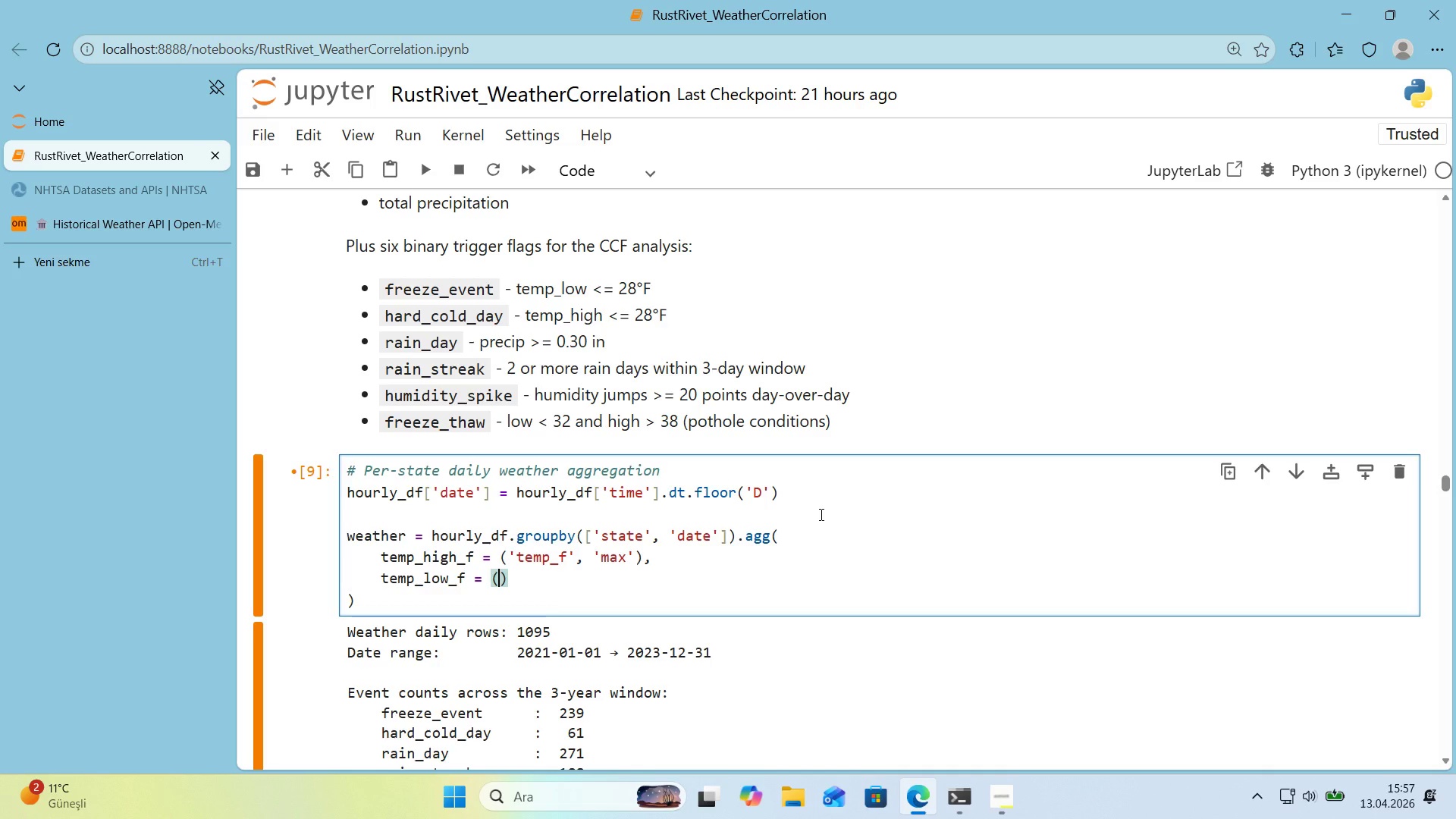 
 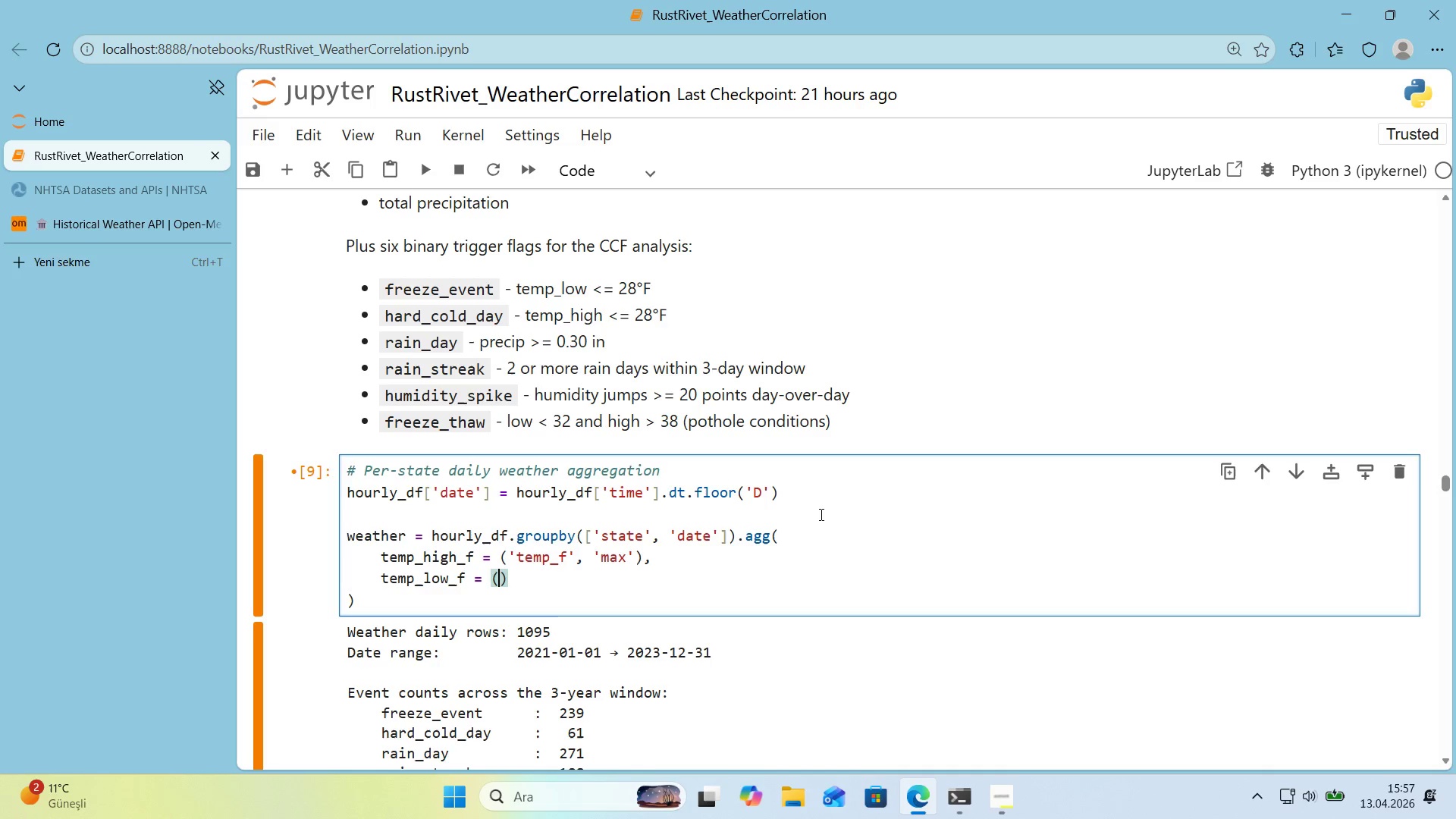 
key(ArrowLeft)
 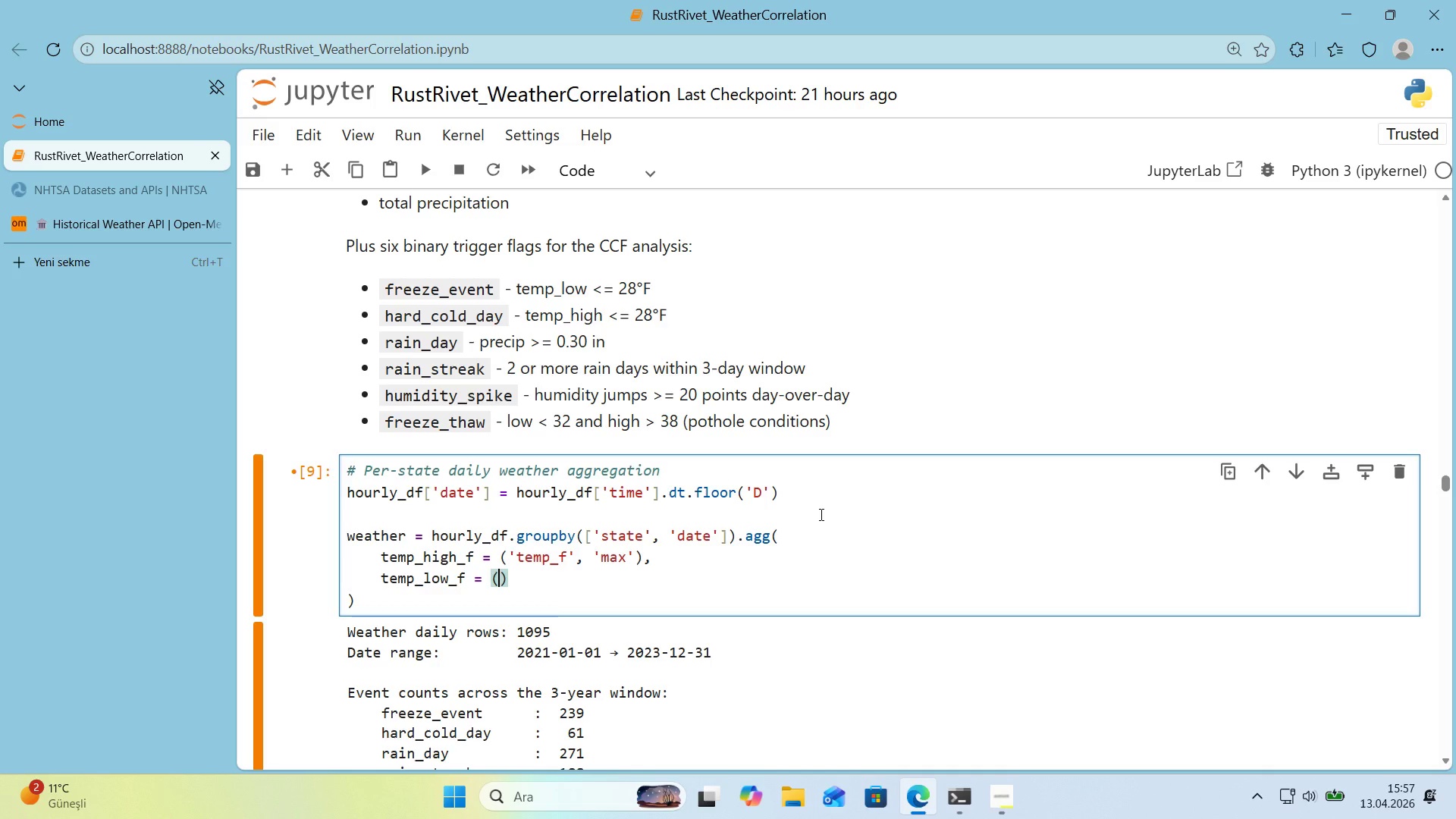 
type(@@)
 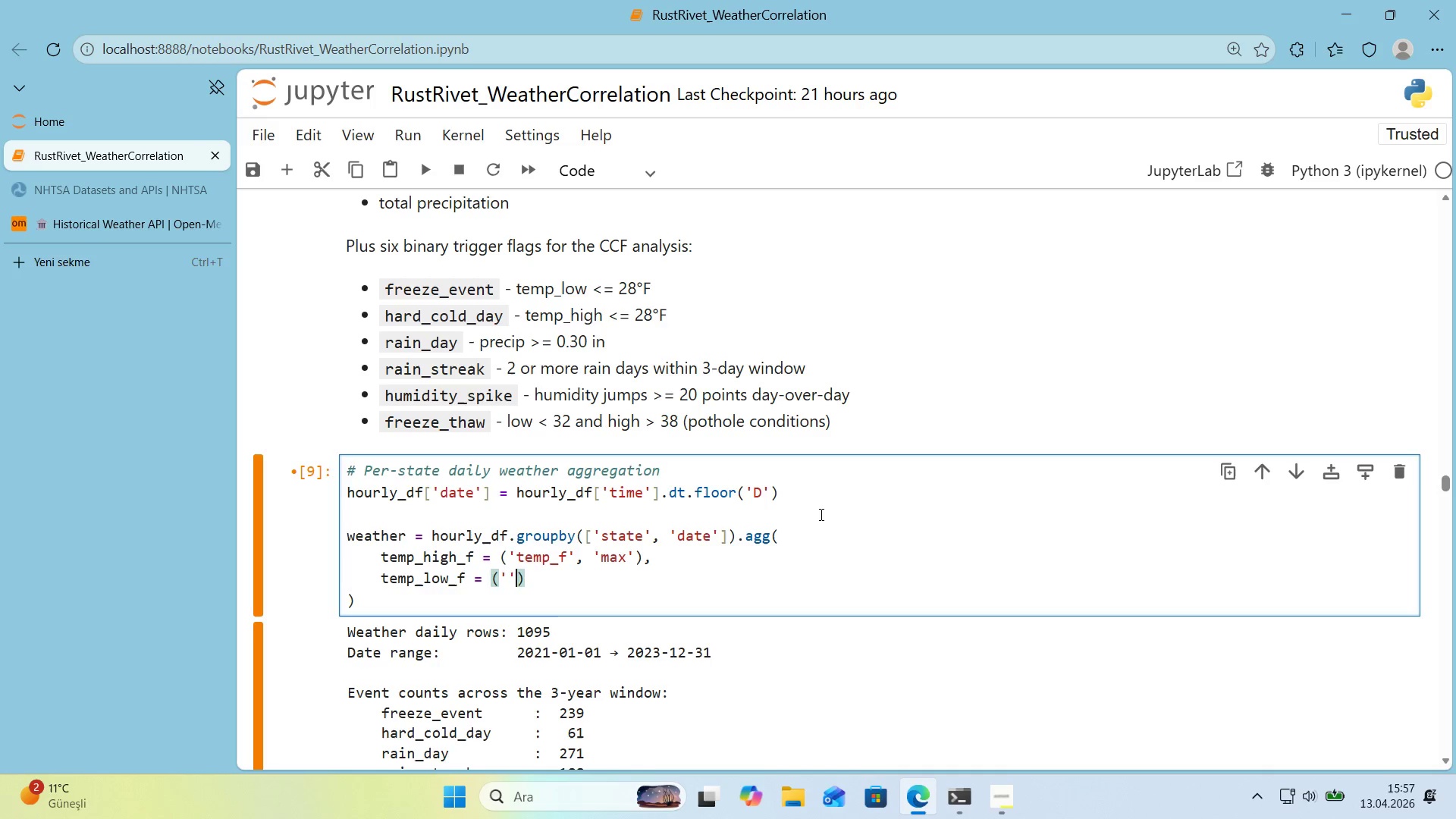 
key(ArrowLeft)
 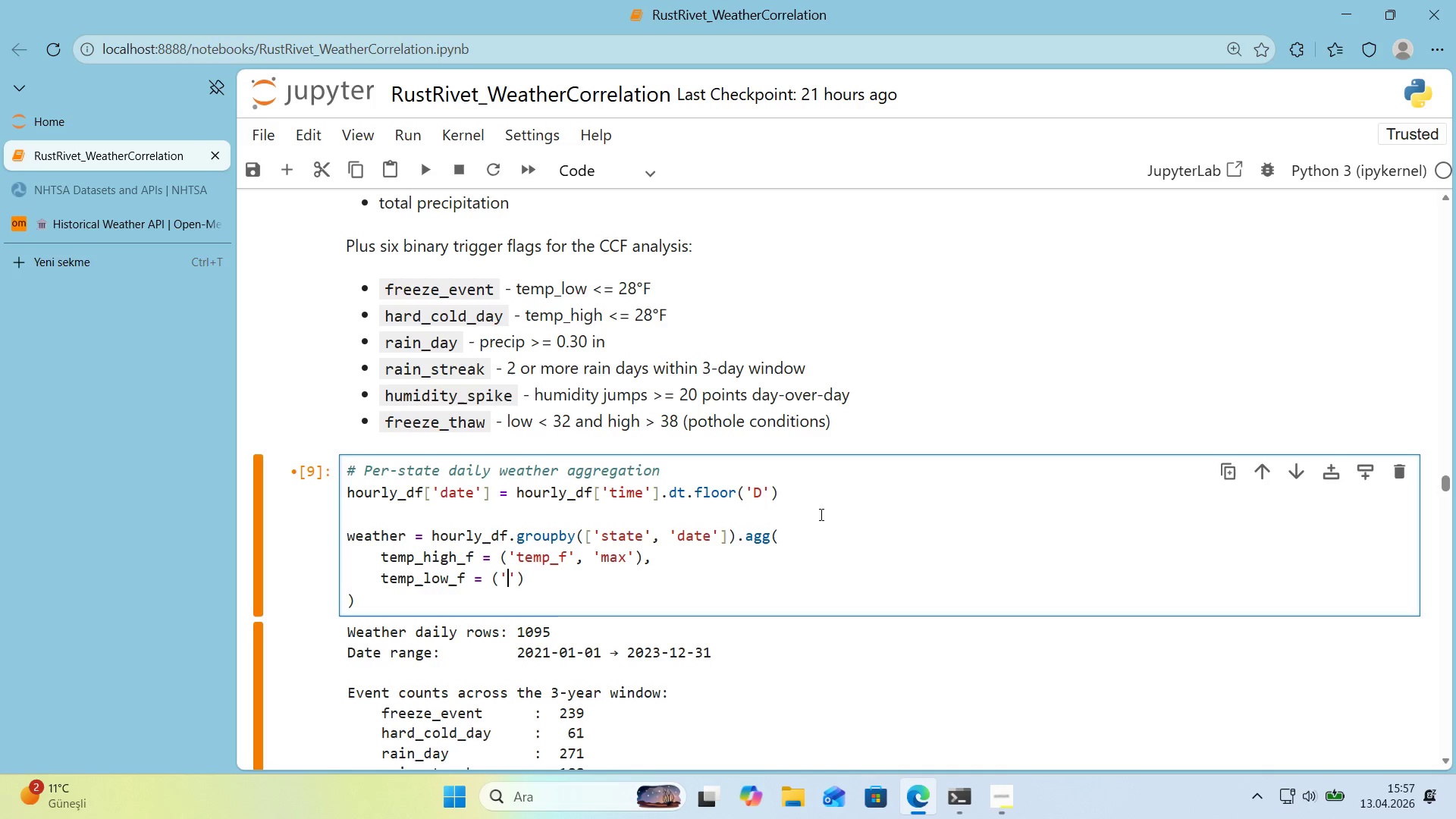 
type(temp_f)
 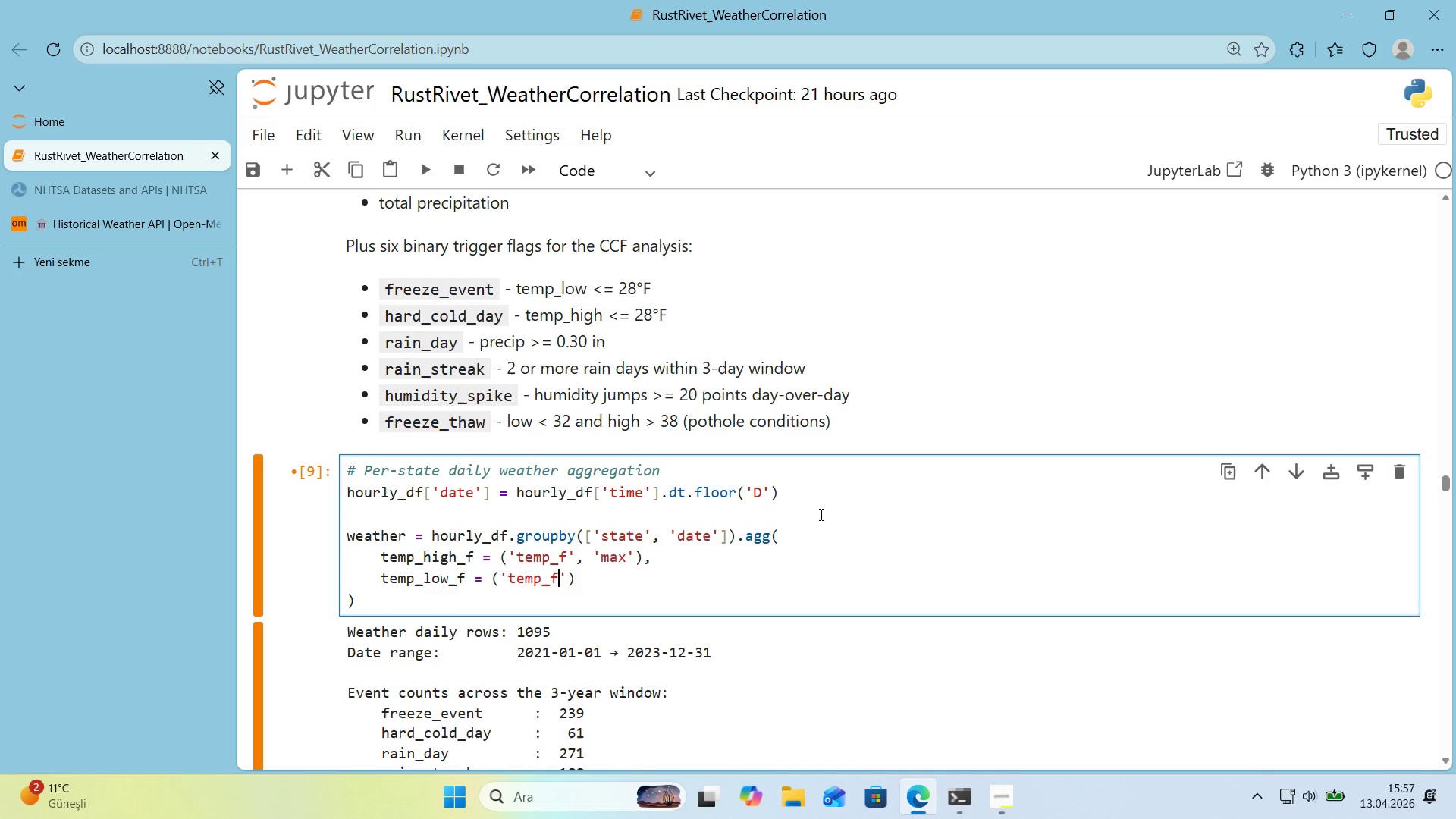 
key(ArrowRight)
 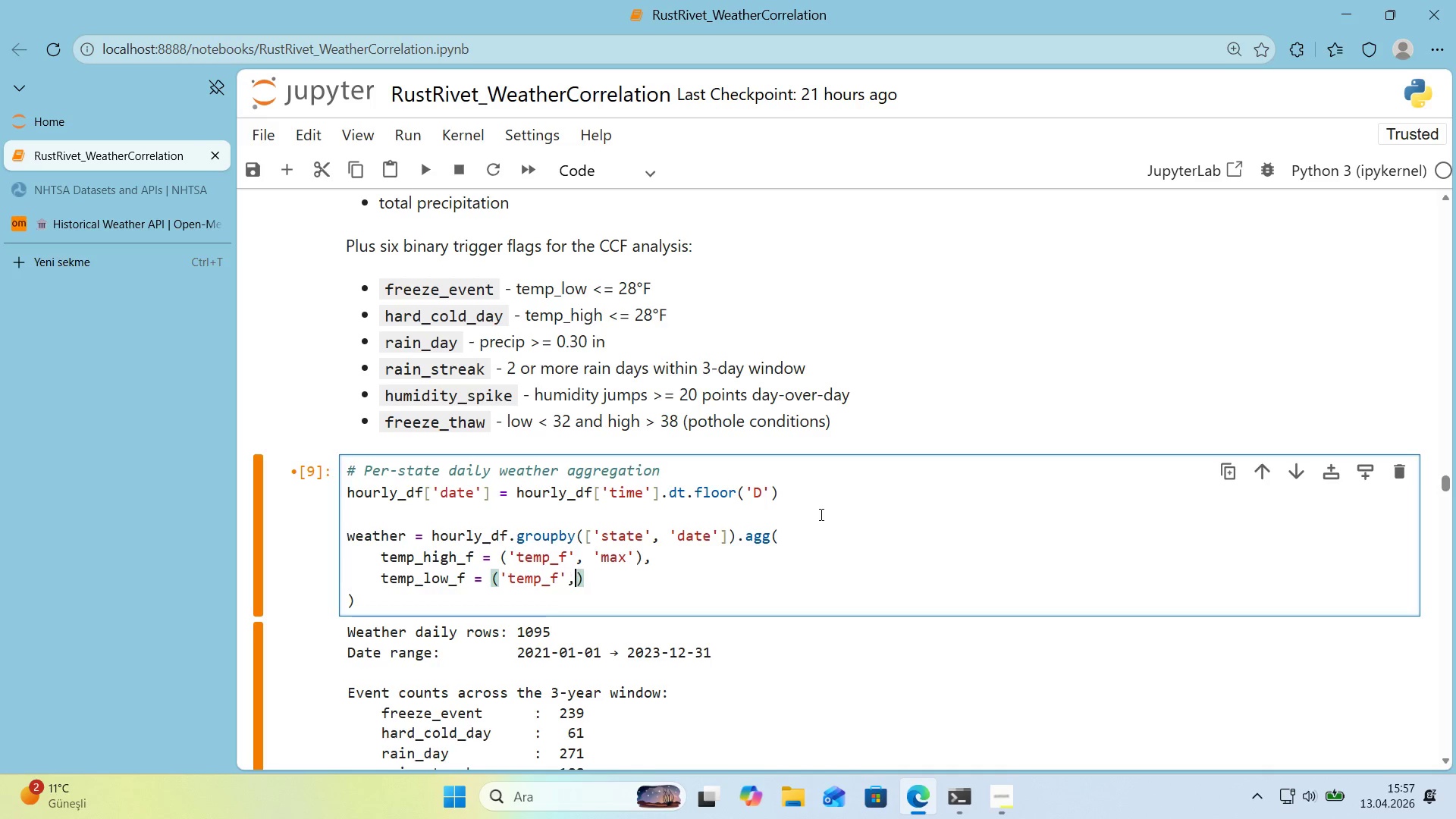 
type(, @@)
 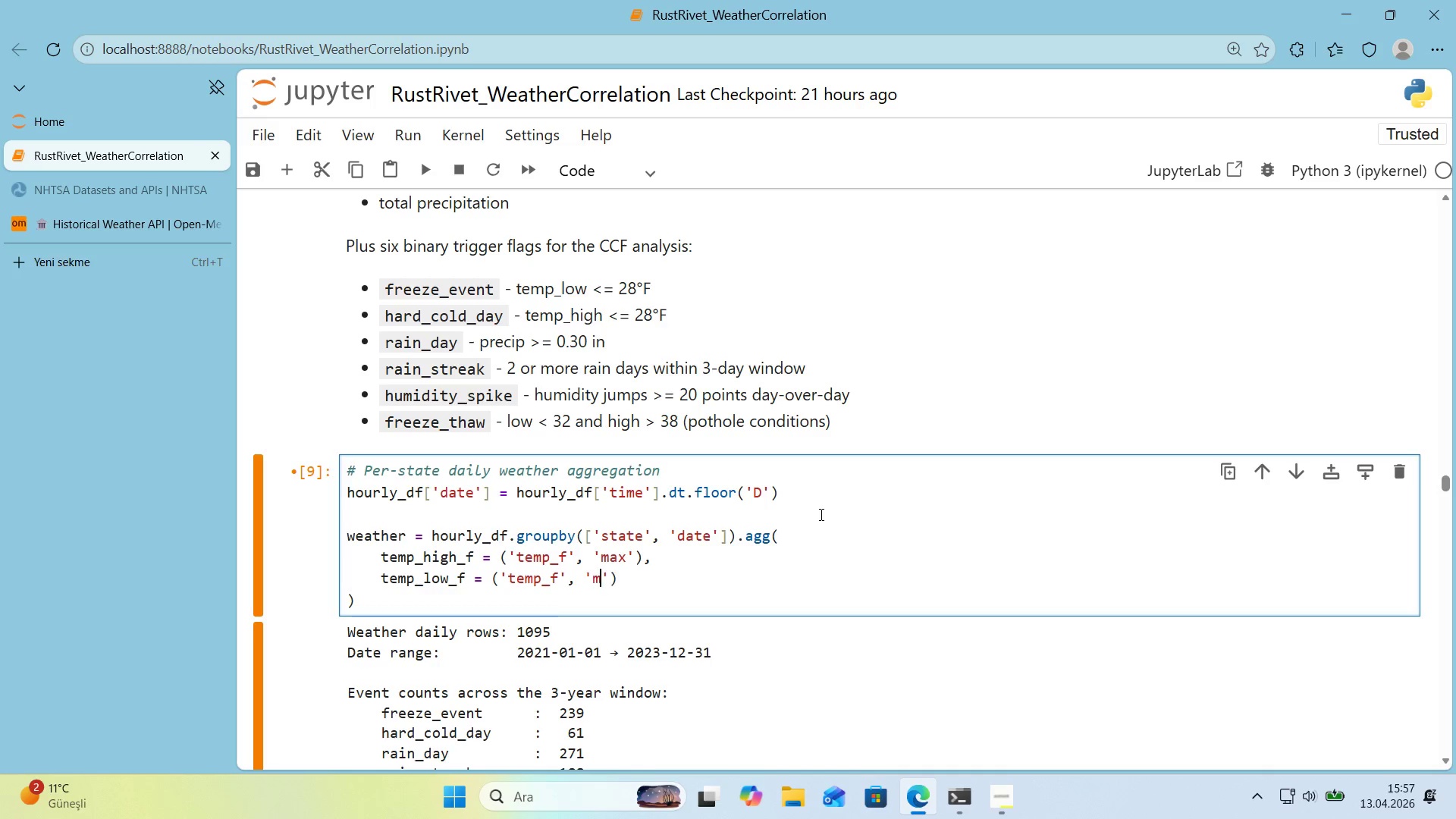 
 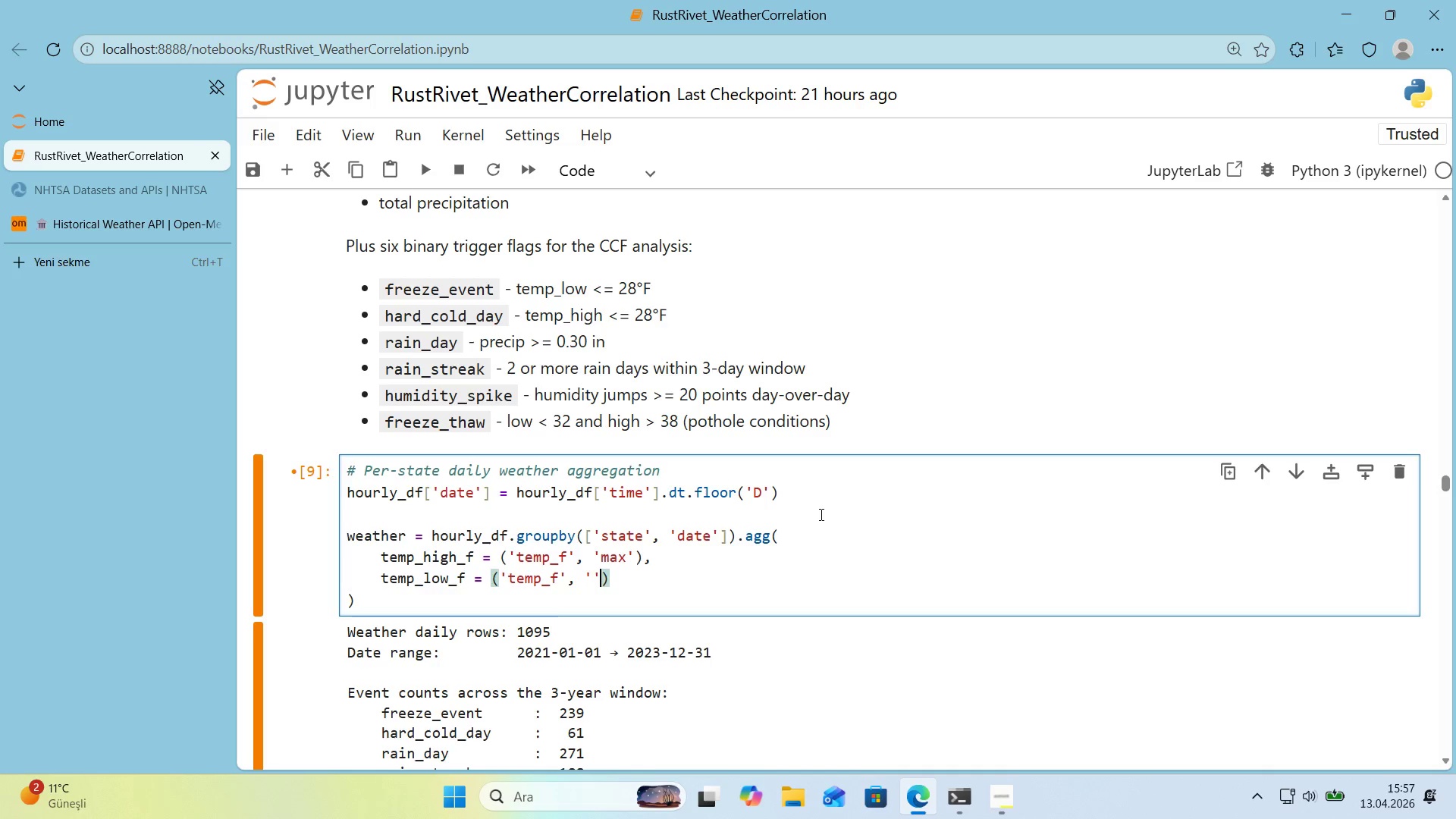 
key(ArrowLeft)
 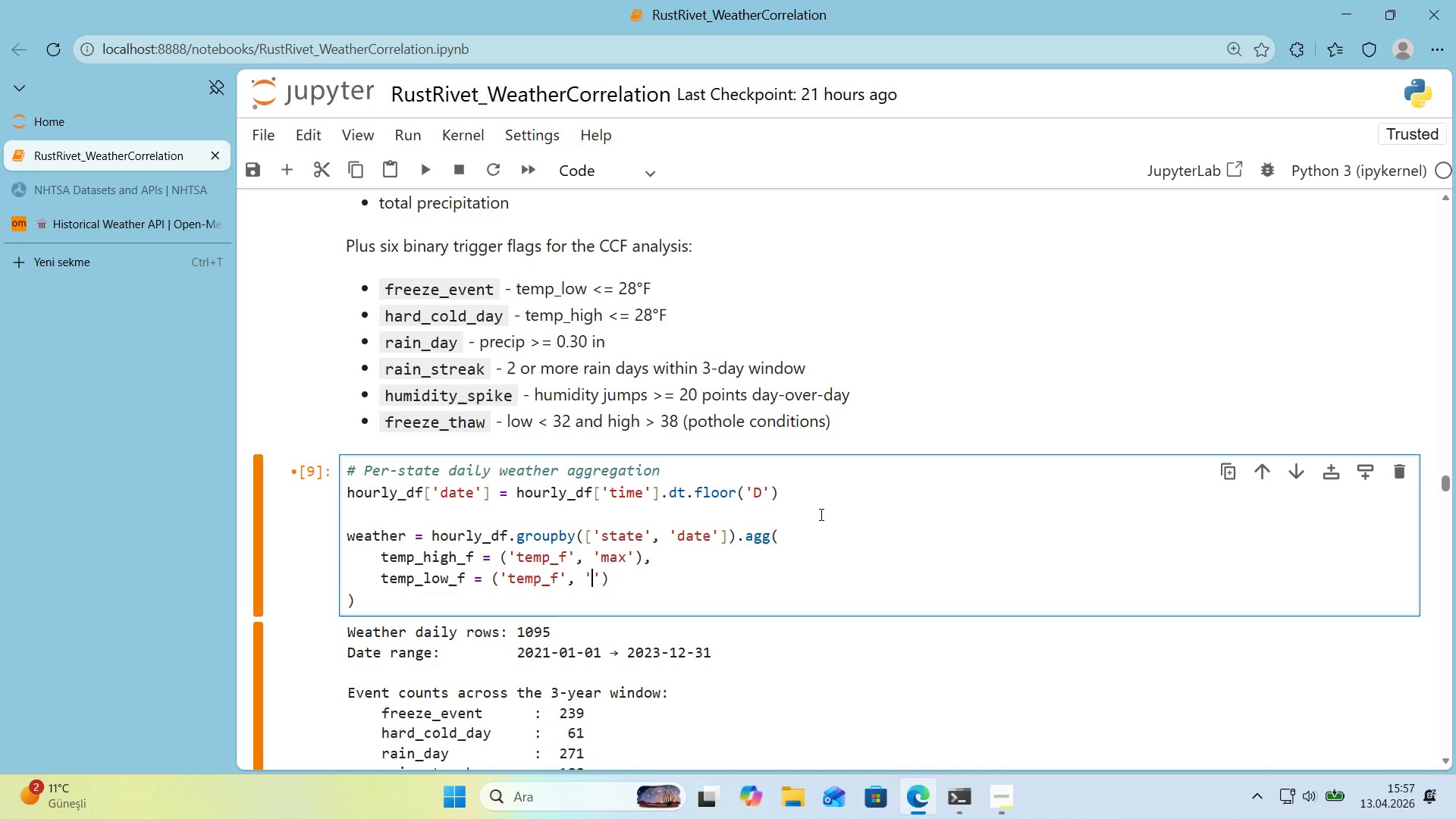 
key(M)
 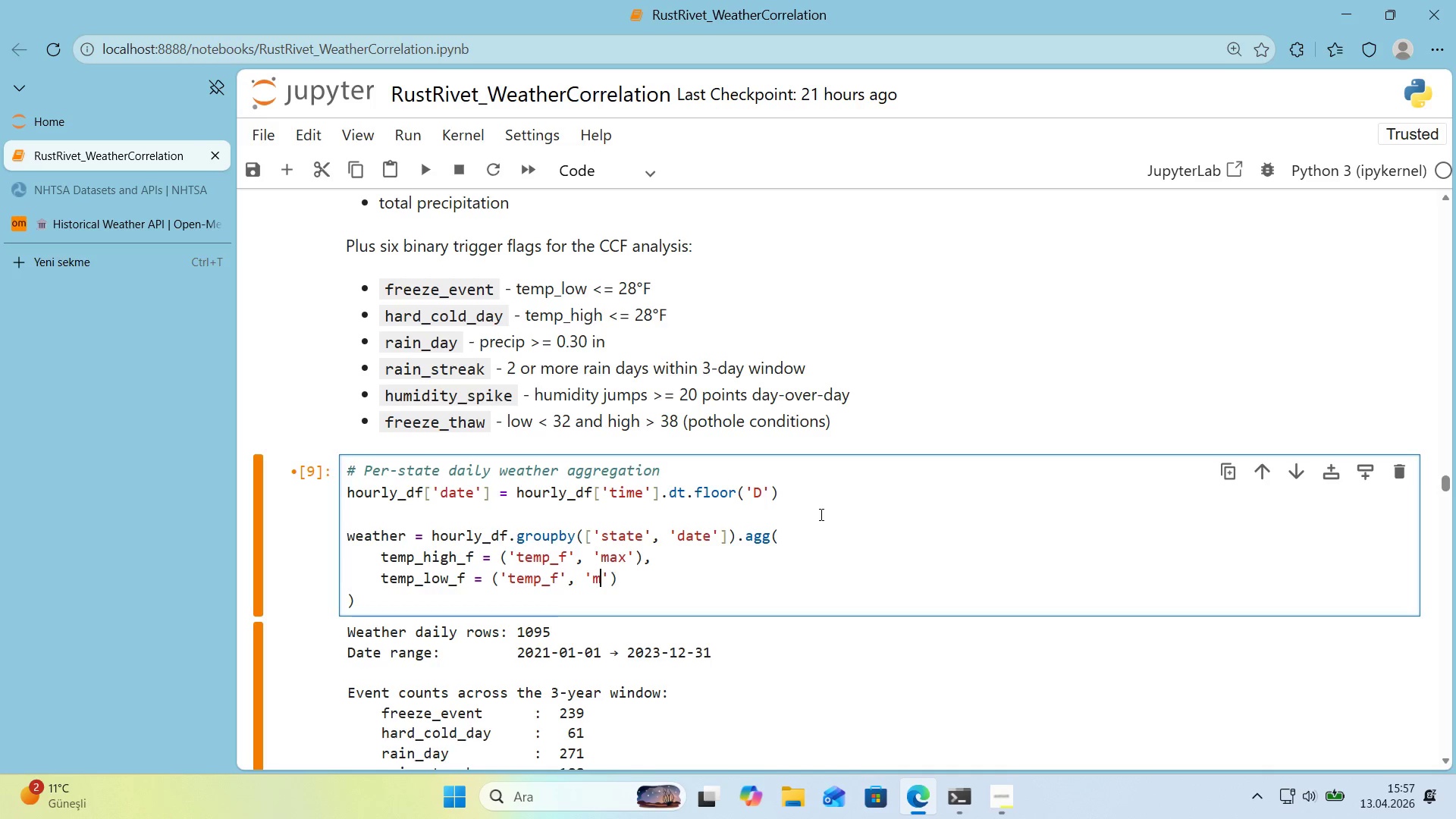 
key(Quote)
 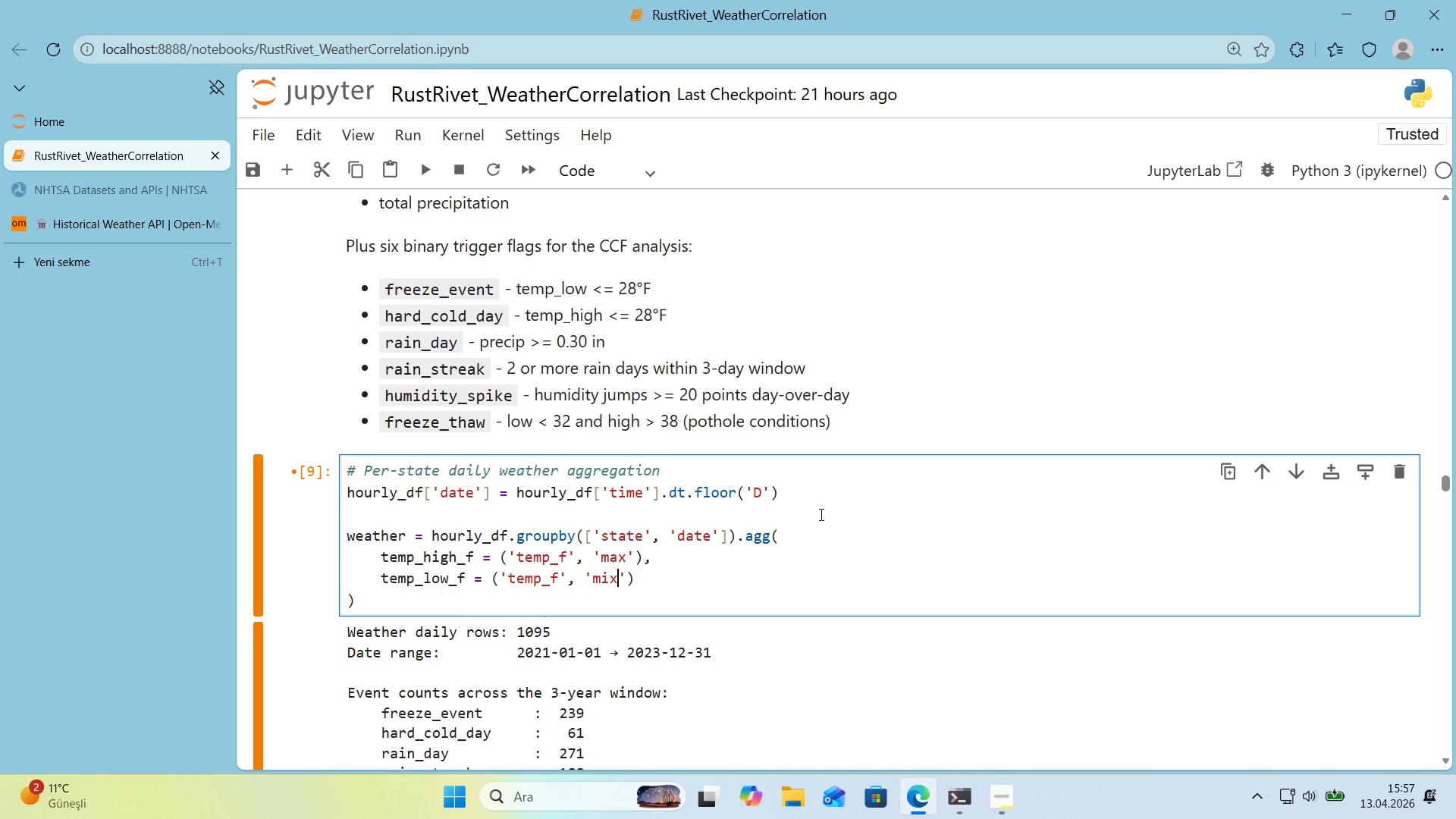 
key(X)
 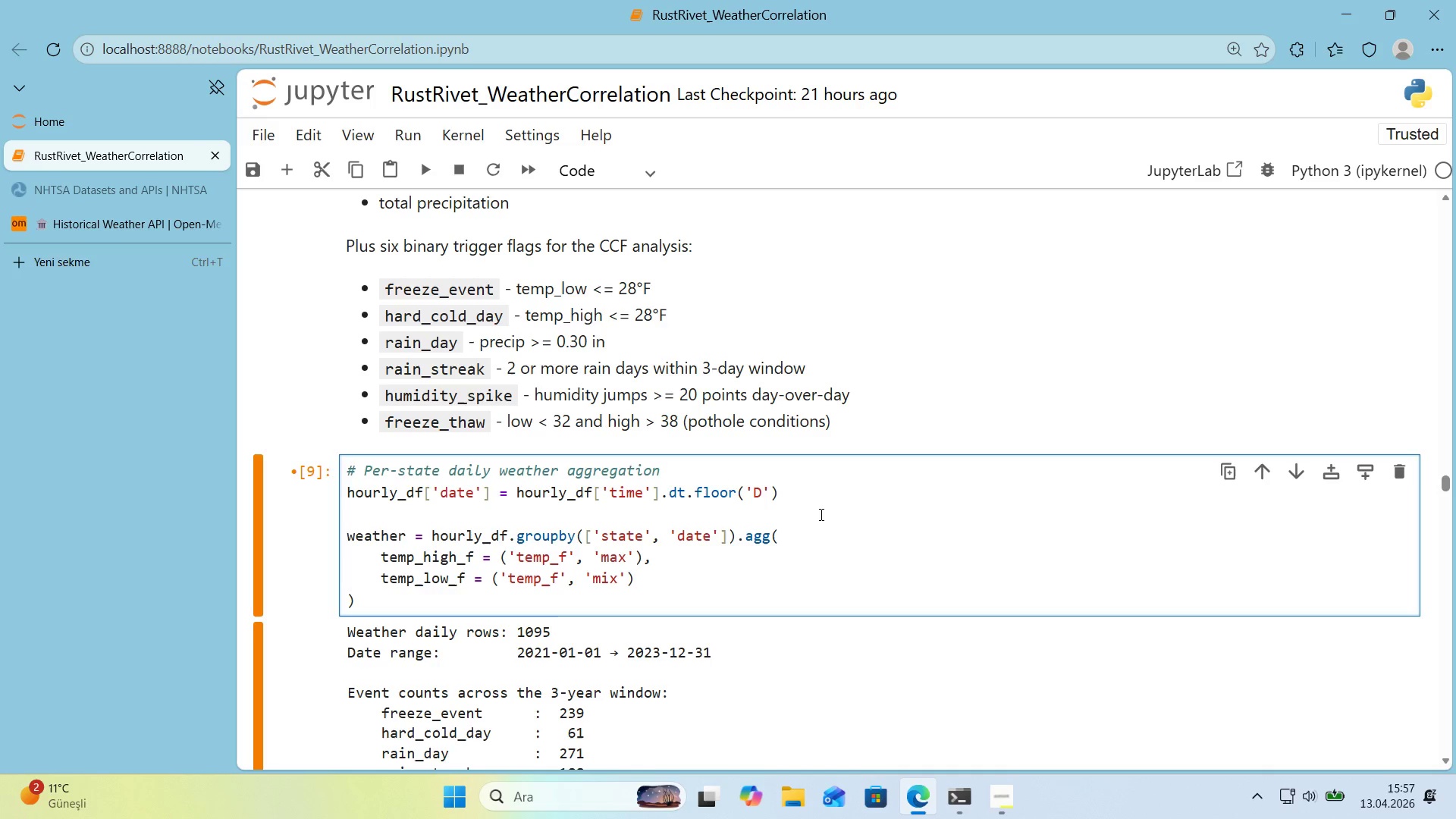 
key(Backspace)
 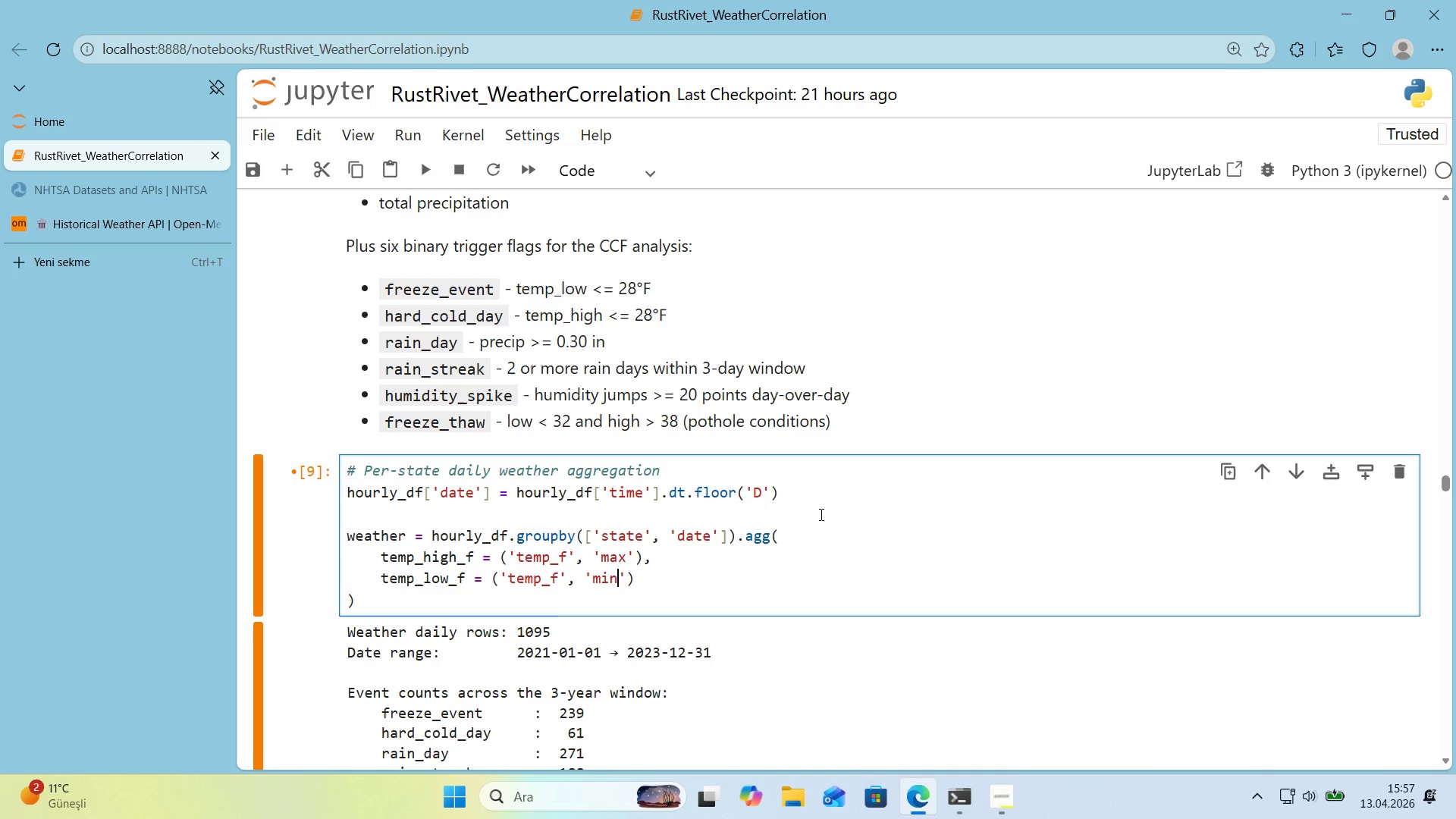 
key(N)
 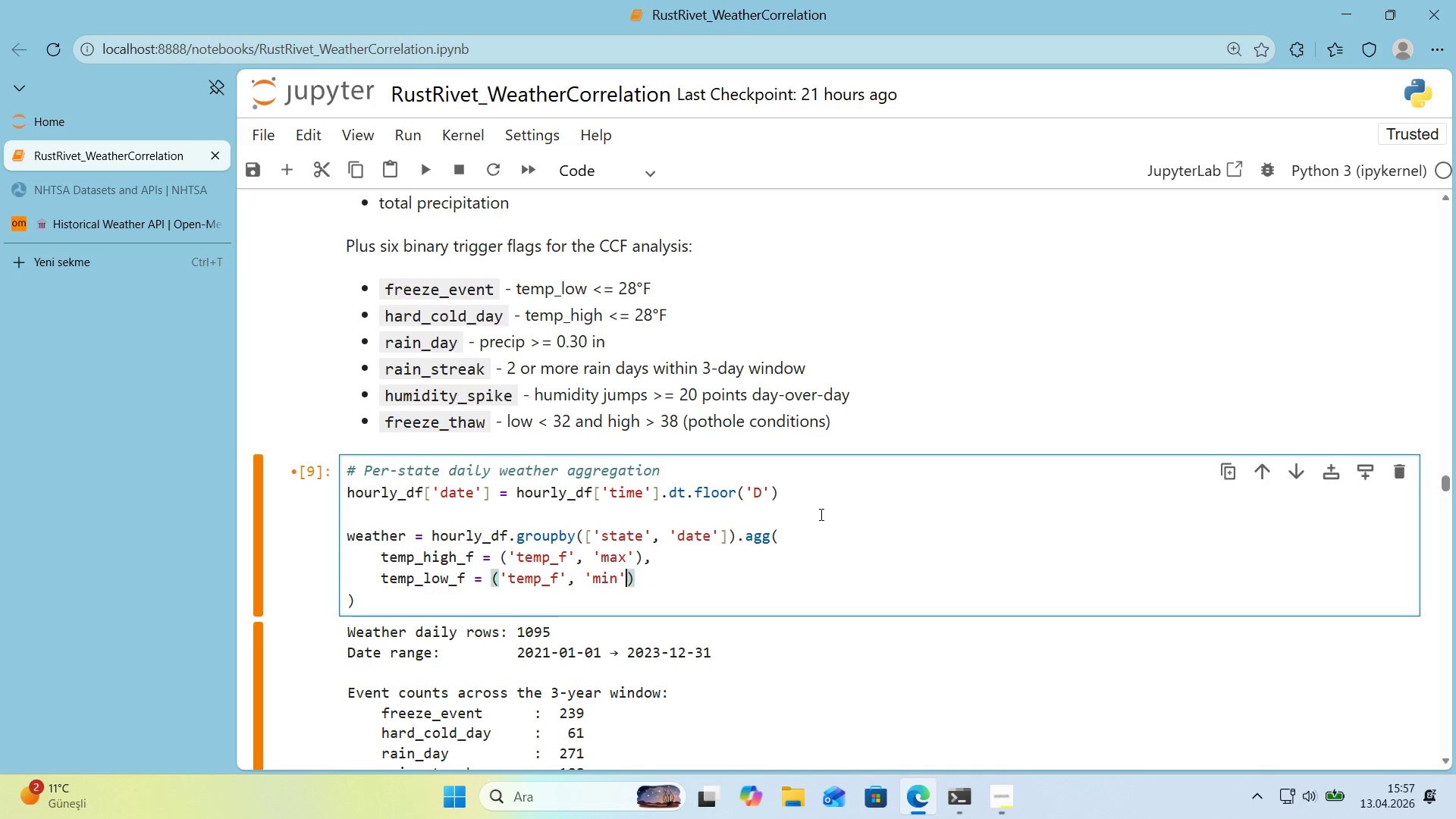 
key(ArrowRight)
 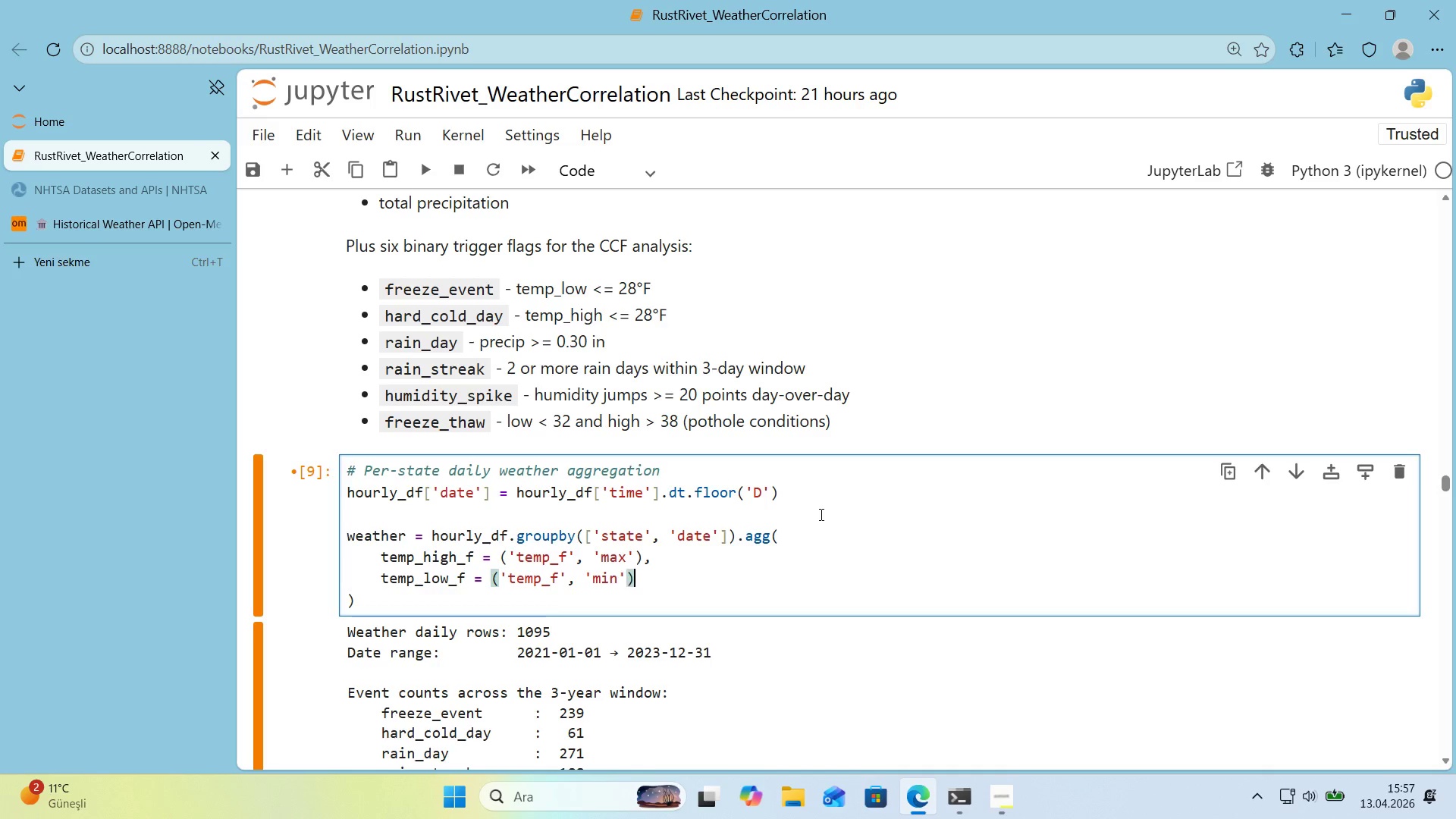 
key(ArrowRight)
 